 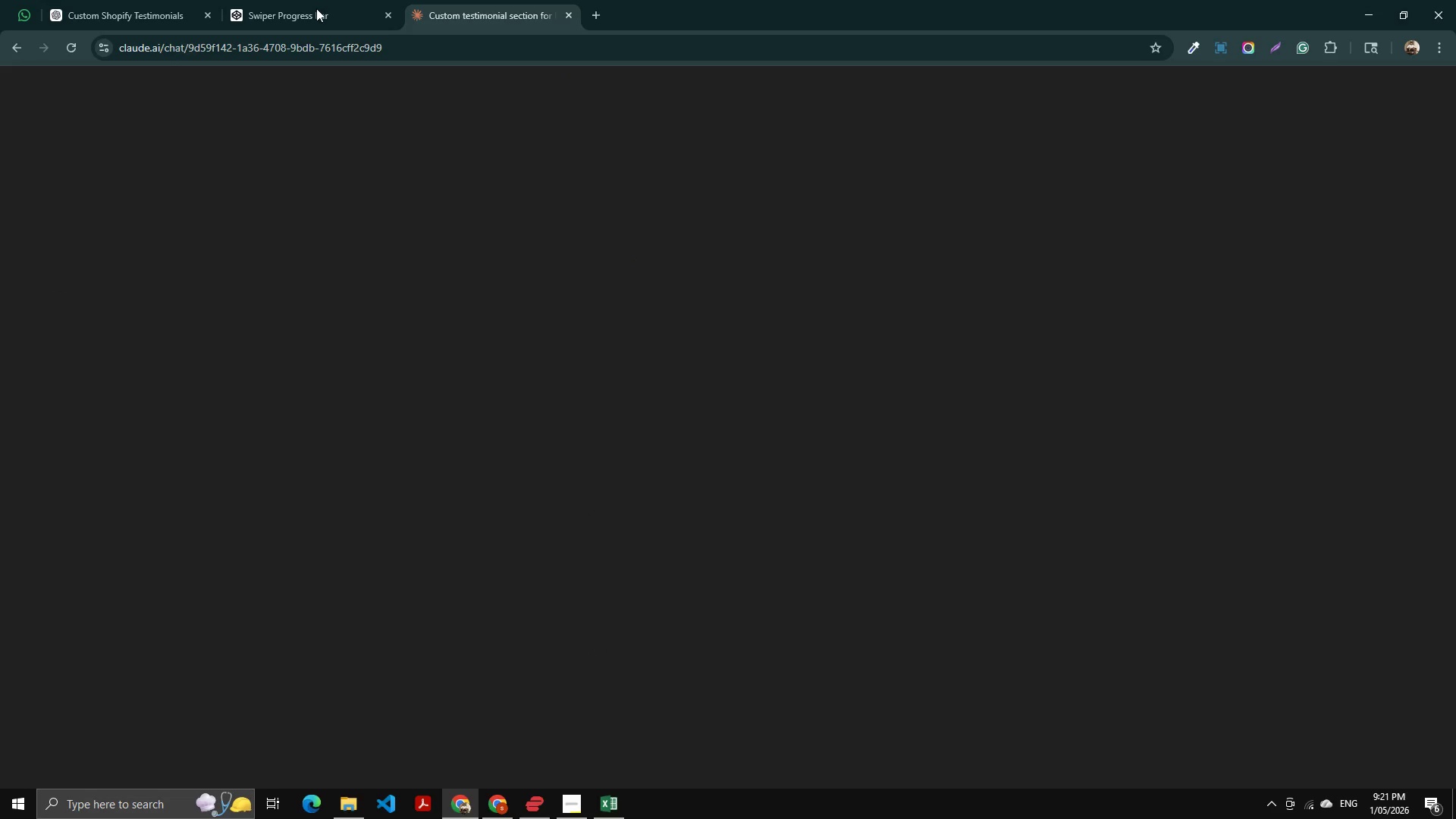 
left_click([330, 13])
 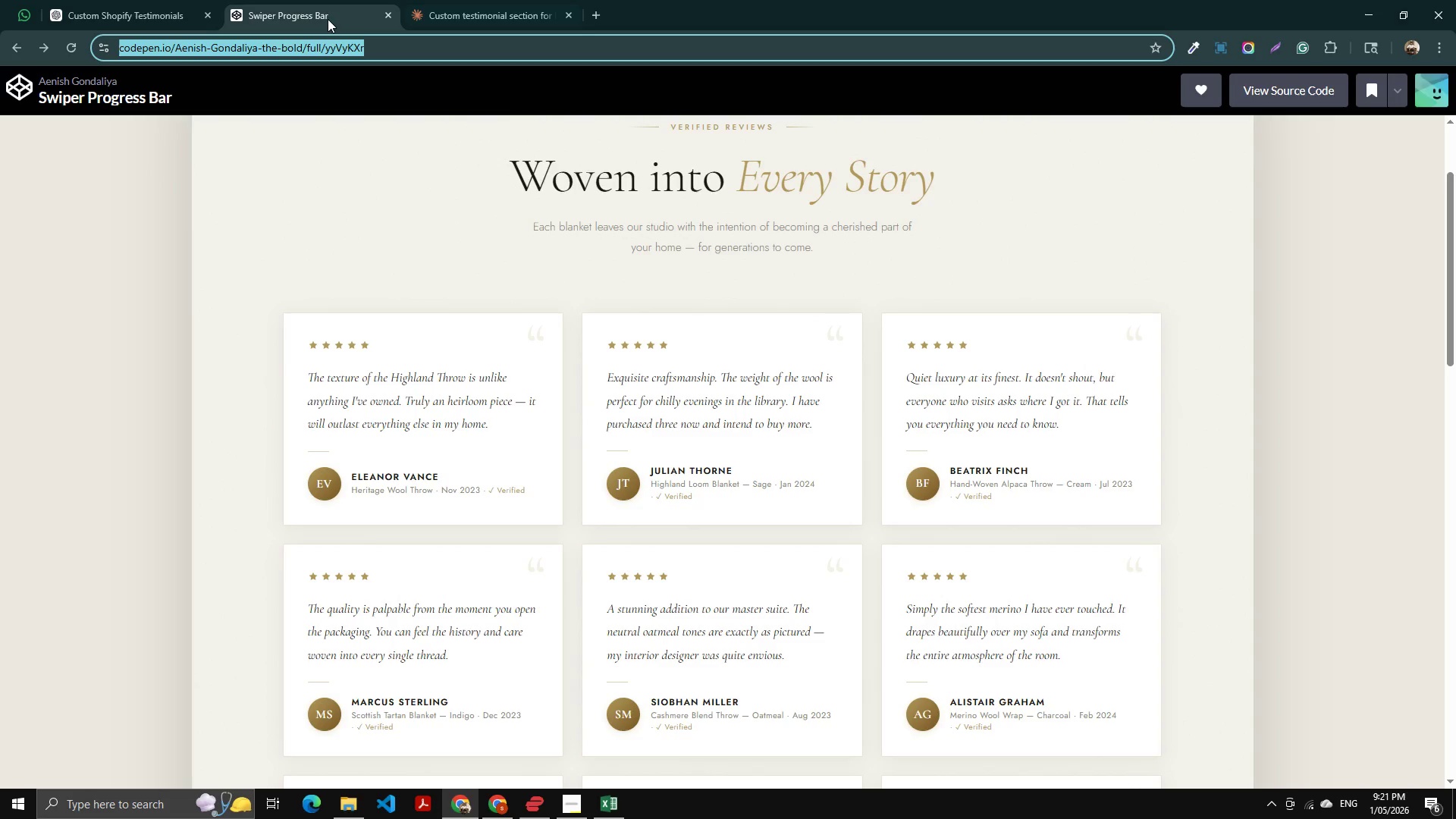 
key(Control+C)
 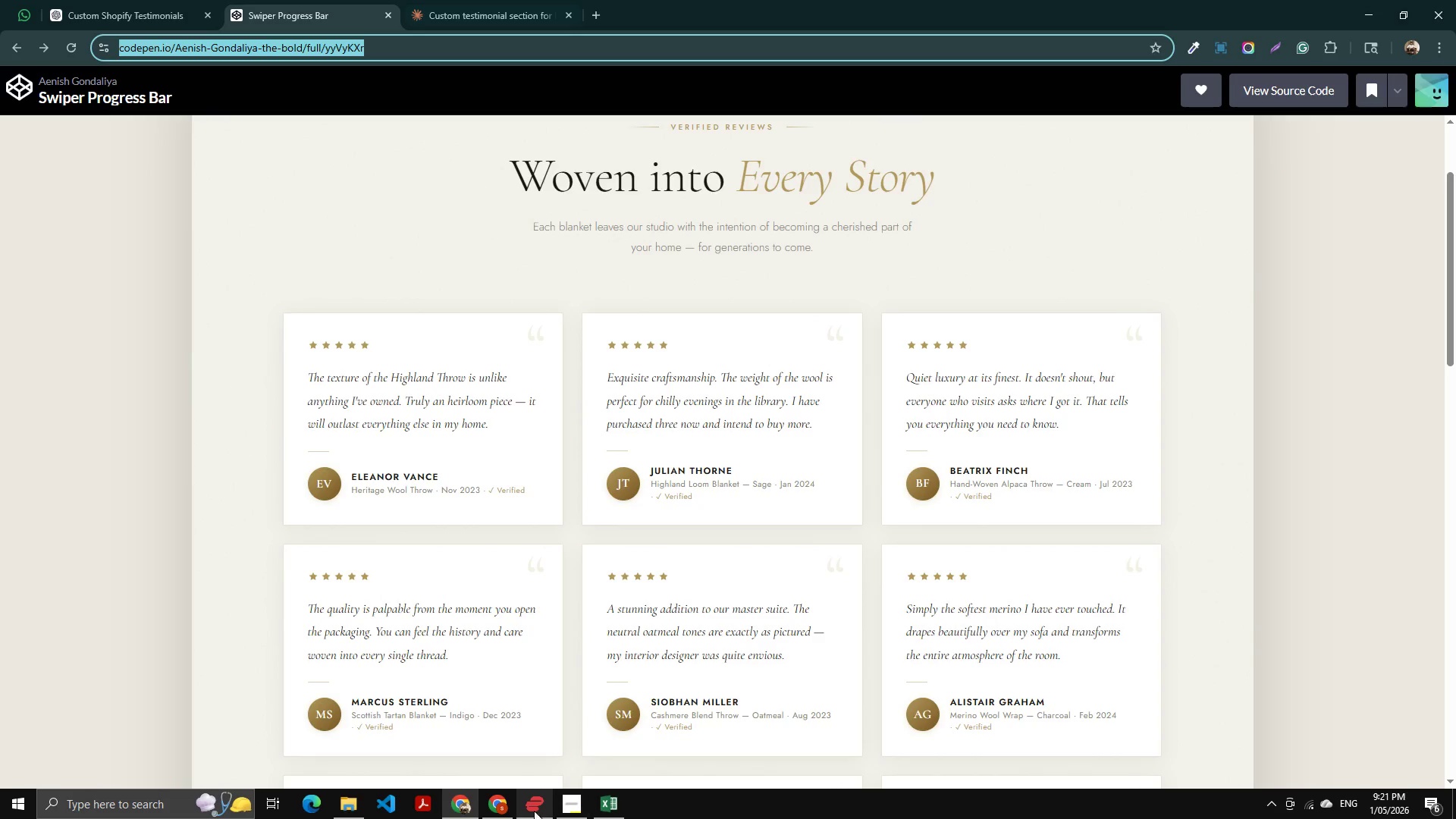 
left_click([507, 800])
 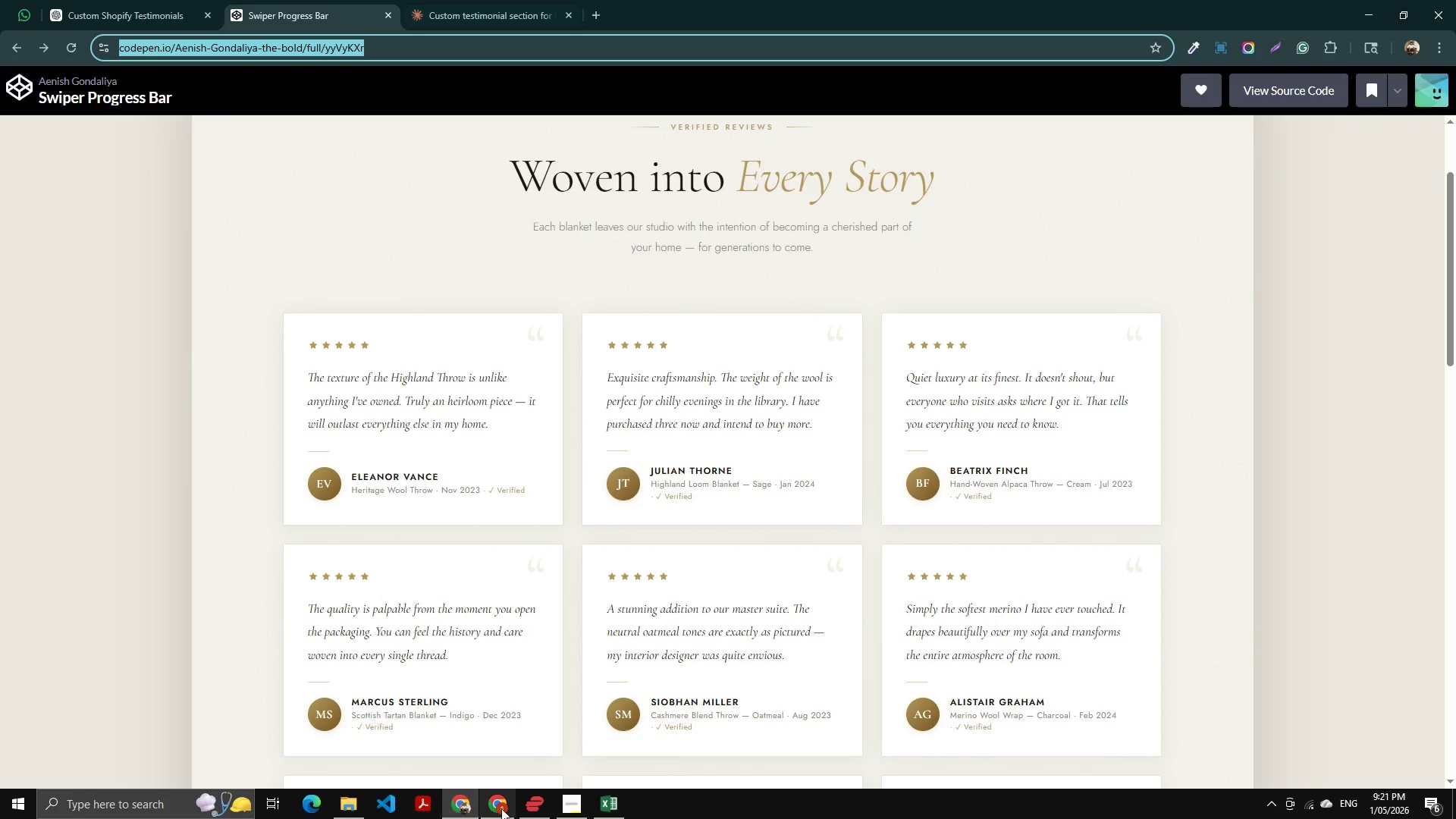 
left_click([495, 802])
 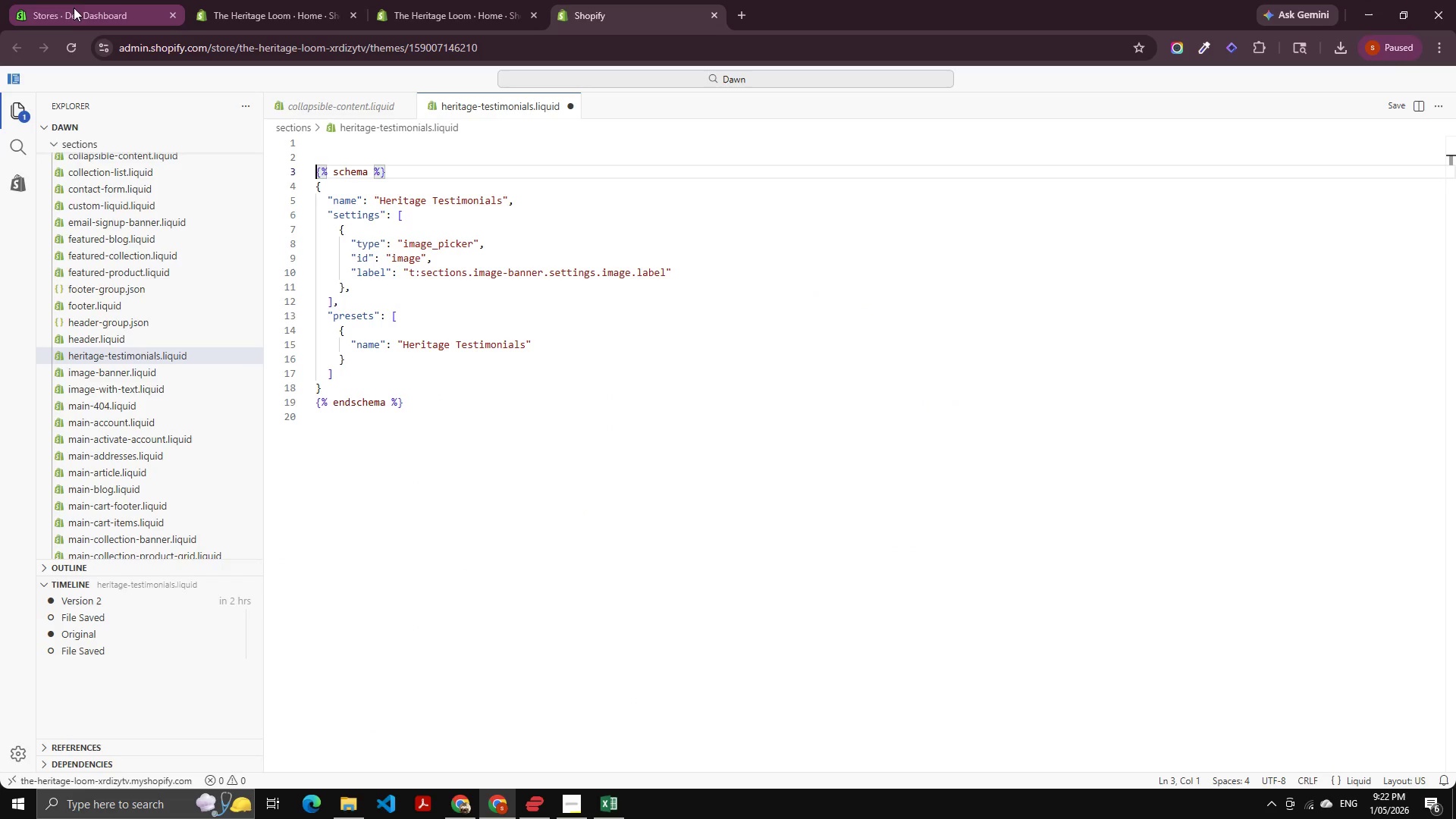 
left_click([64, 11])
 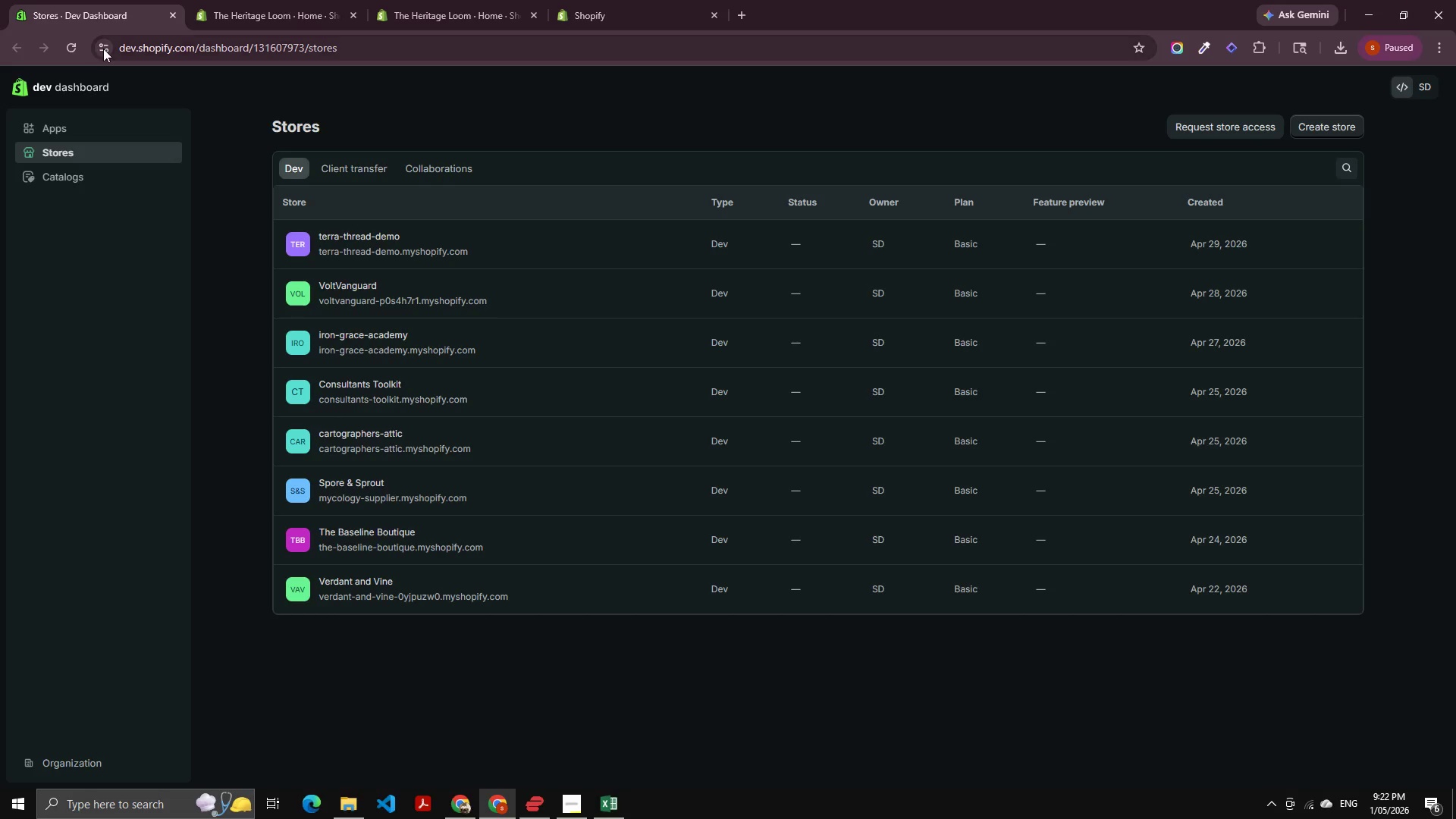 
left_click([115, 49])
 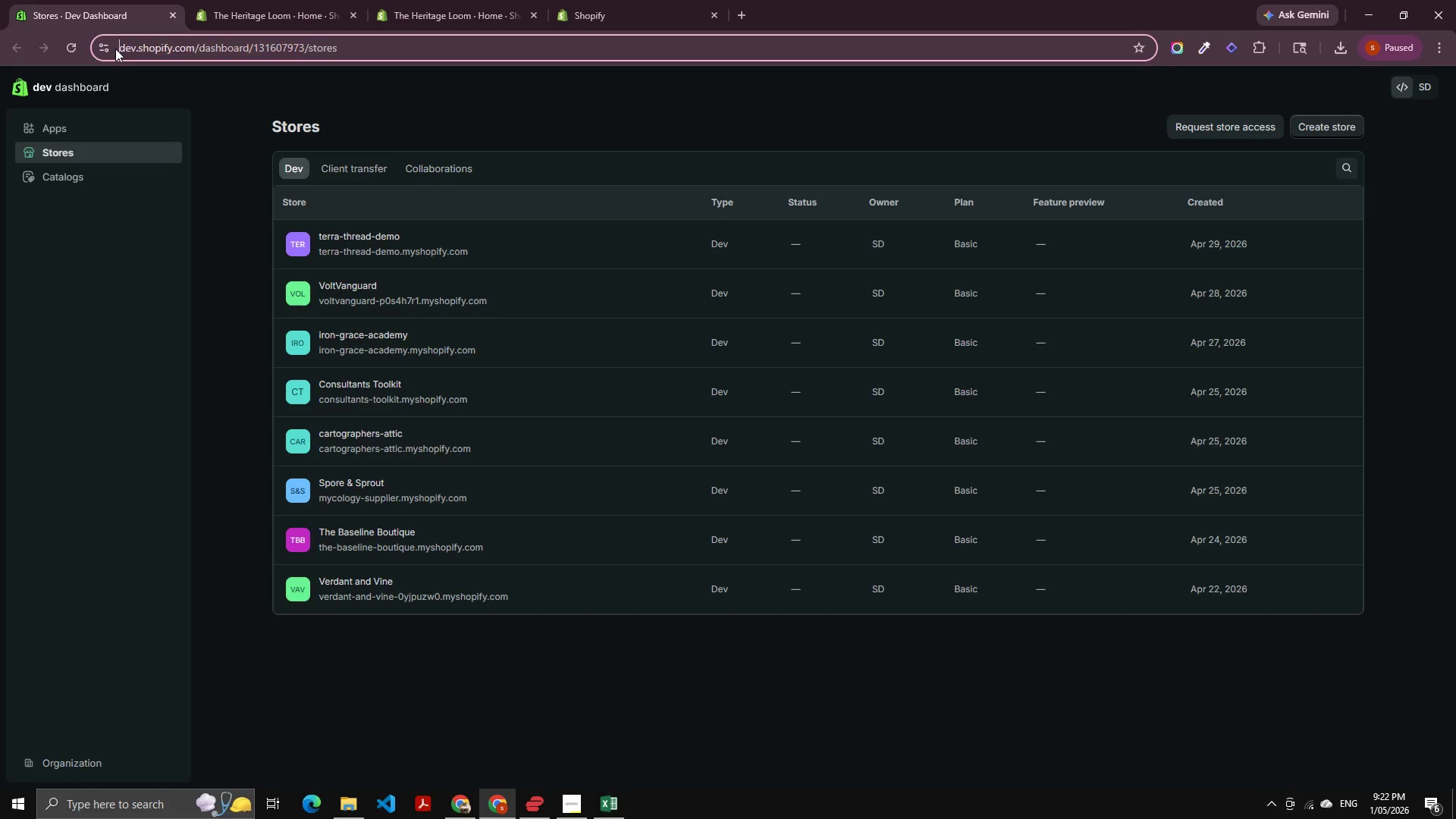 
key(Control+V)
 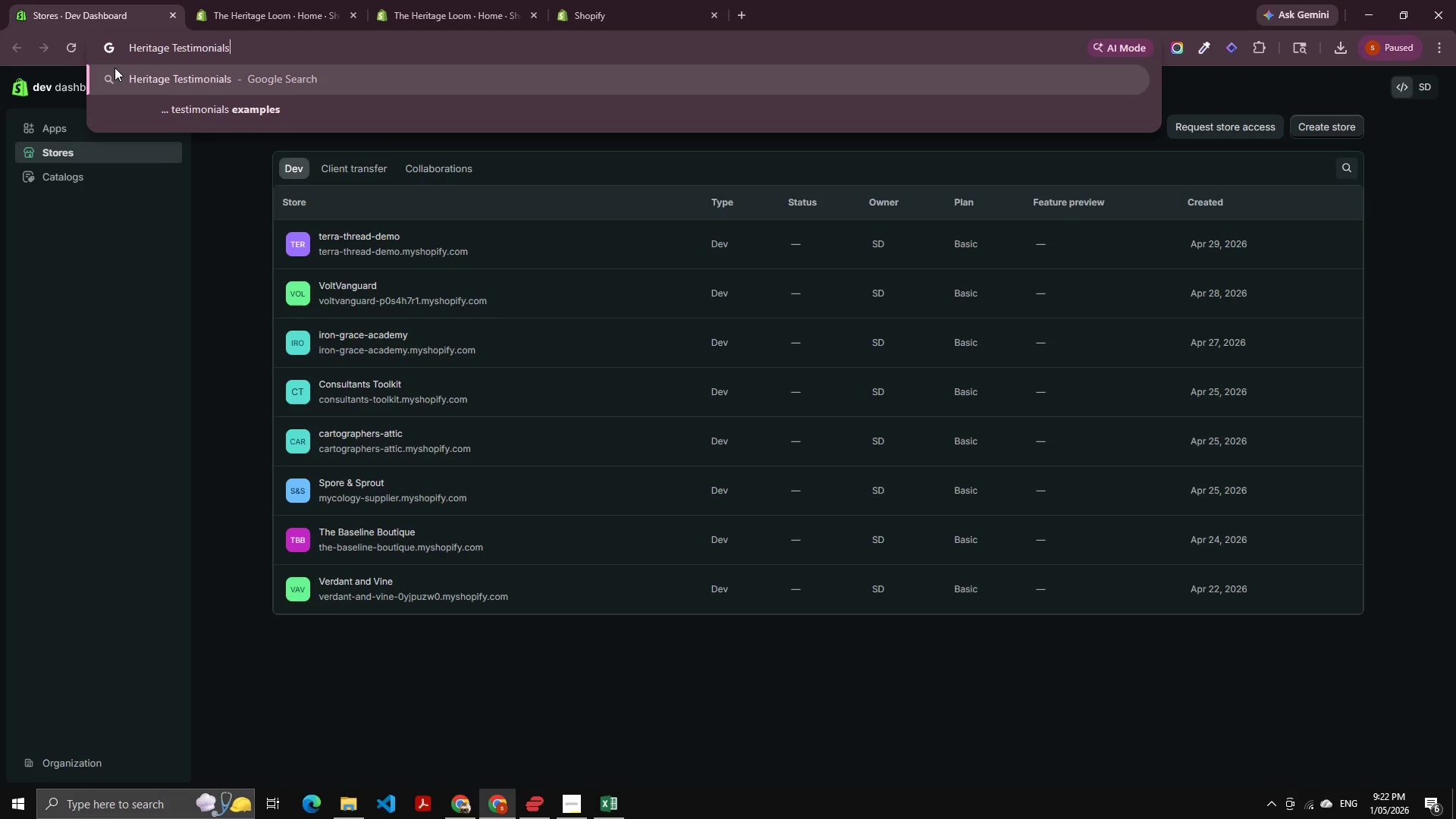 
key(Alt+AltLeft)
 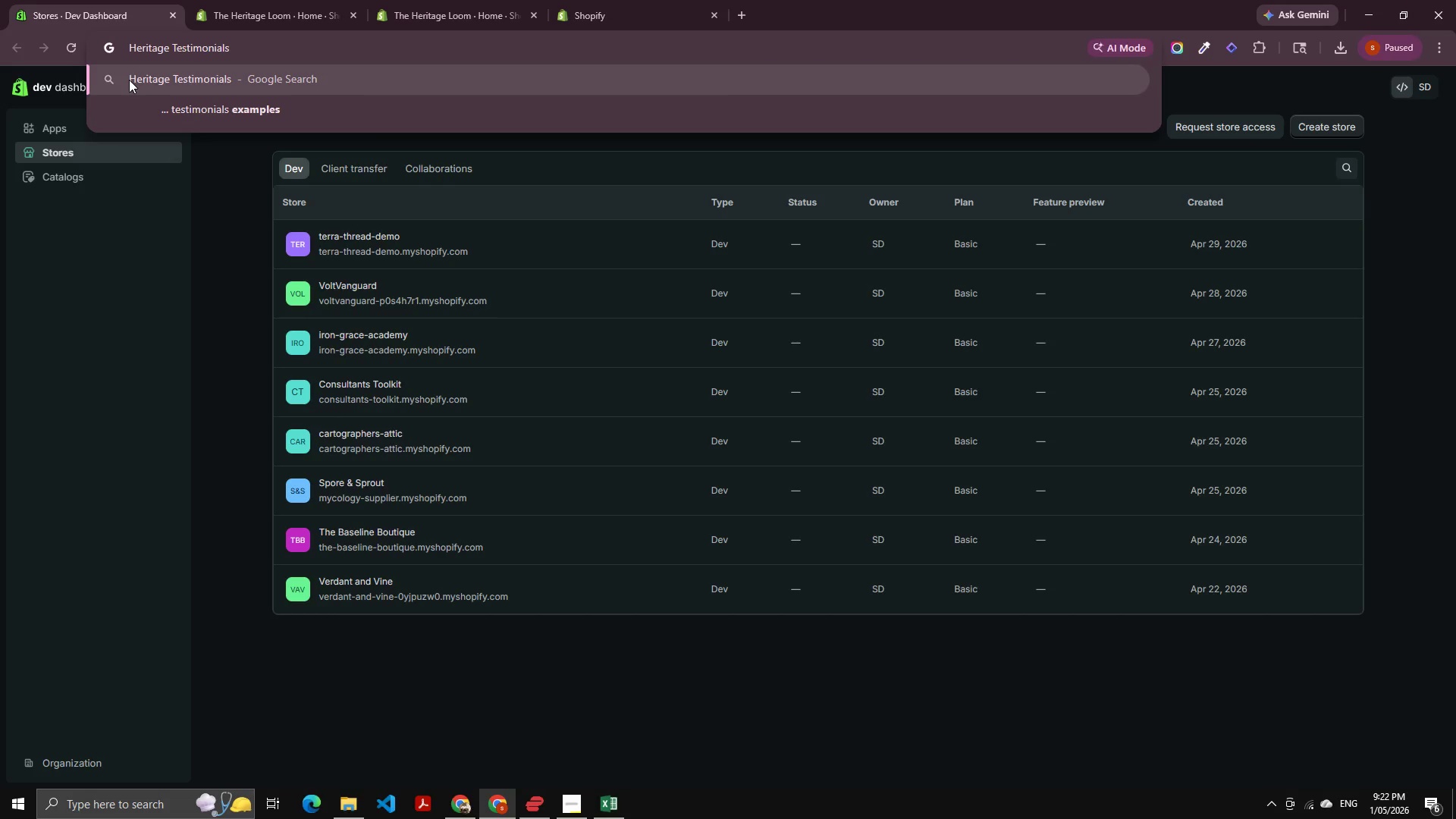 
key(Alt+Tab)
 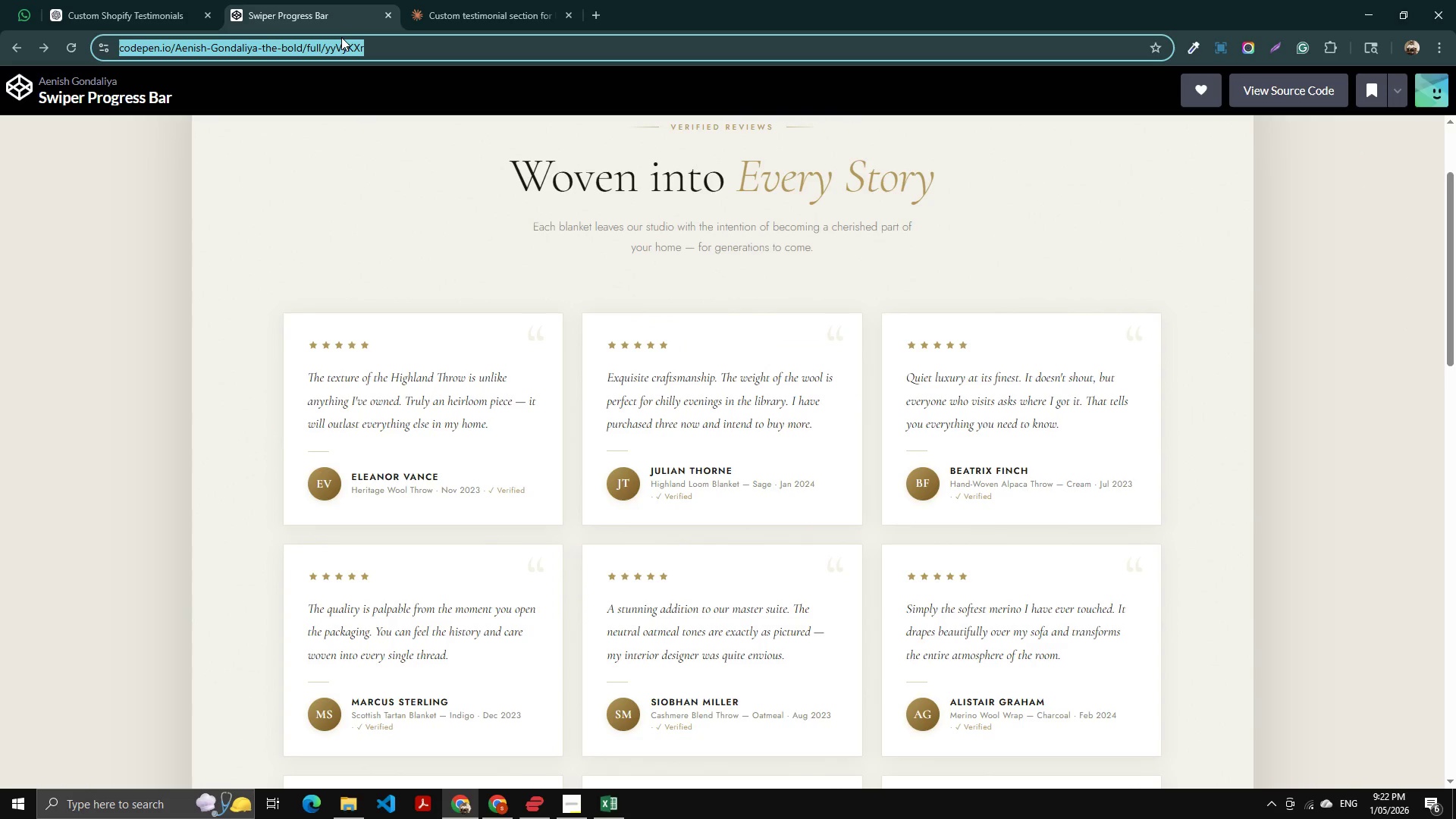 
key(Control+C)
 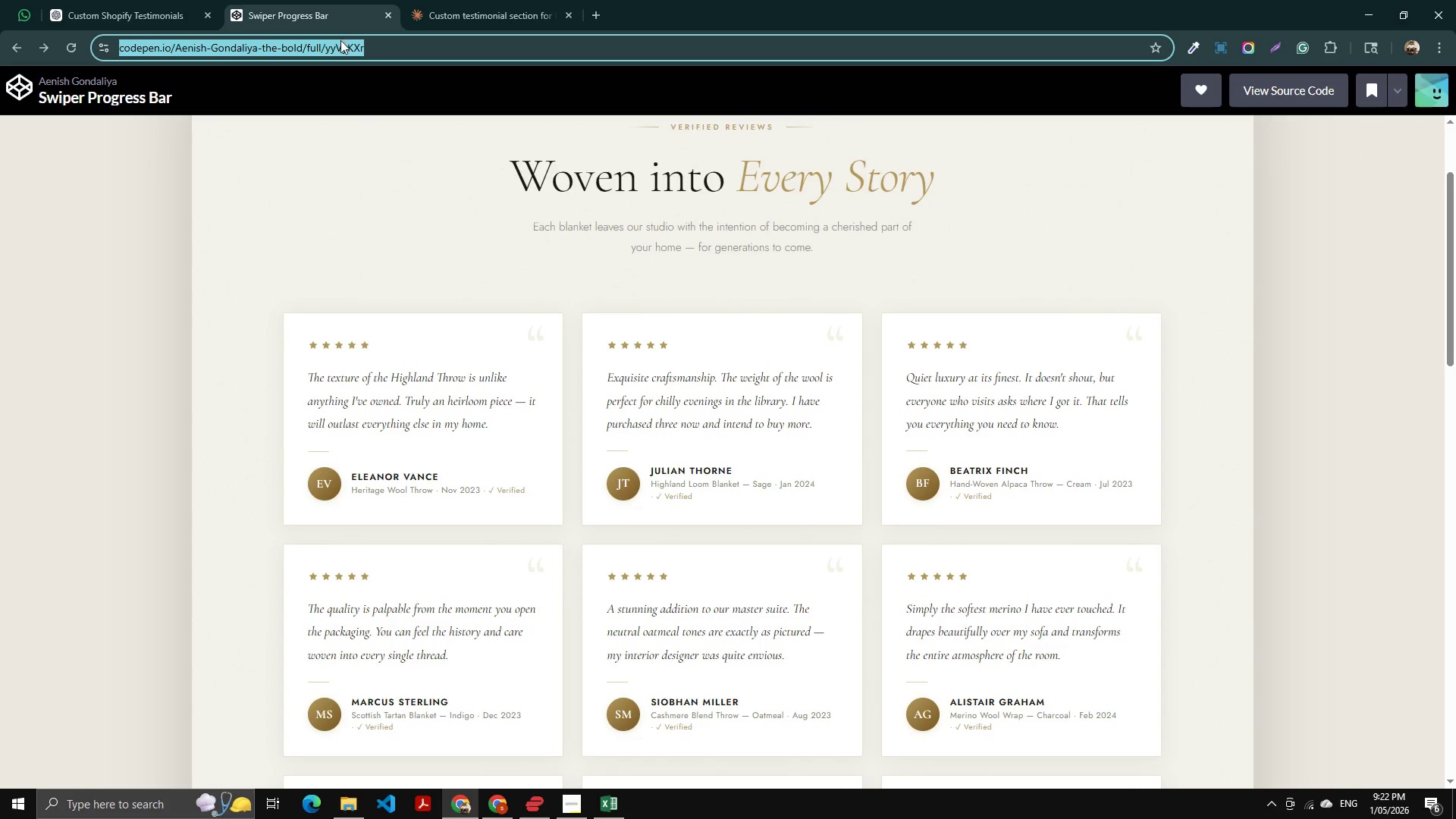 
key(Control+C)
 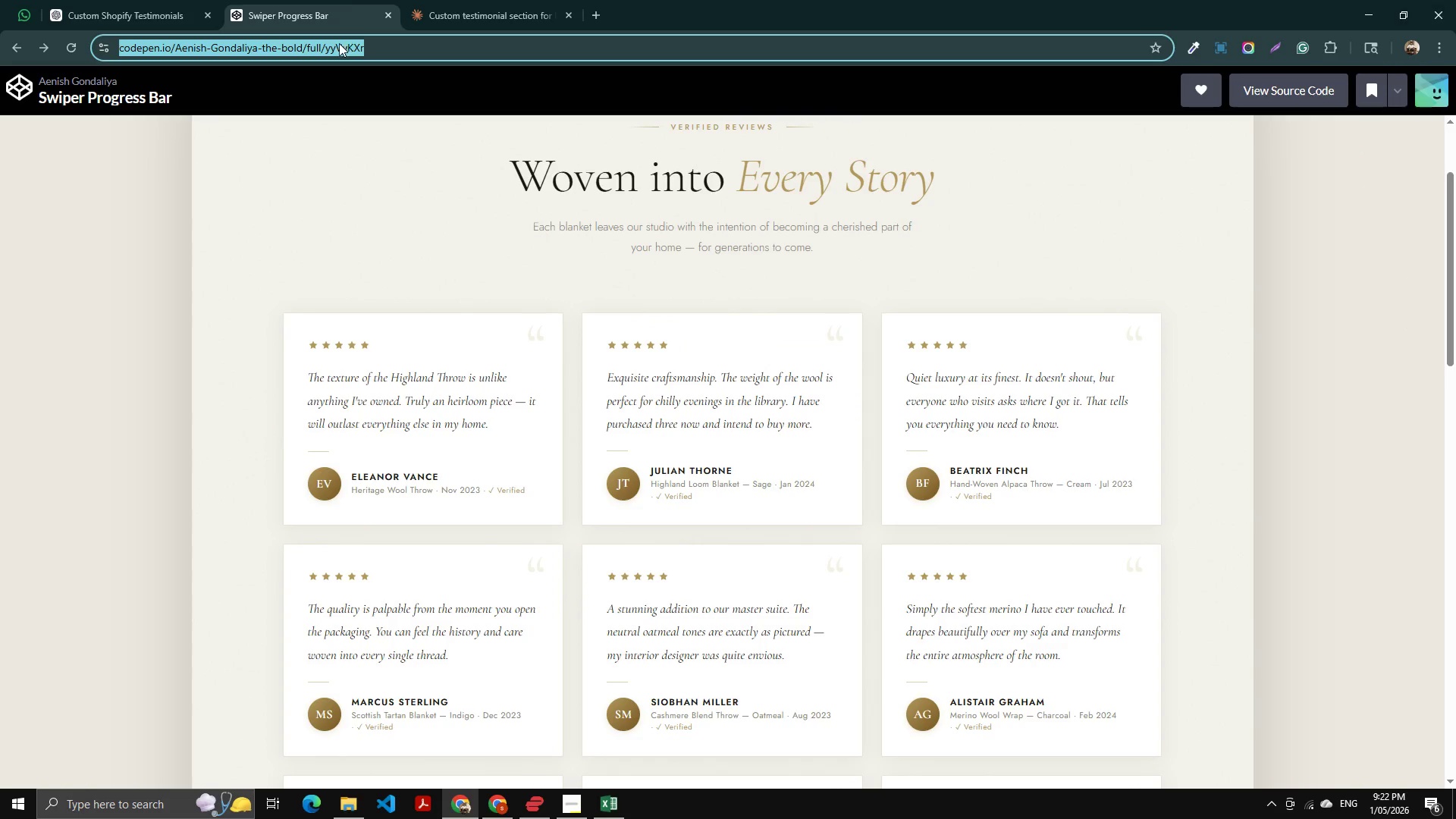 
key(Alt+AltLeft)
 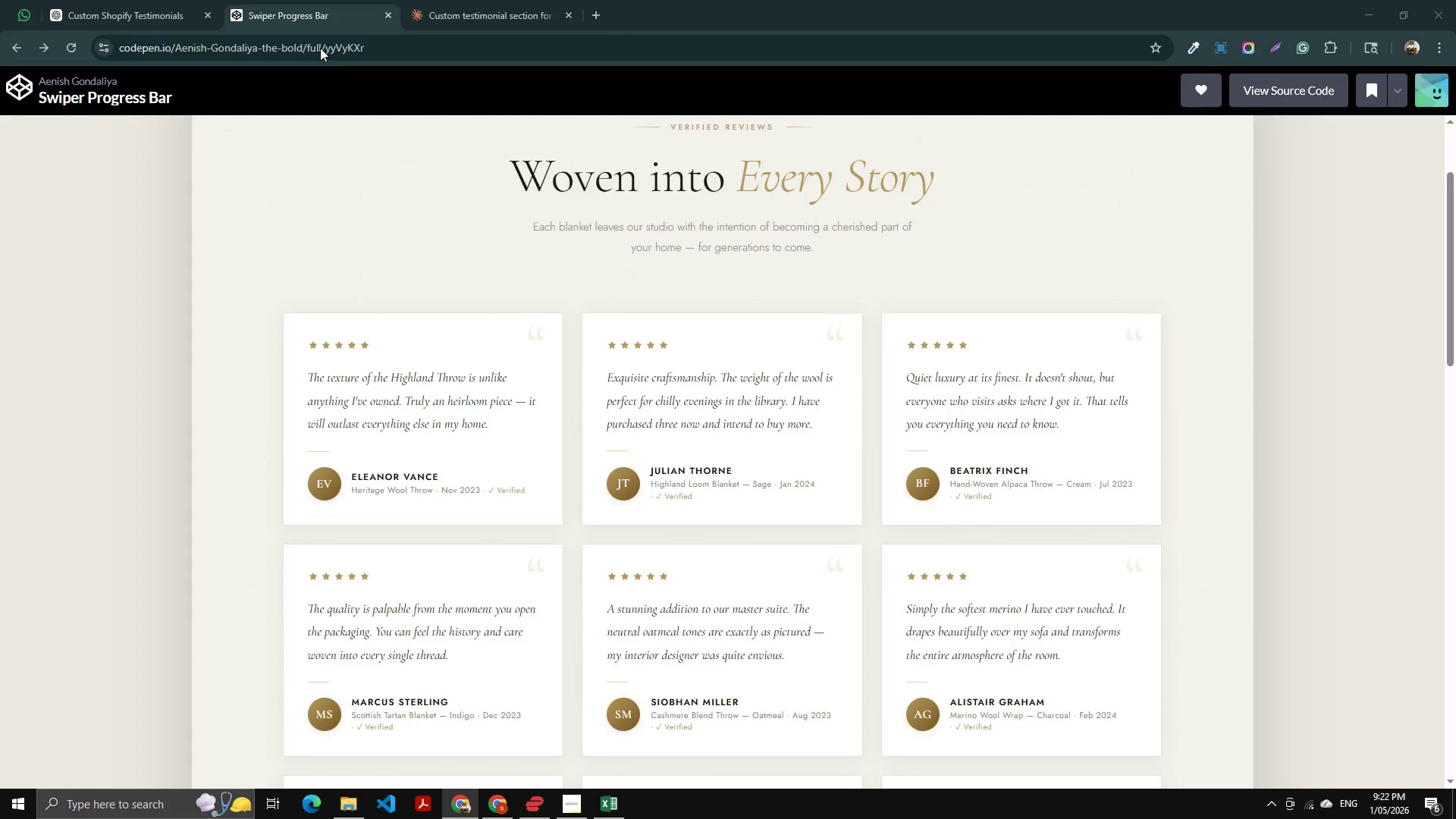 
key(Alt+Tab)
 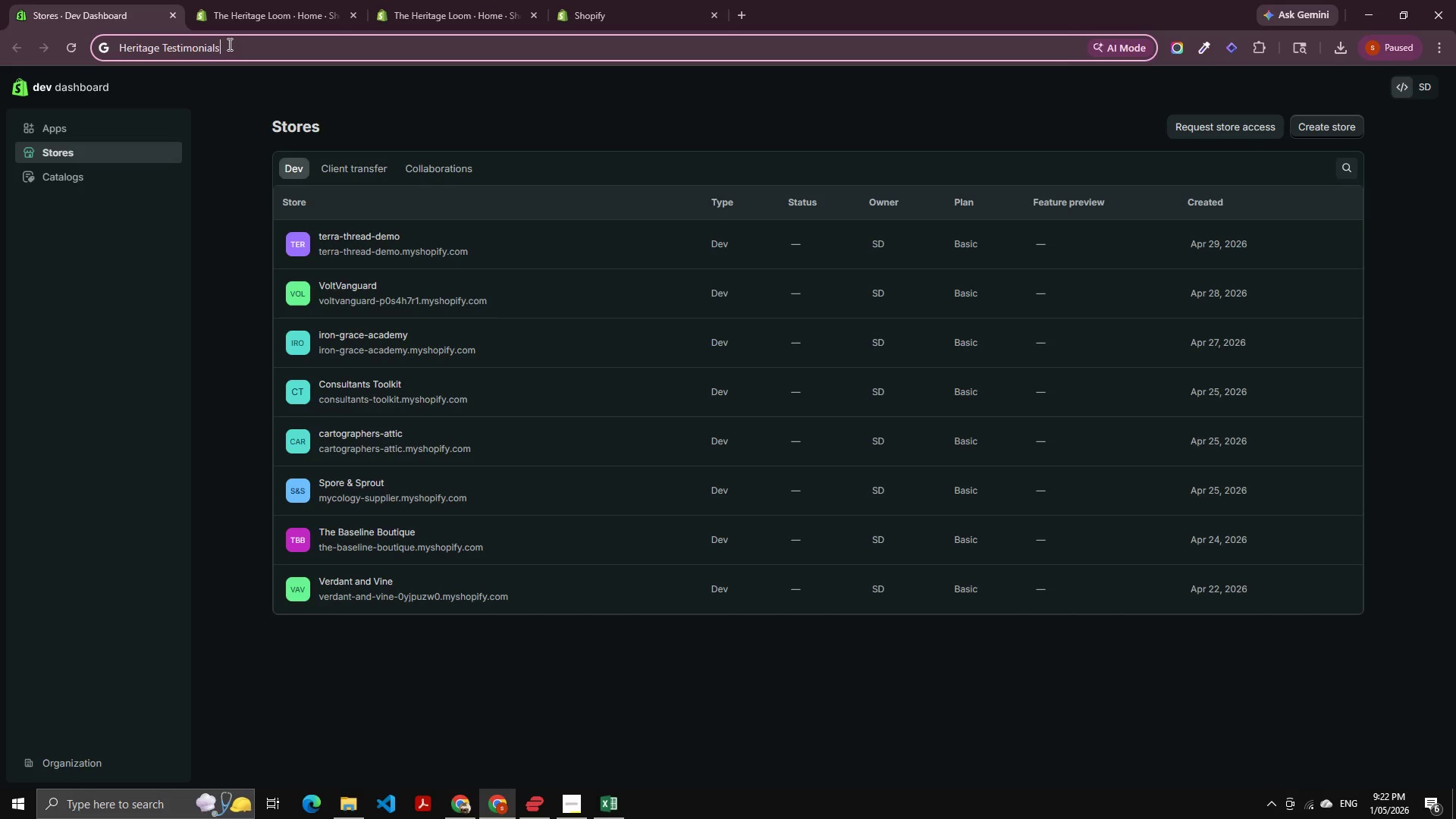 
key(Control+A)
 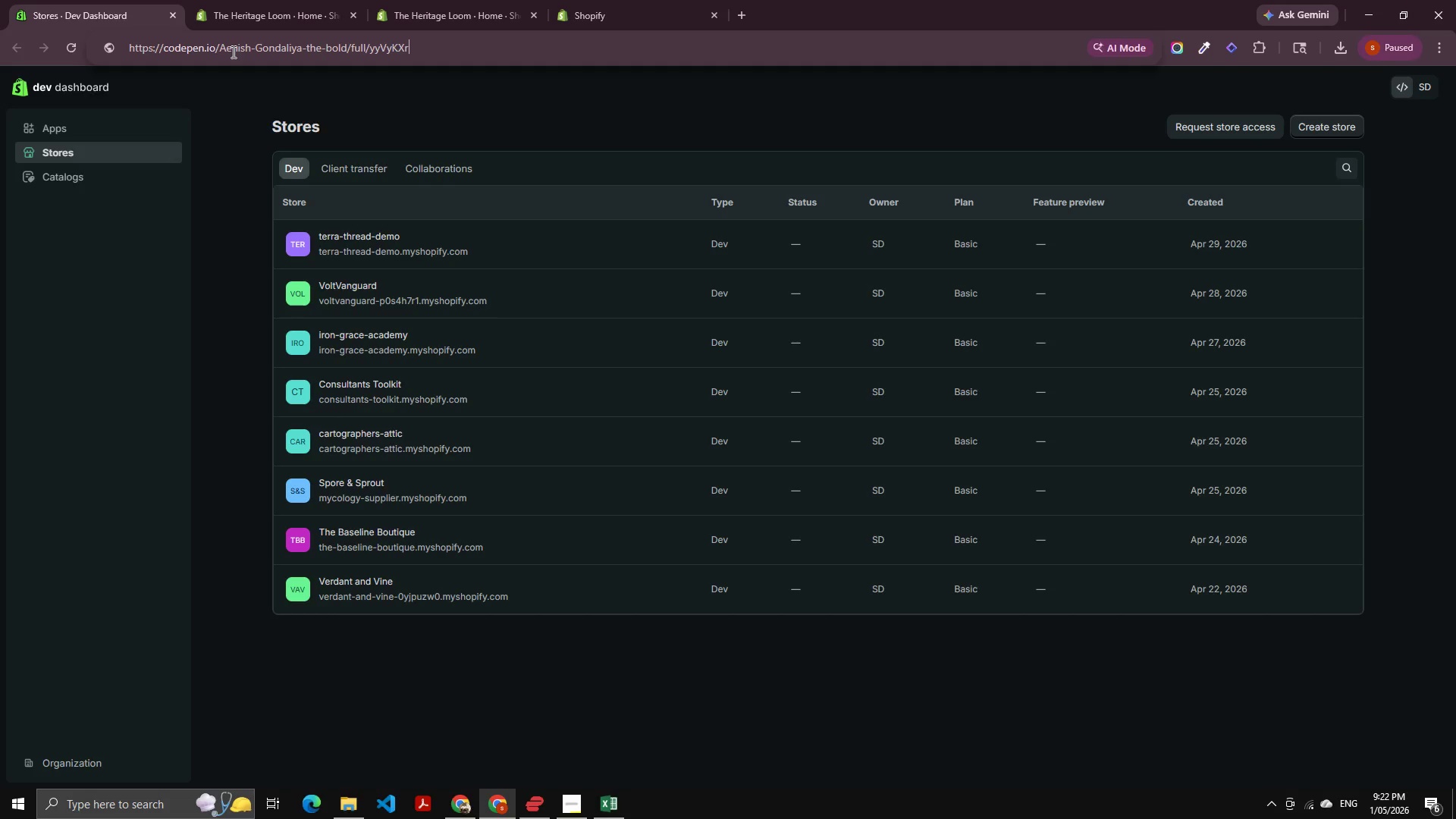 
key(Control+V)
 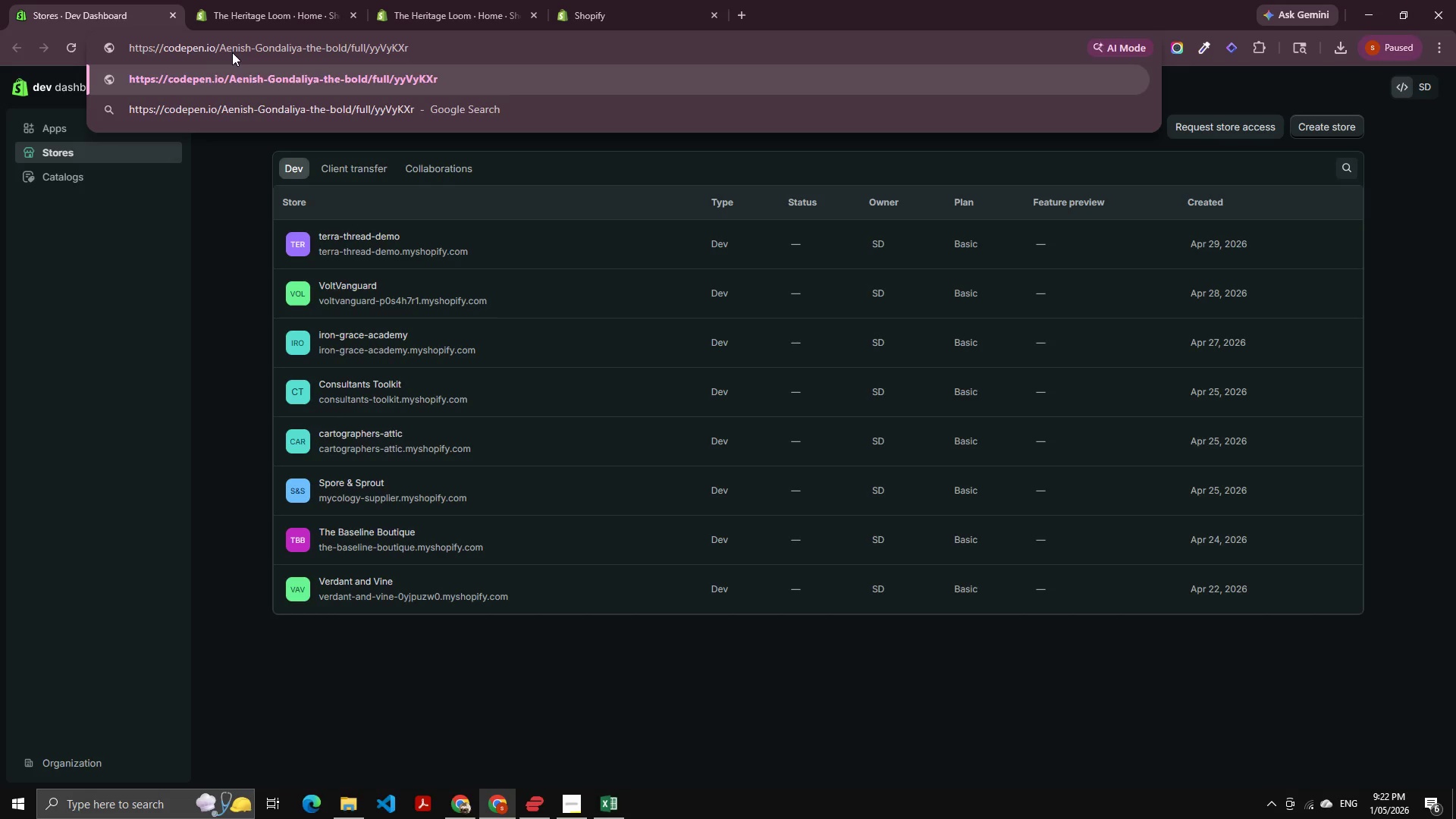 
key(Control+B)
 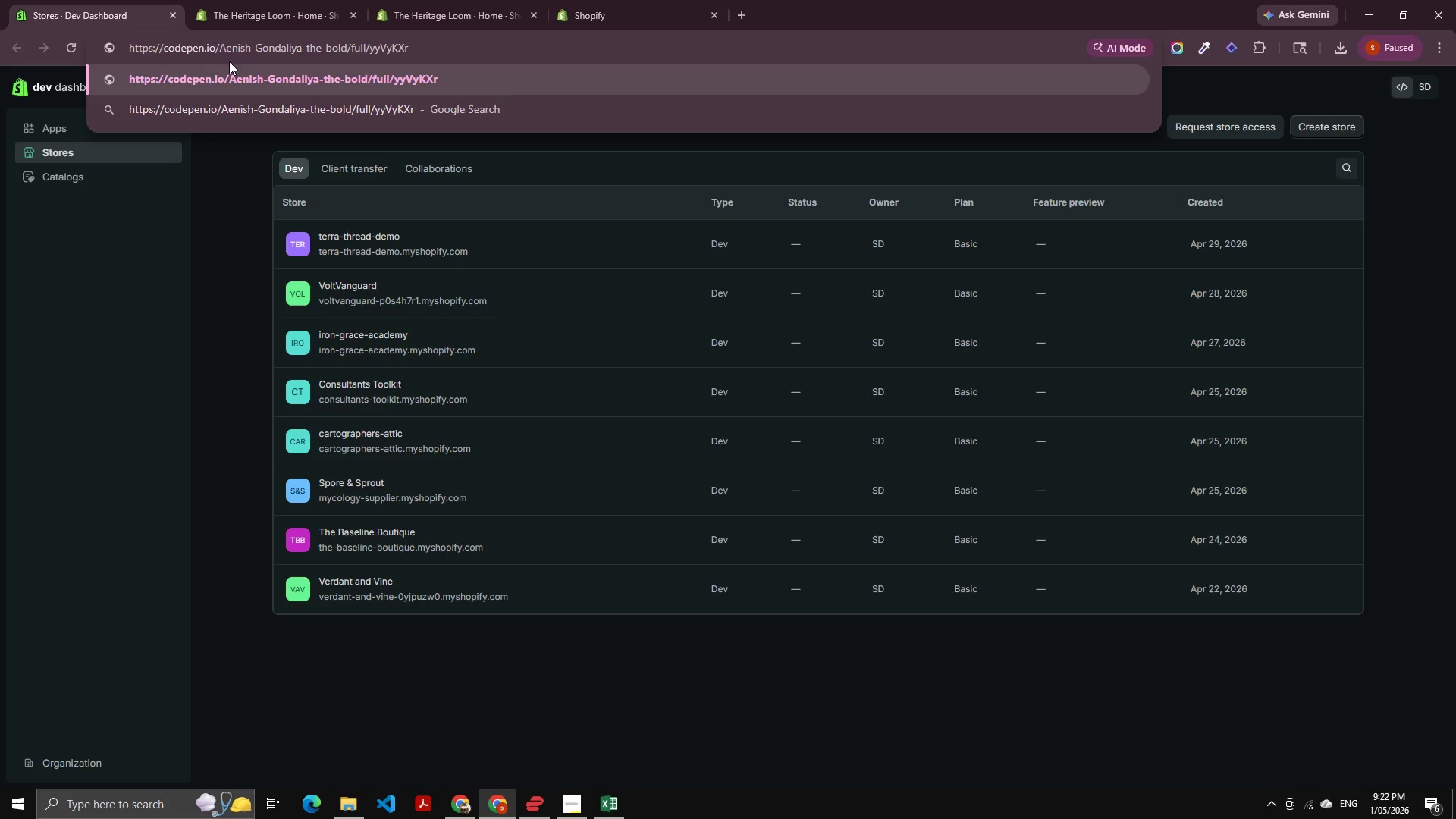 
key(Enter)
 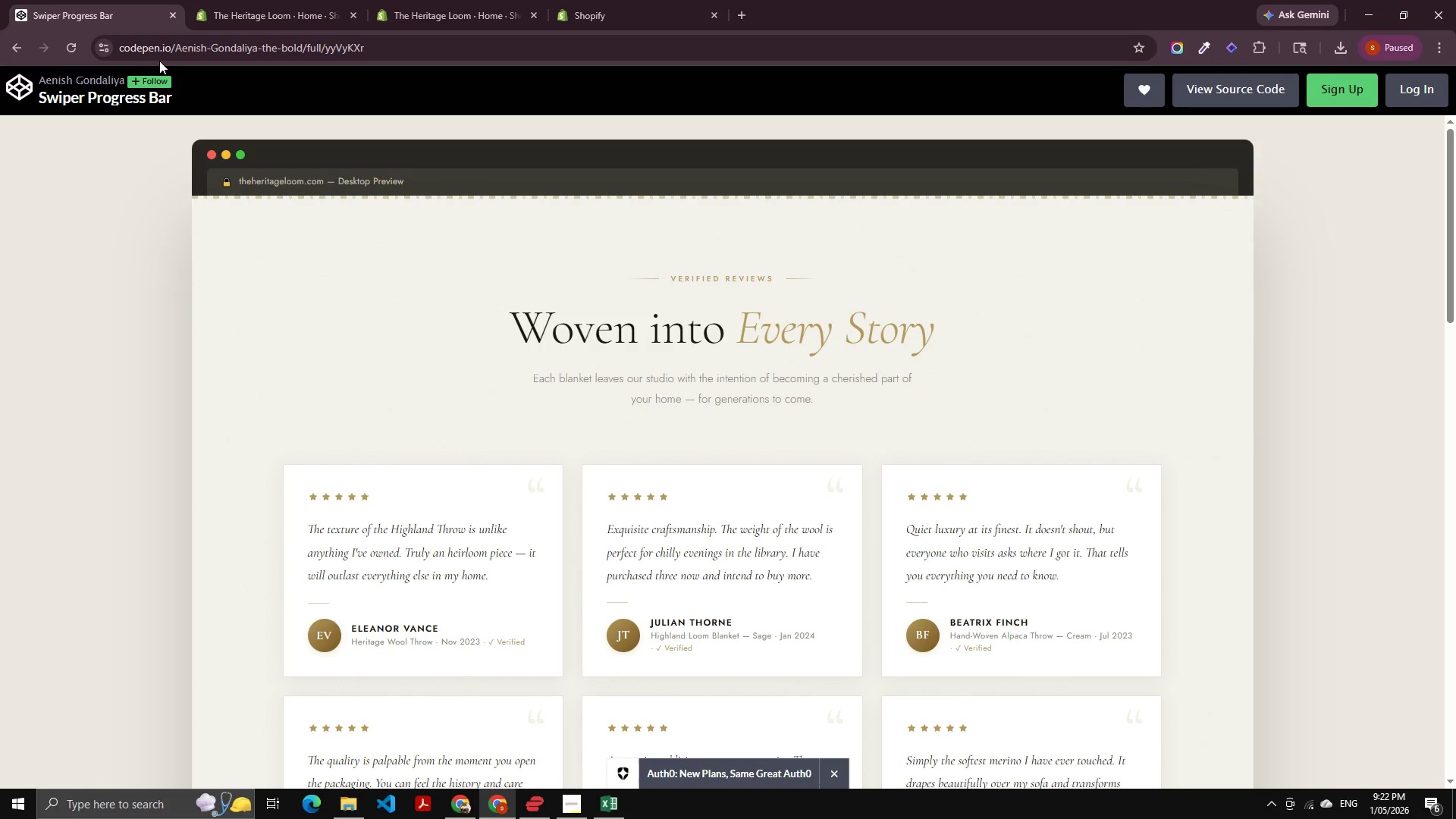 
wait(39.19)
 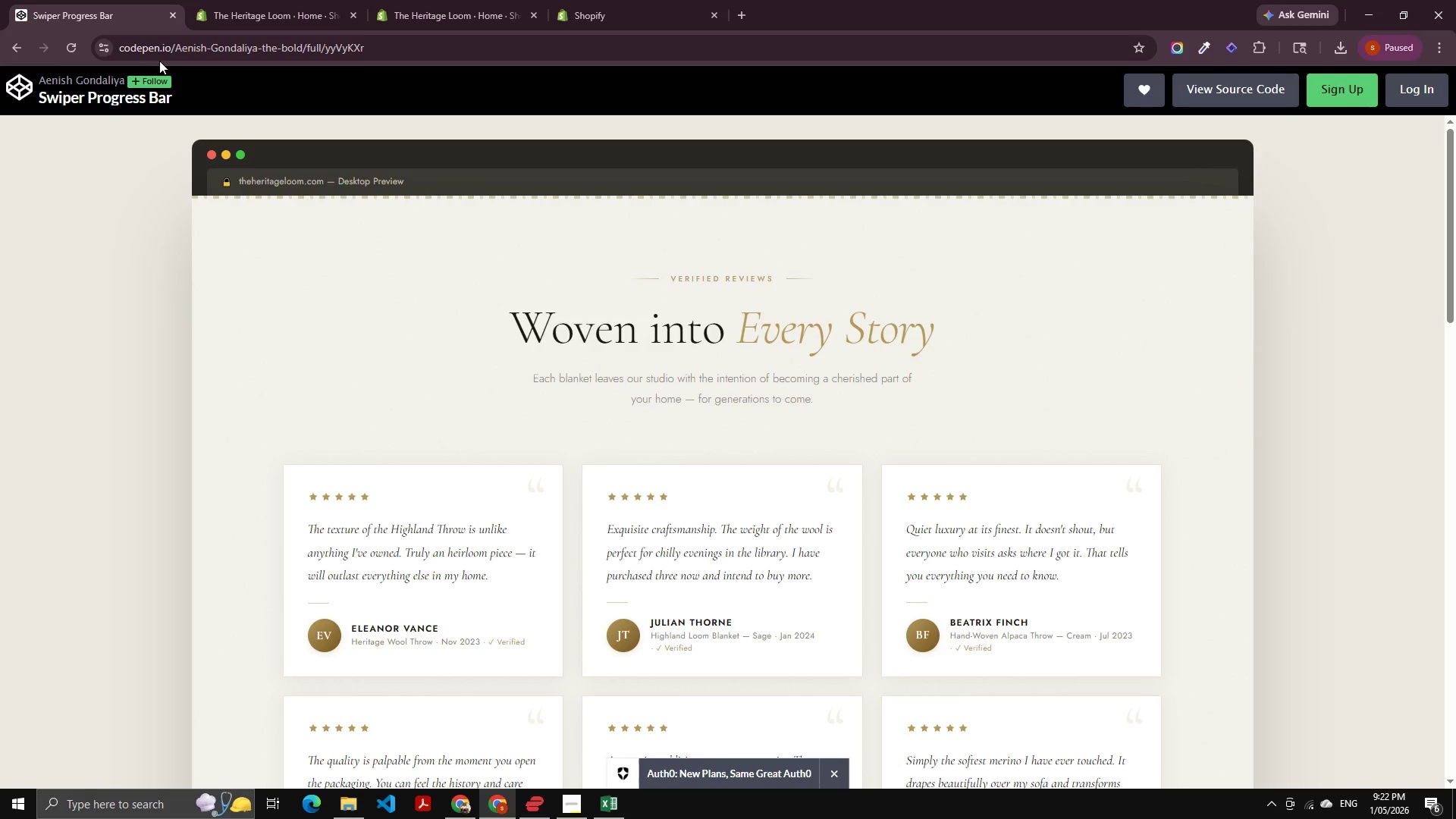 
scroll: coordinate [332, 184], scroll_direction: down, amount: 2.0
 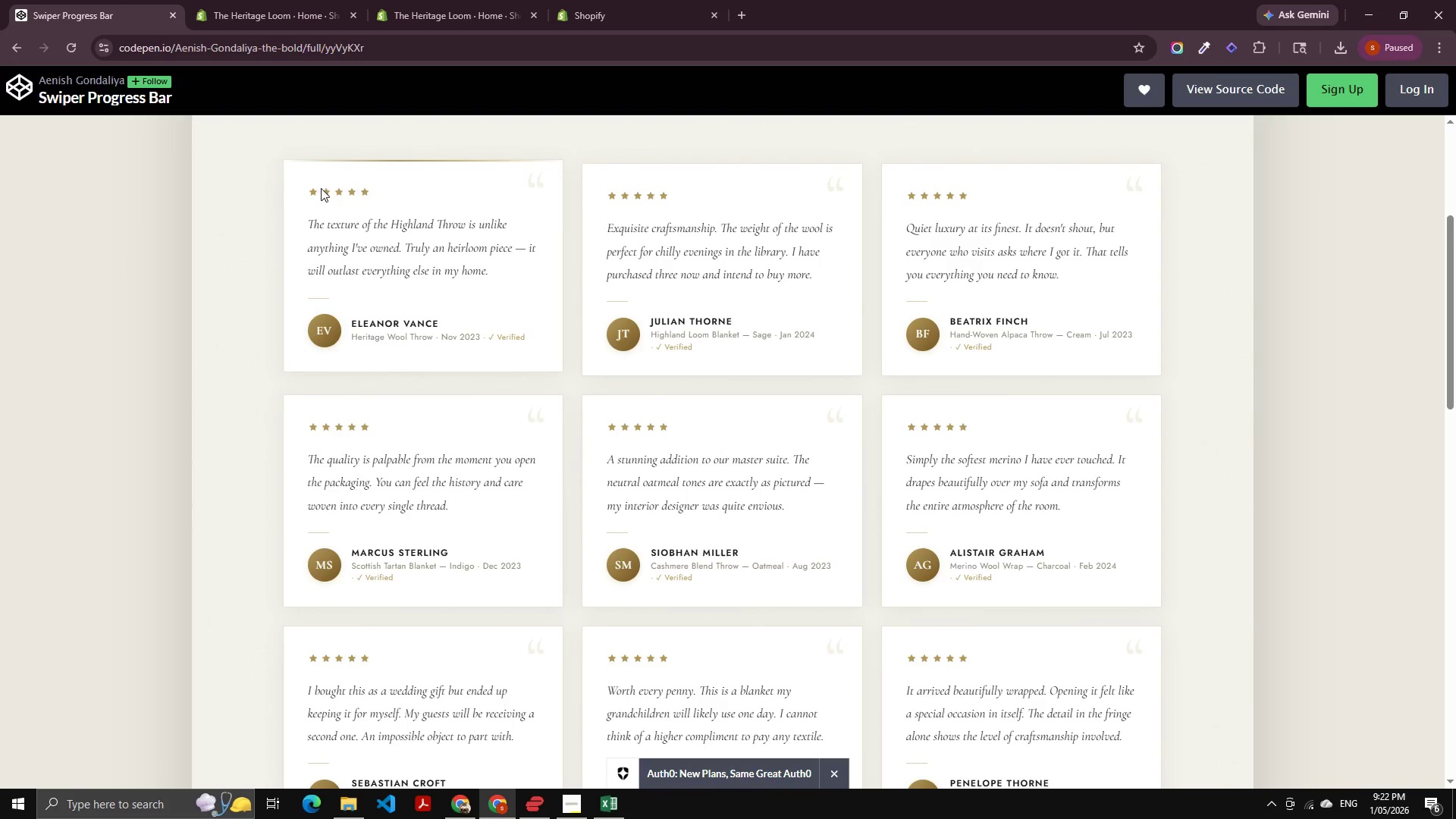 
scroll: coordinate [325, 198], scroll_direction: up, amount: 6.0
 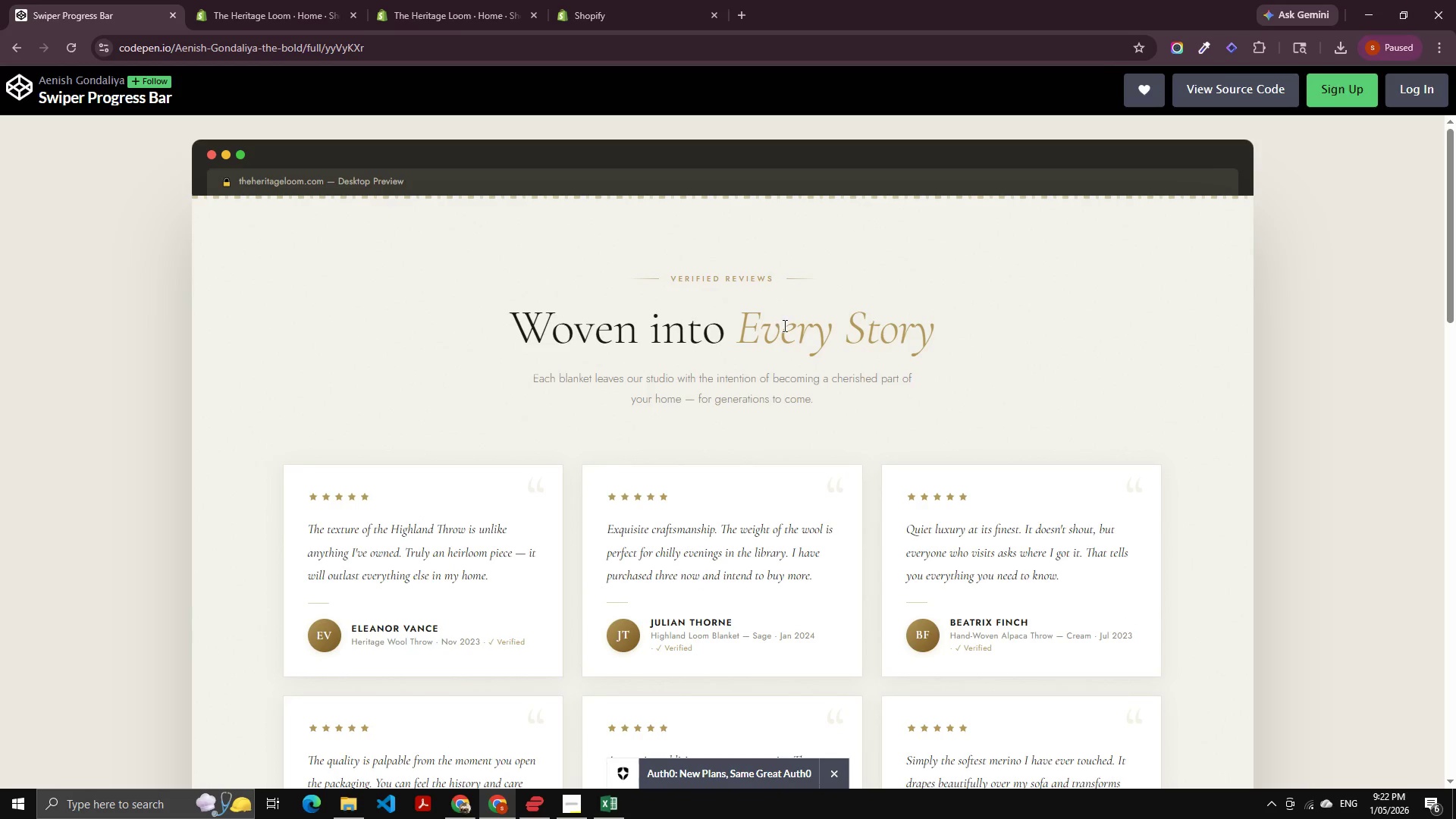 
key(Alt+AltLeft)
 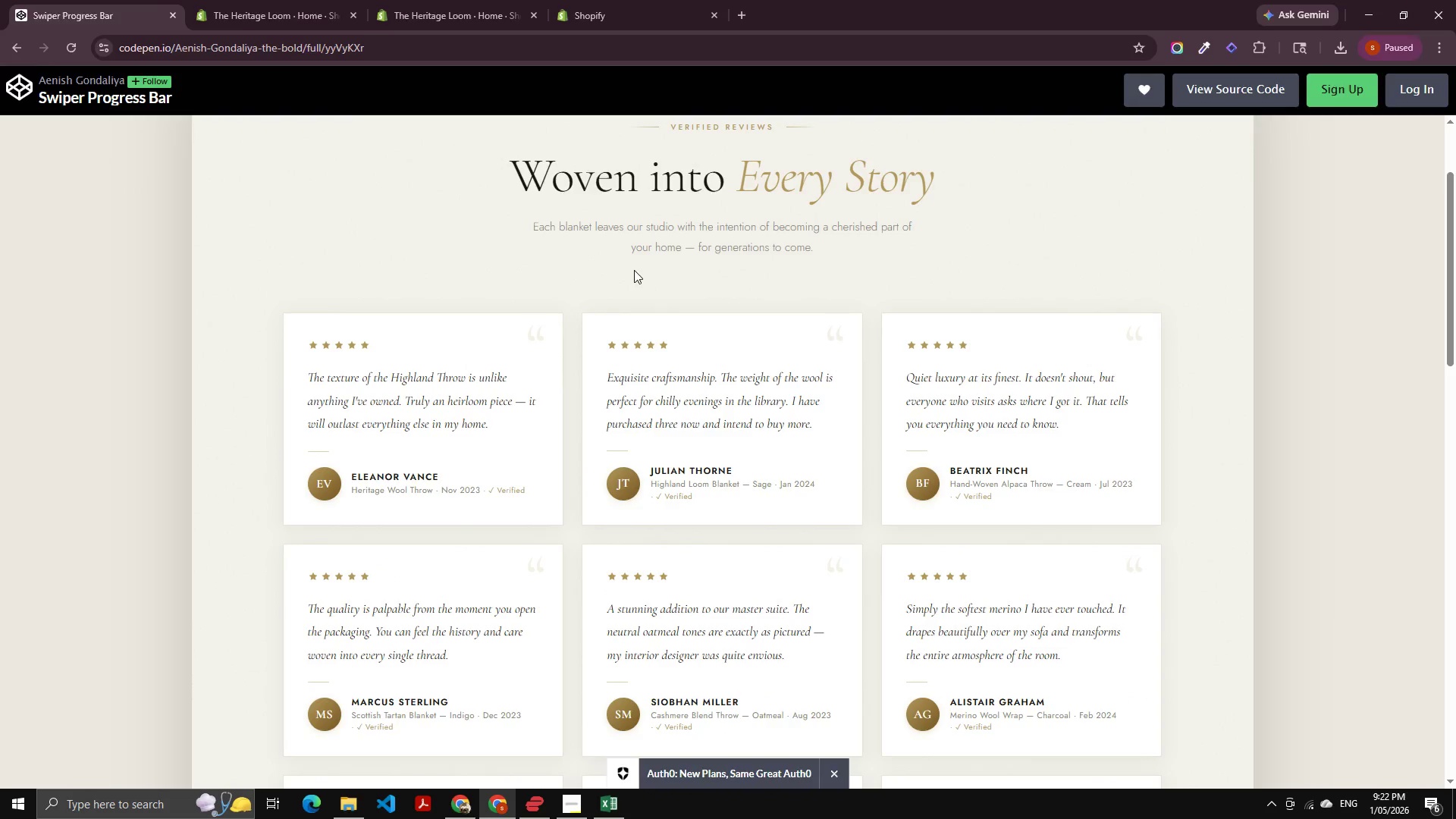 
key(Alt+Tab)
 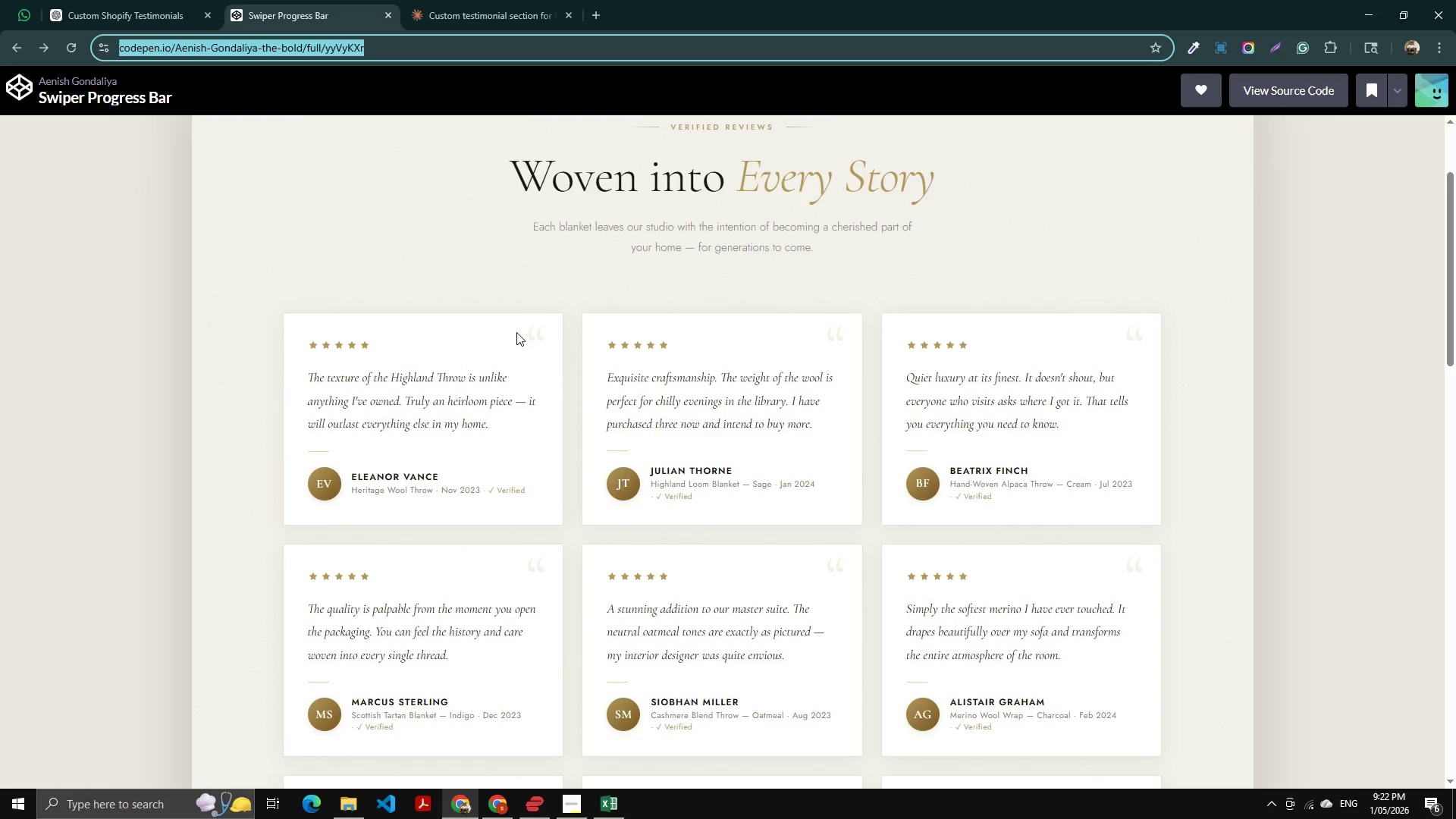 
scroll: coordinate [749, 309], scroll_direction: down, amount: 2.0
 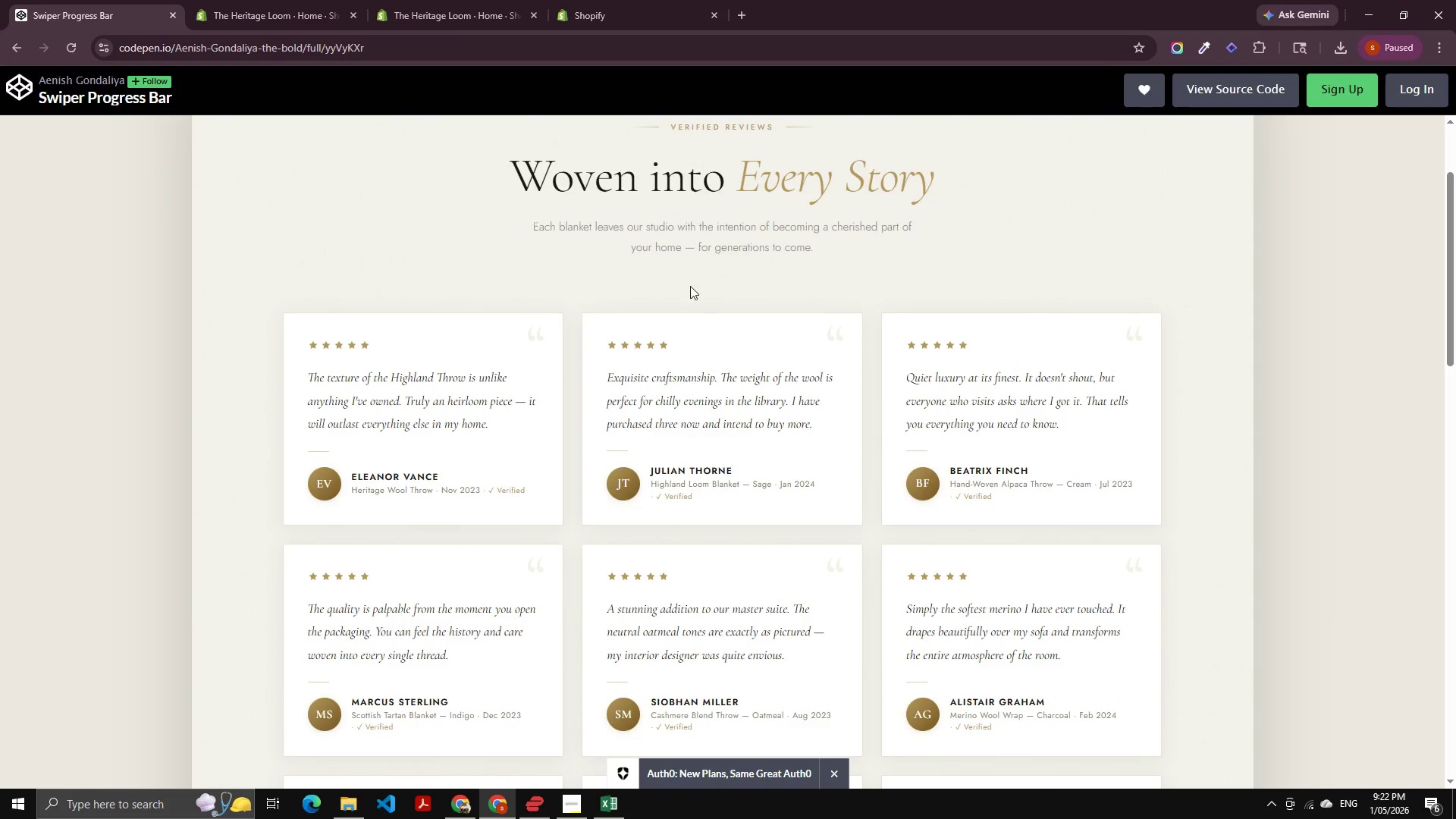 
key(Alt+AltLeft)
 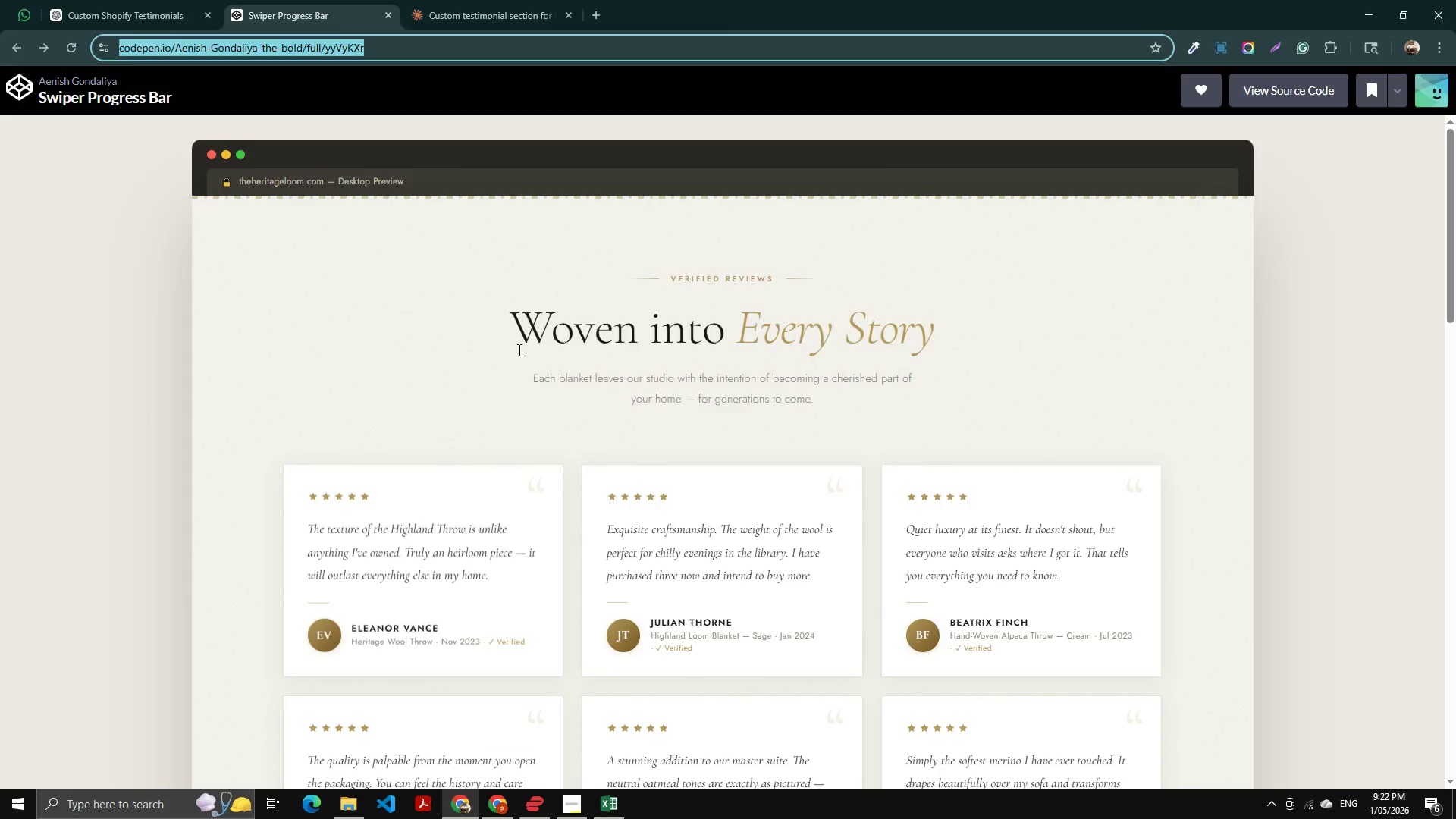 
key(Alt+Tab)
 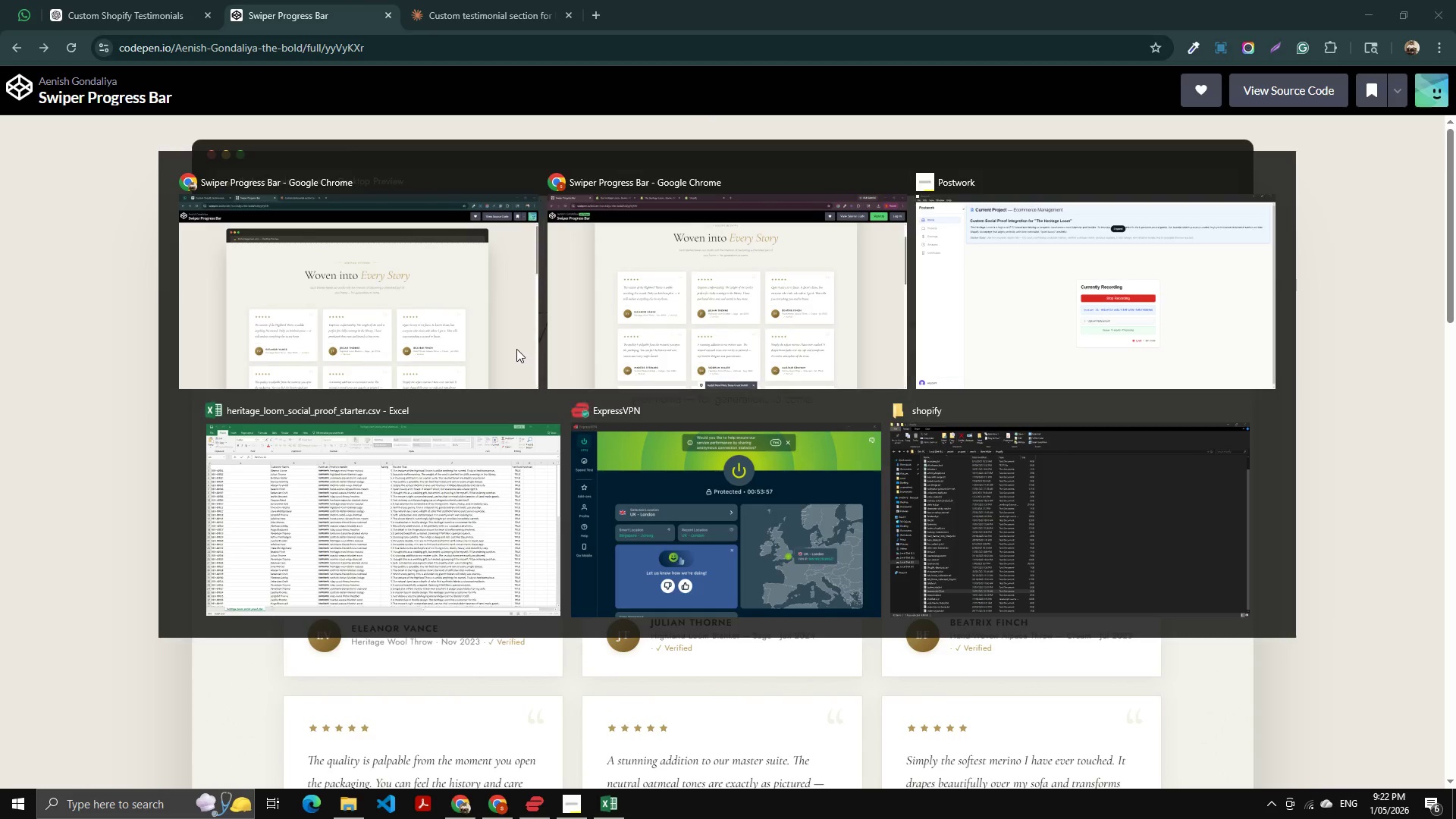 
scroll: coordinate [554, 362], scroll_direction: up, amount: 2.0
 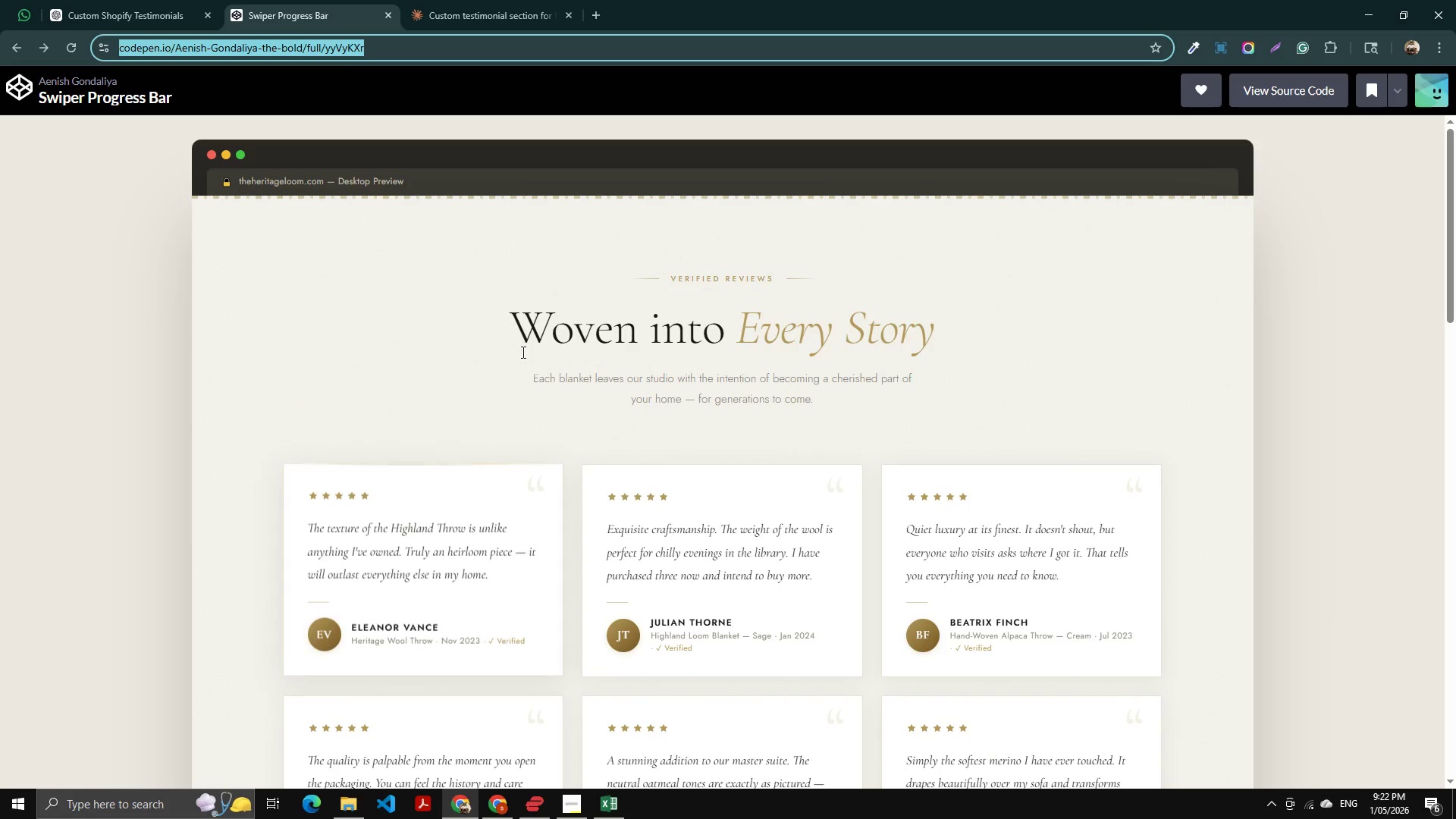 
key(Alt+AltLeft)
 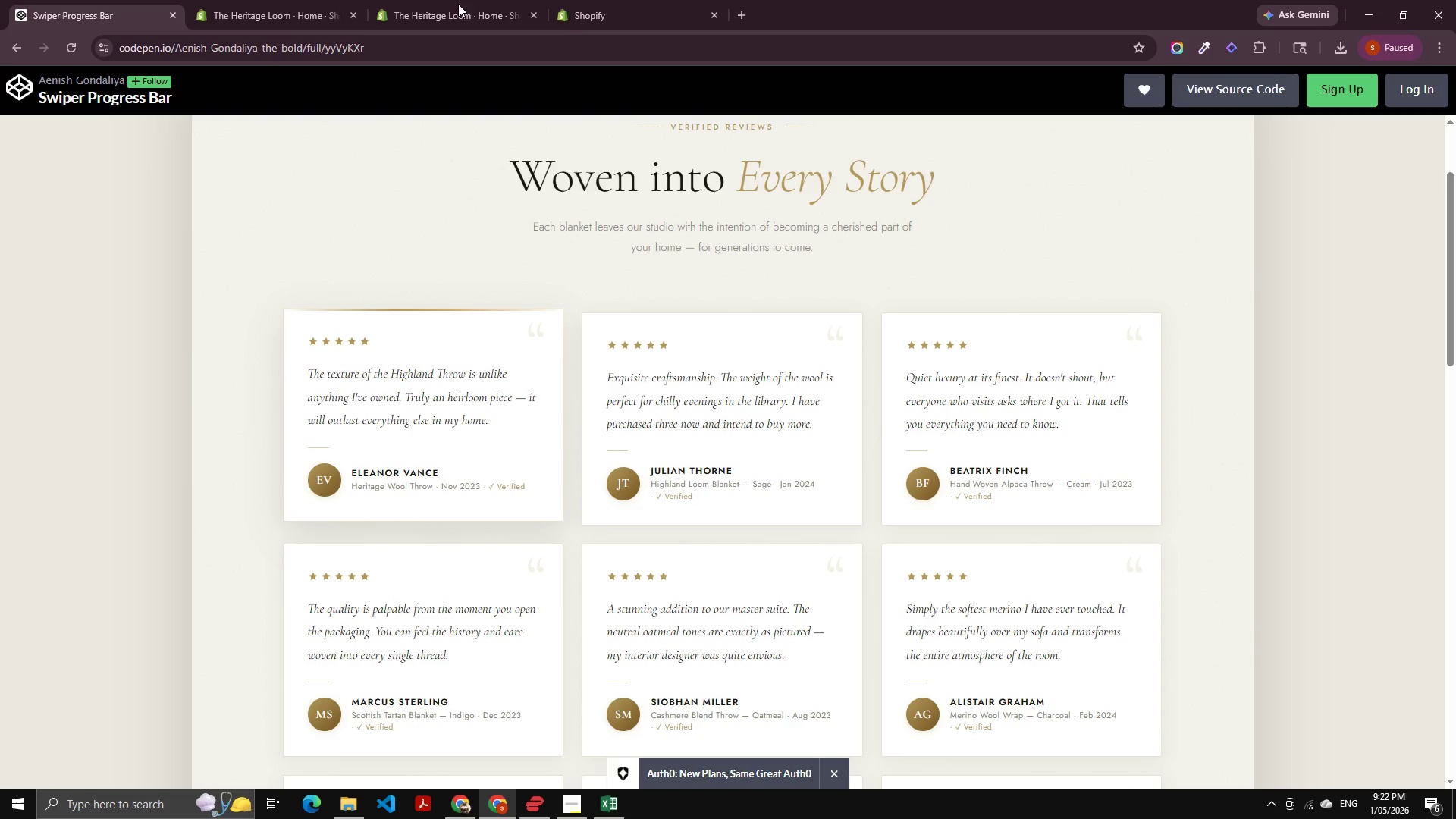 
left_click([579, 12])
 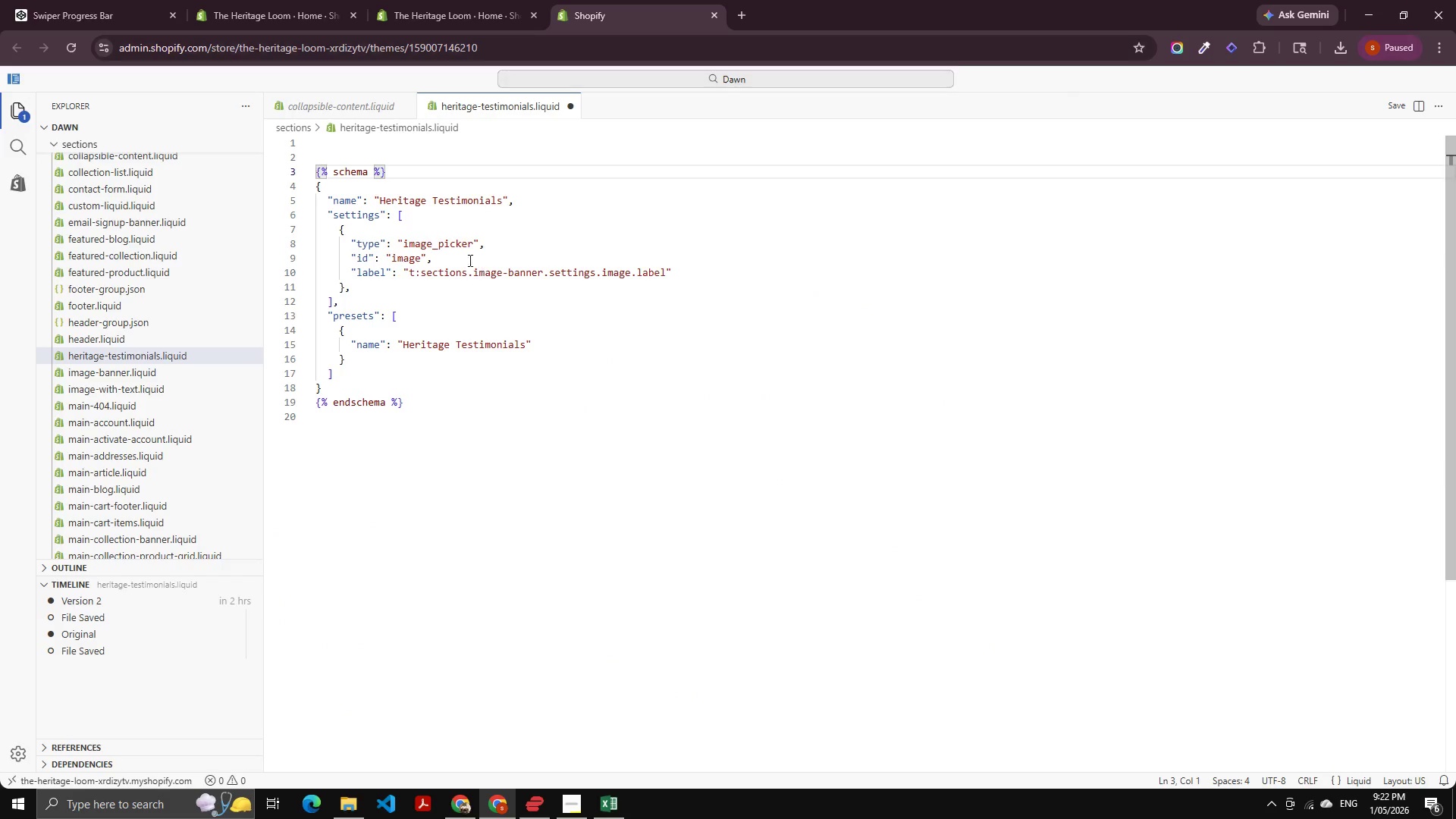 
scroll: coordinate [407, 230], scroll_direction: up, amount: 4.0
 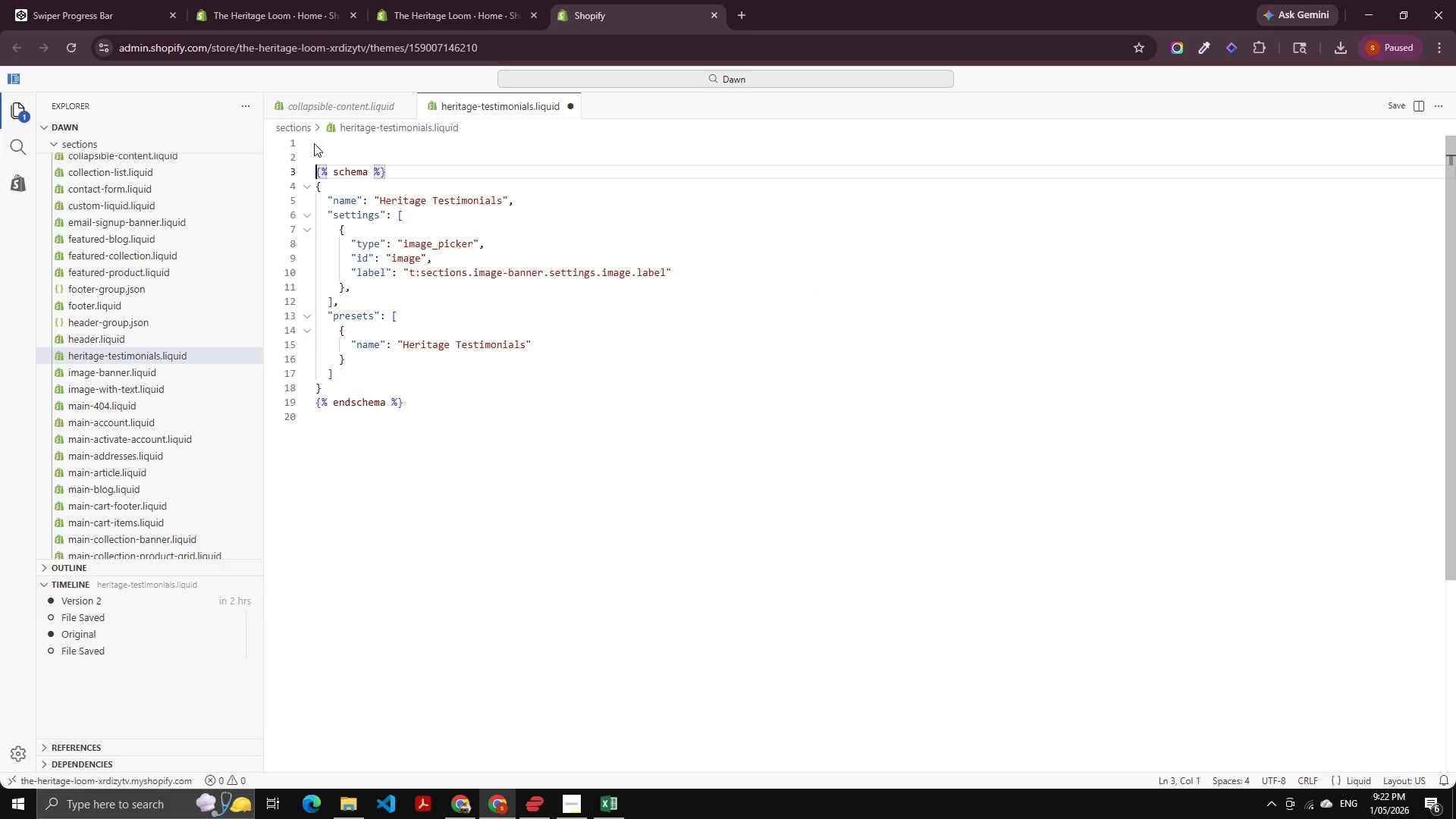 
left_click([328, 150])
 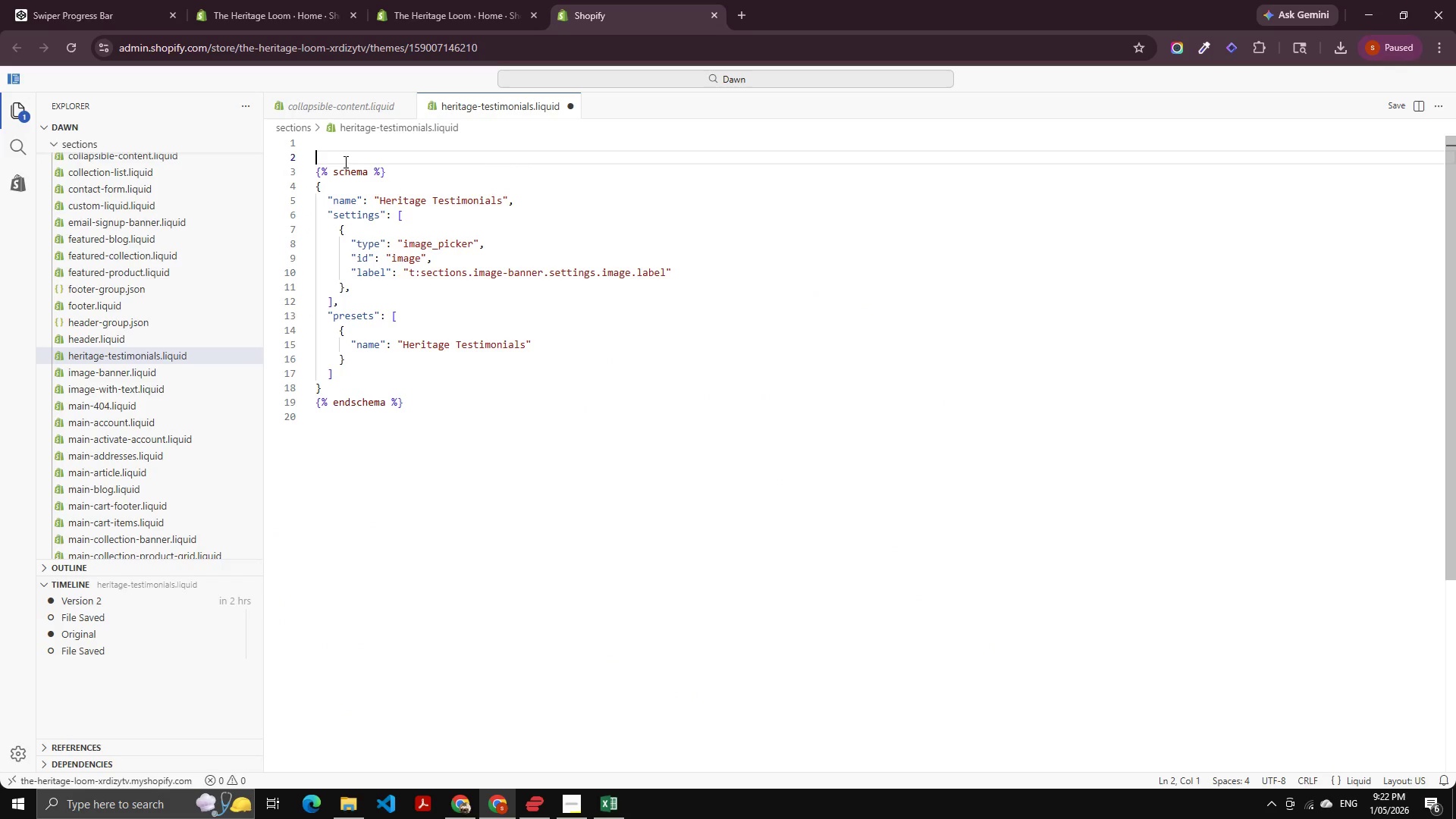 
key(Alt+AltLeft)
 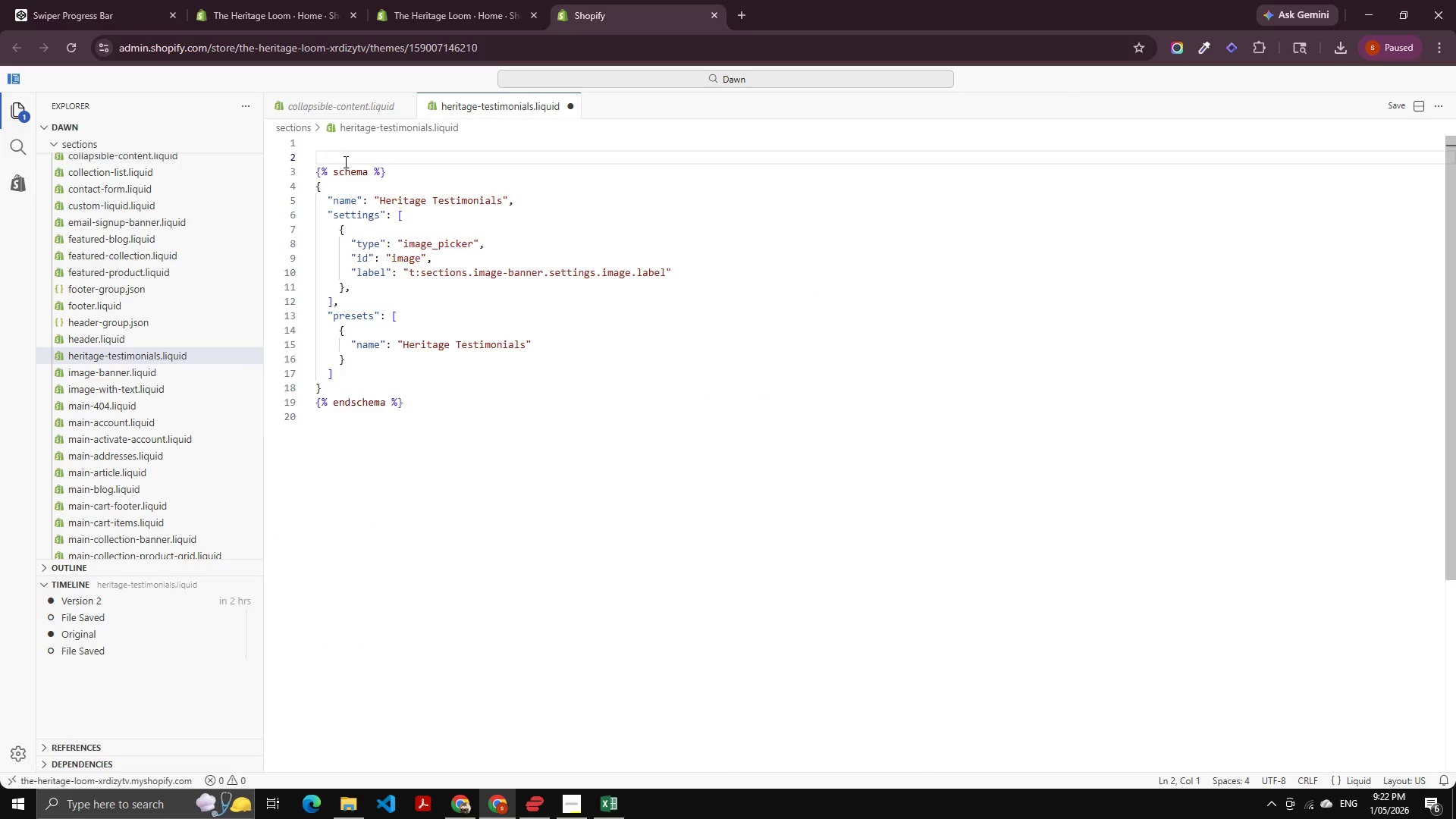 
key(Alt+Tab)
 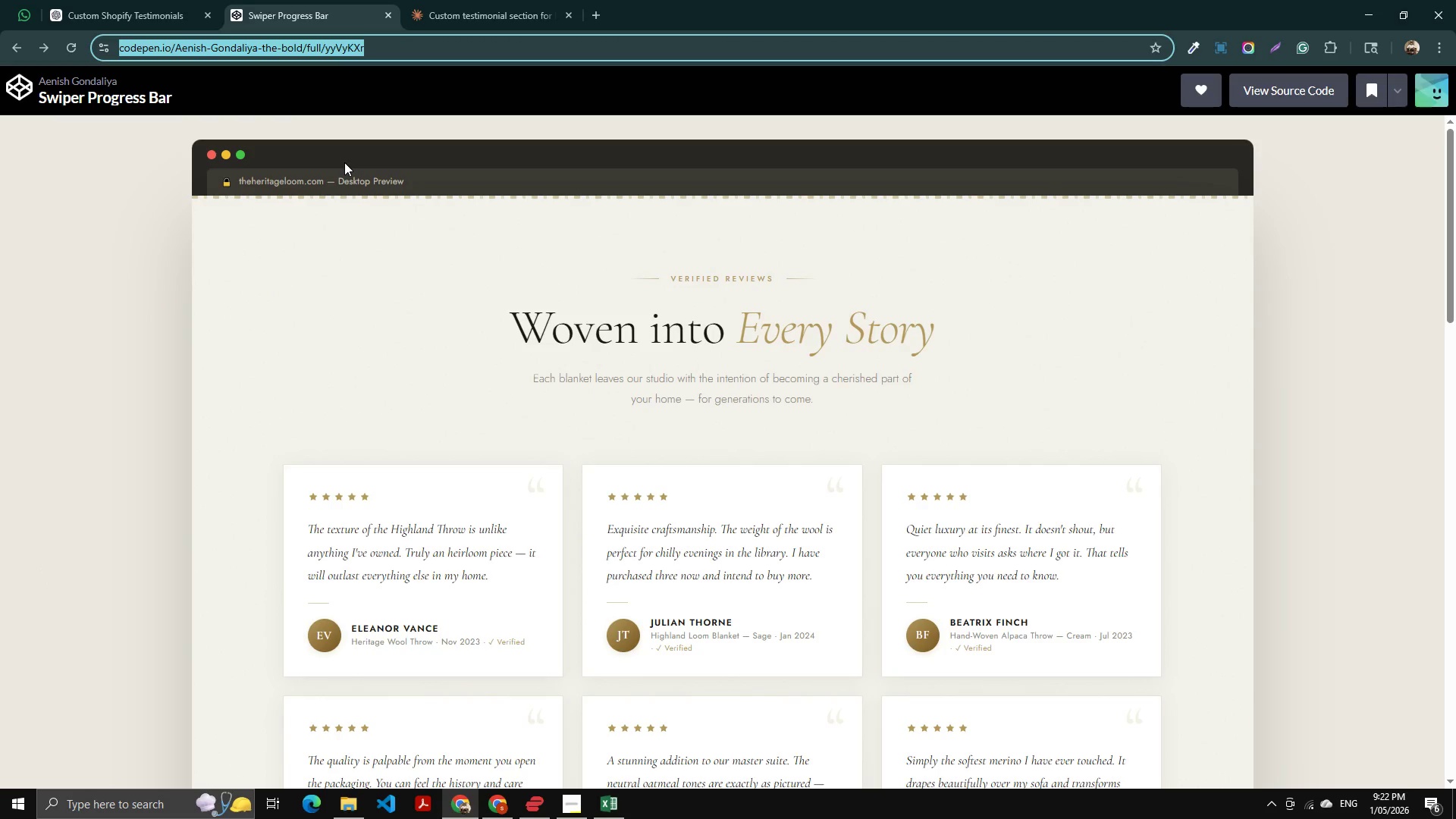 
scroll: coordinate [346, 170], scroll_direction: down, amount: 2.0
 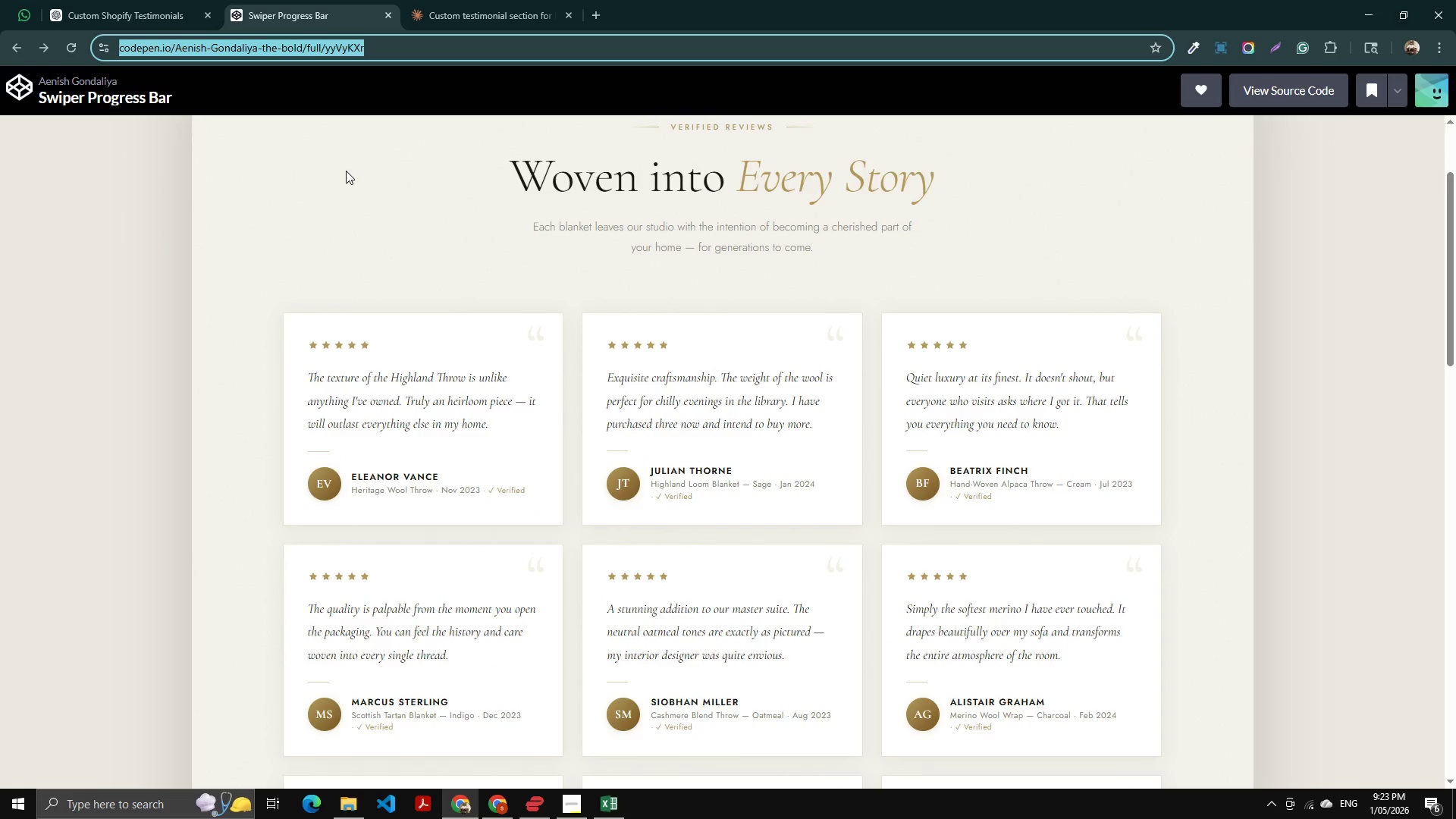 
wait(21.63)
 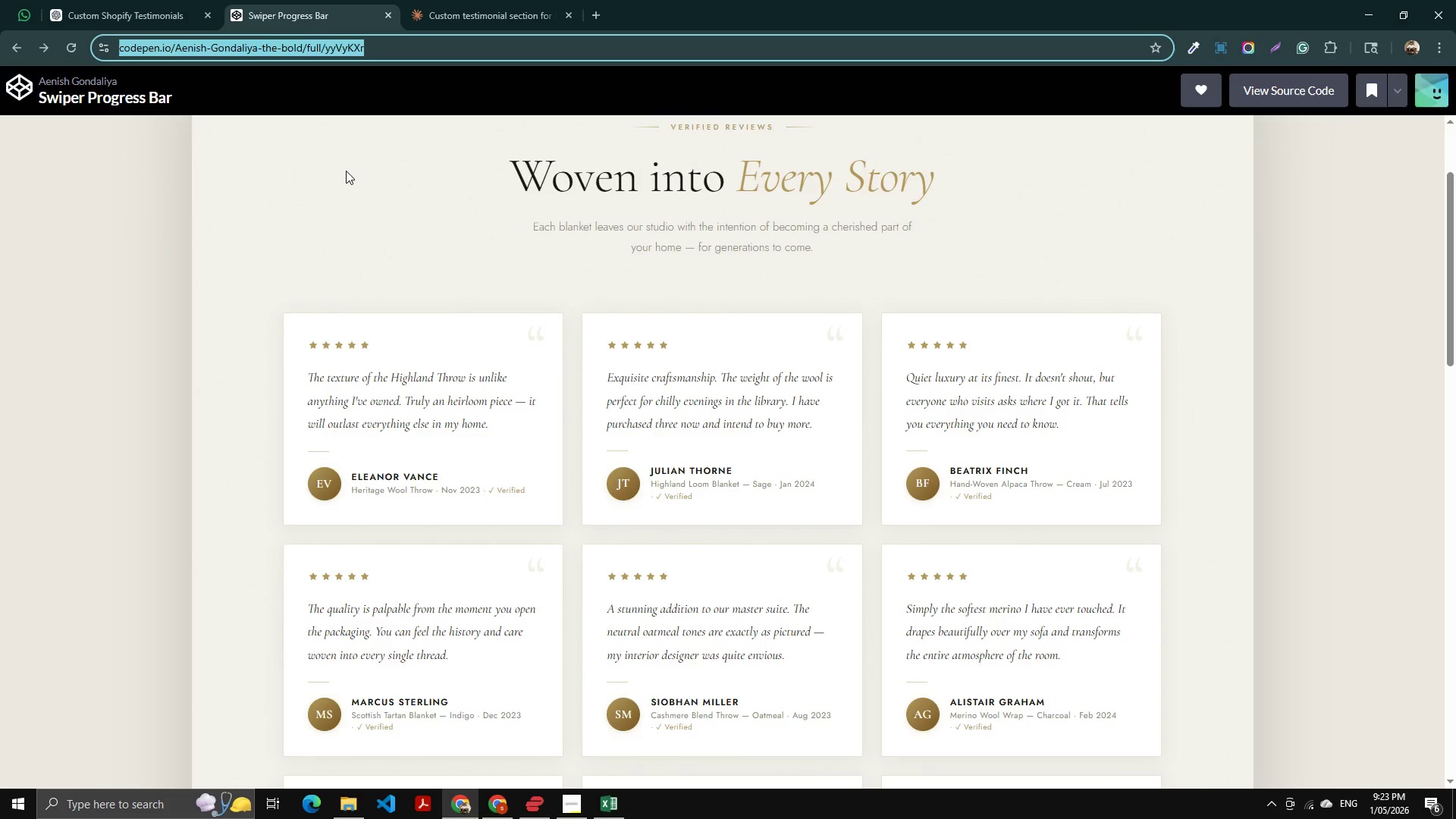 
key(Alt+AltLeft)
 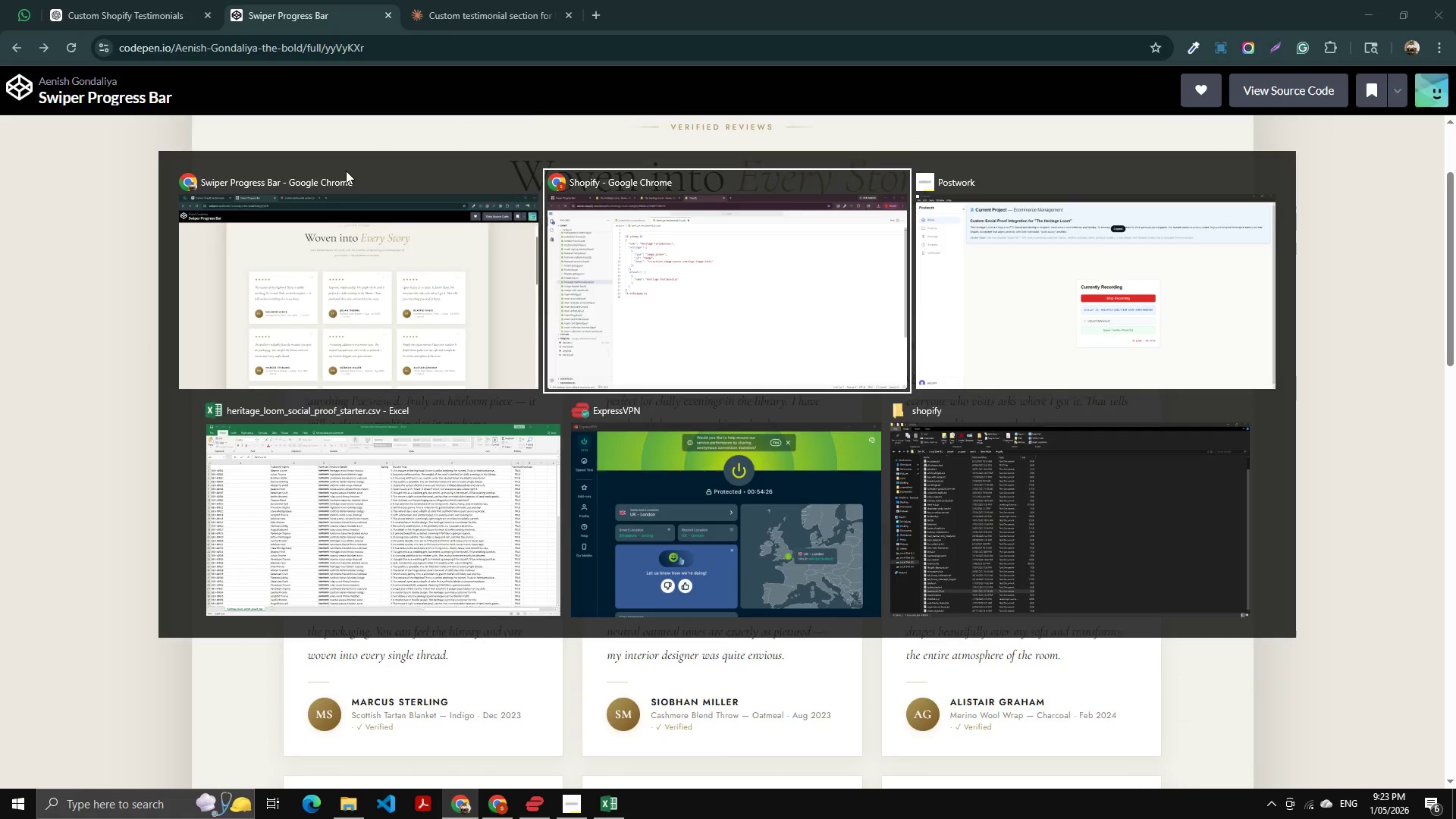 
key(Alt+Tab)
 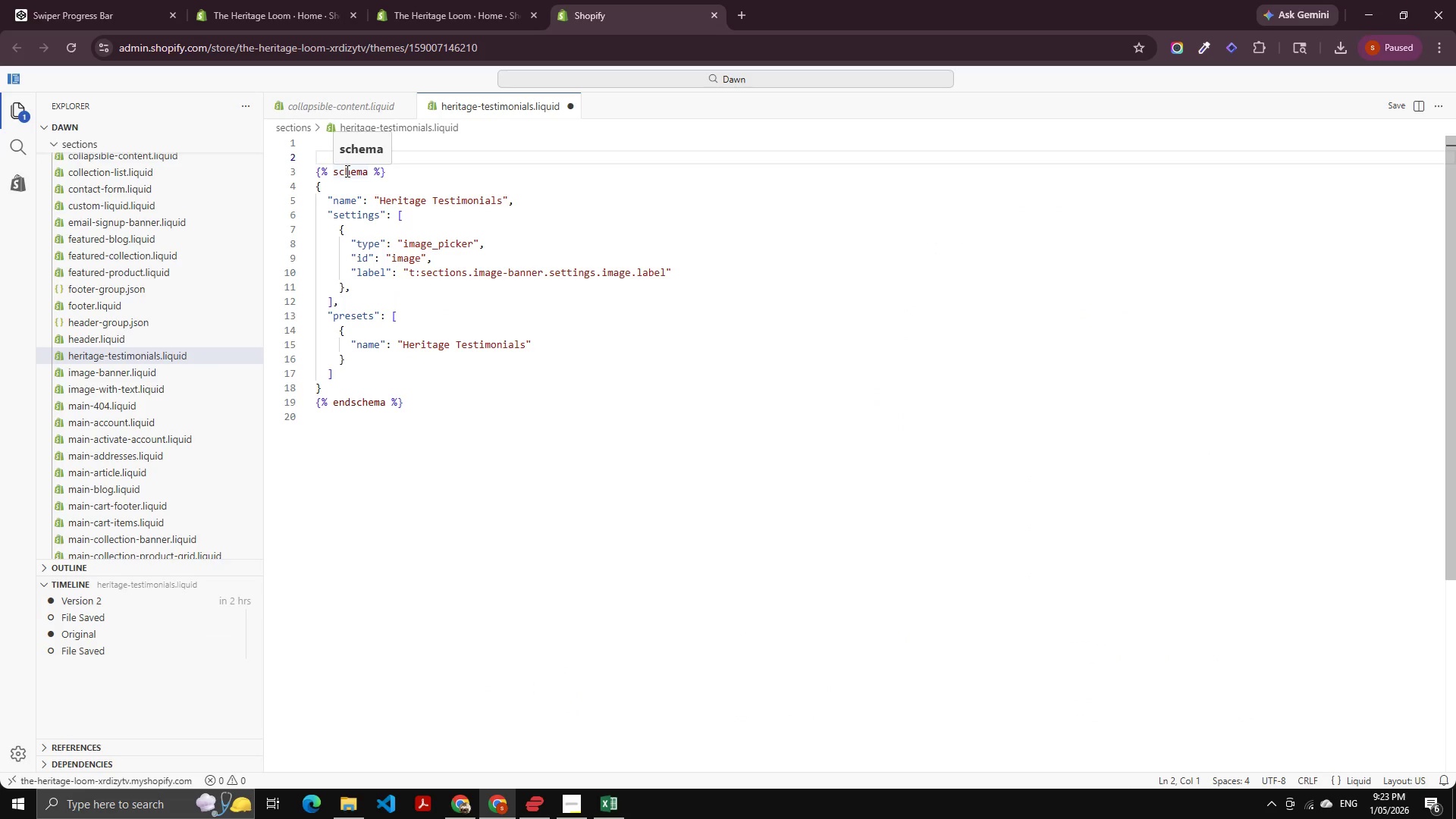 
type(<div class=')
 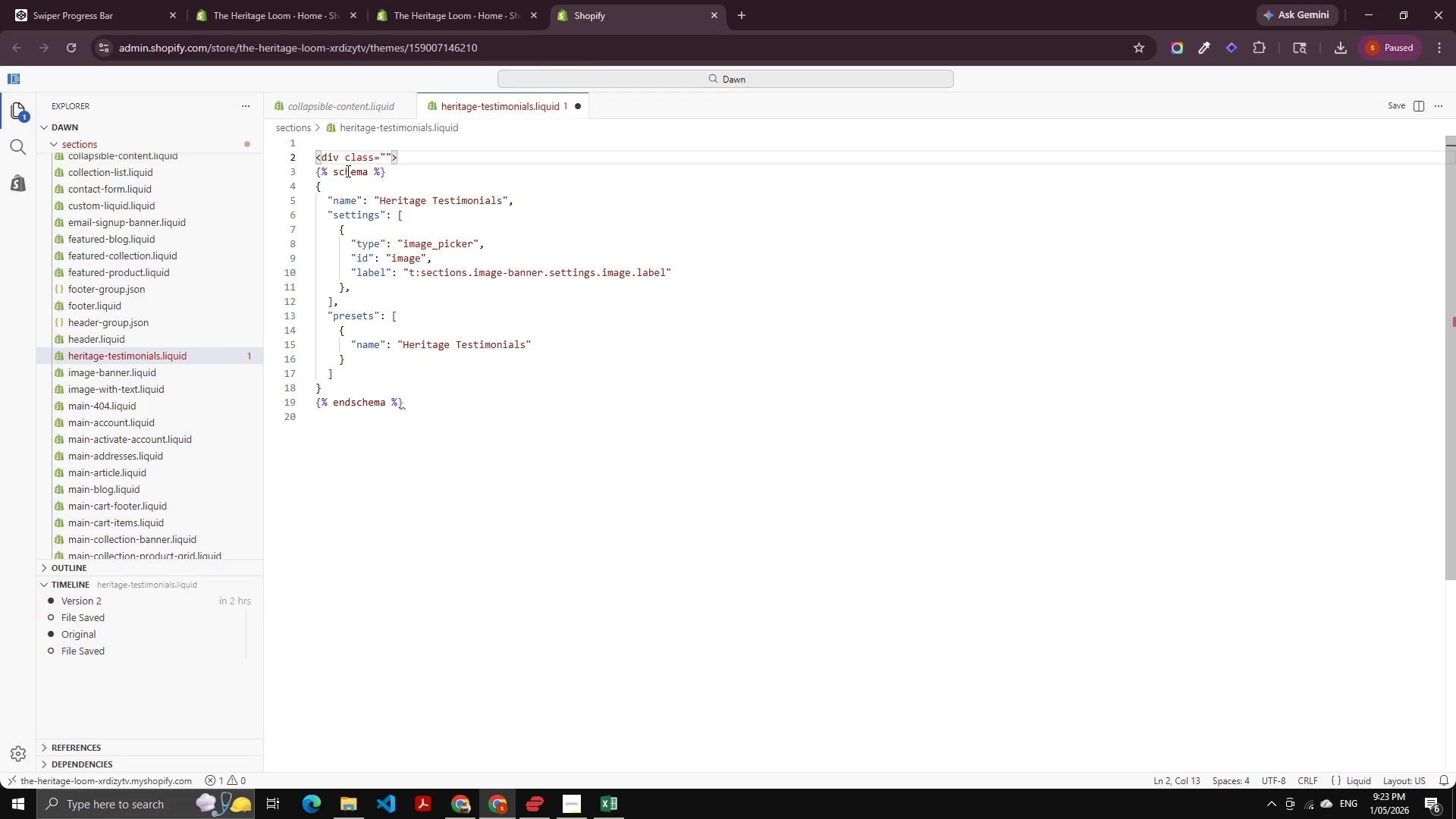 
key(ArrowDown)
 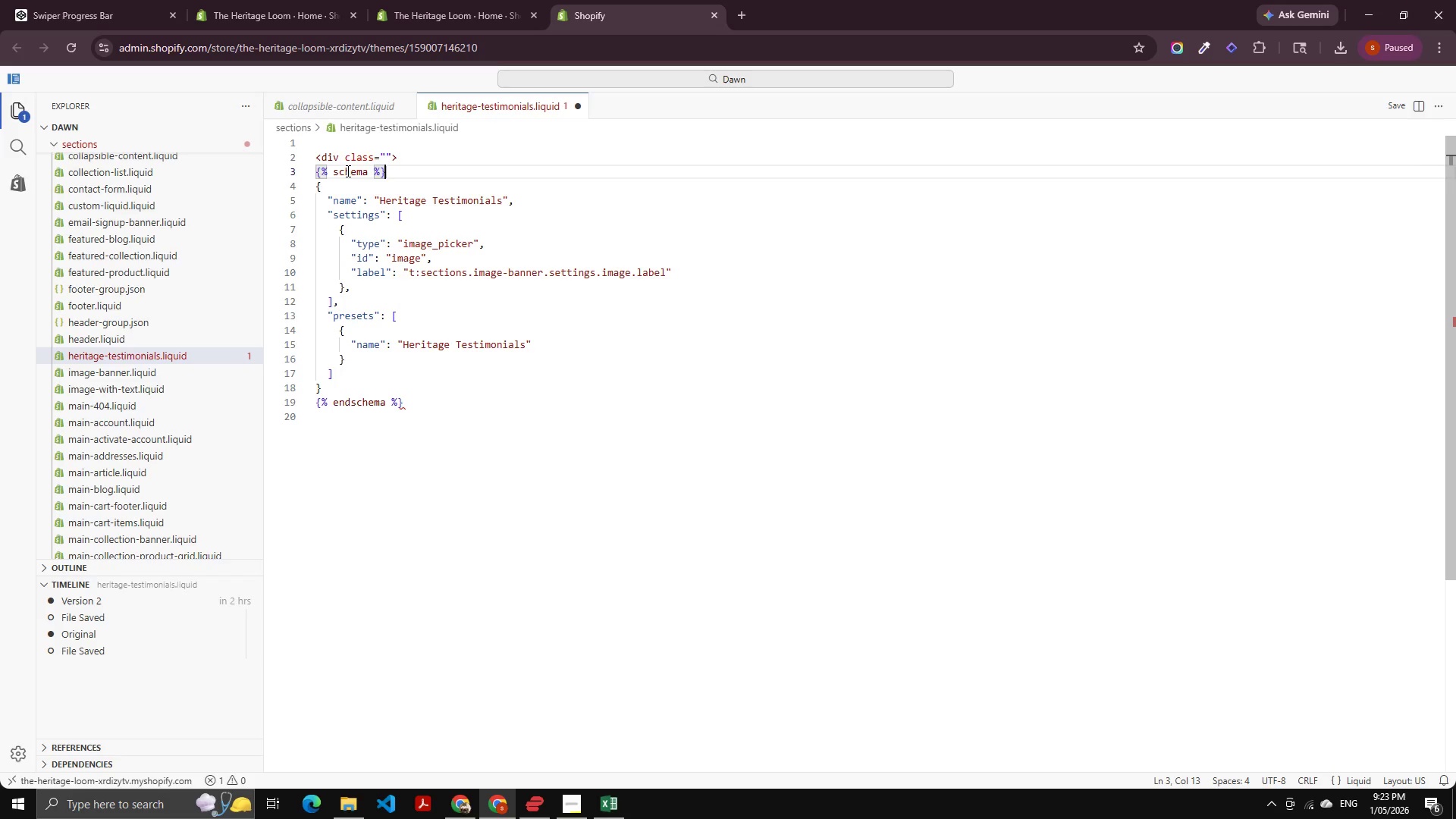 
key(ArrowDown)
 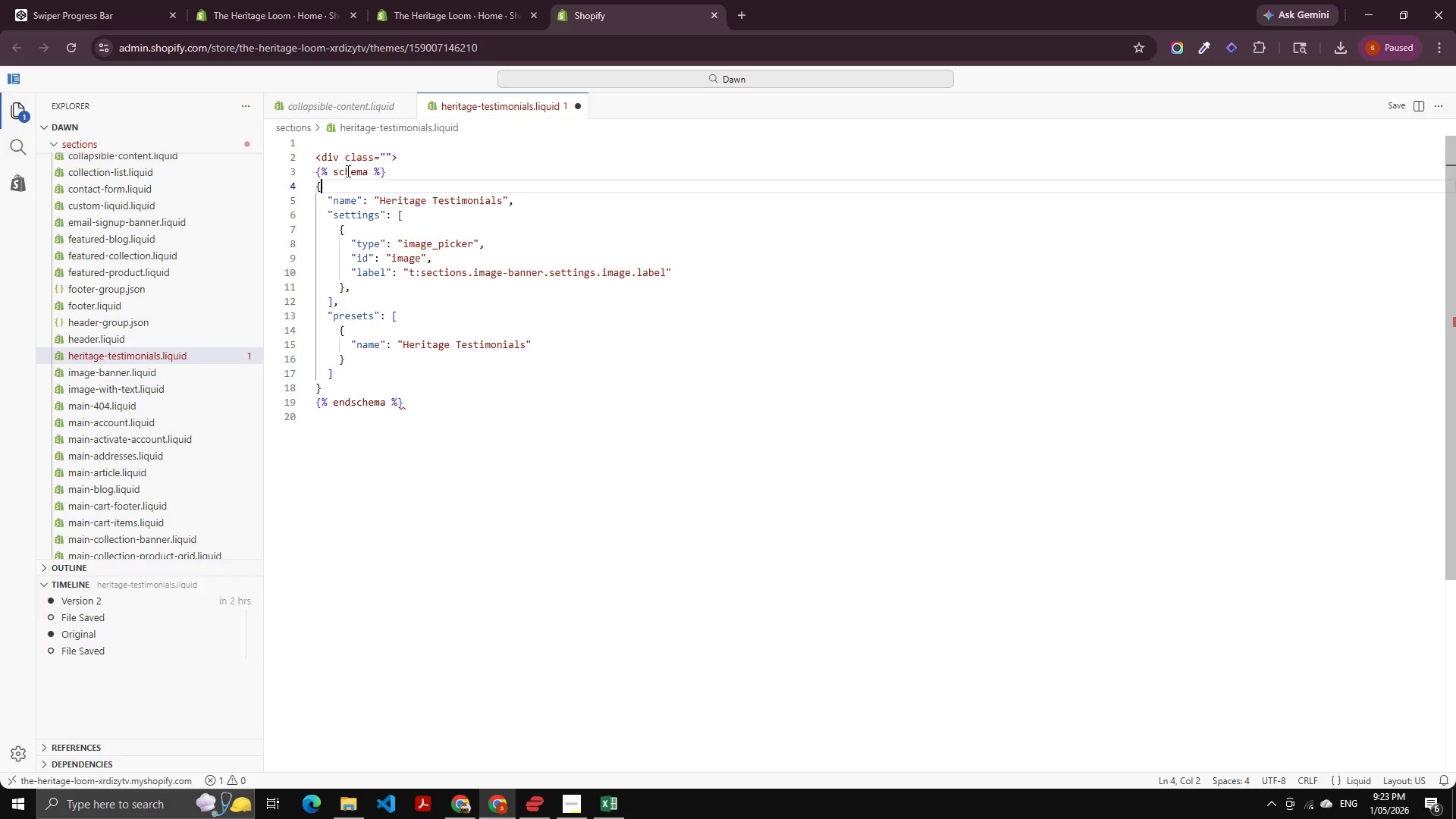 
key(ArrowLeft)
 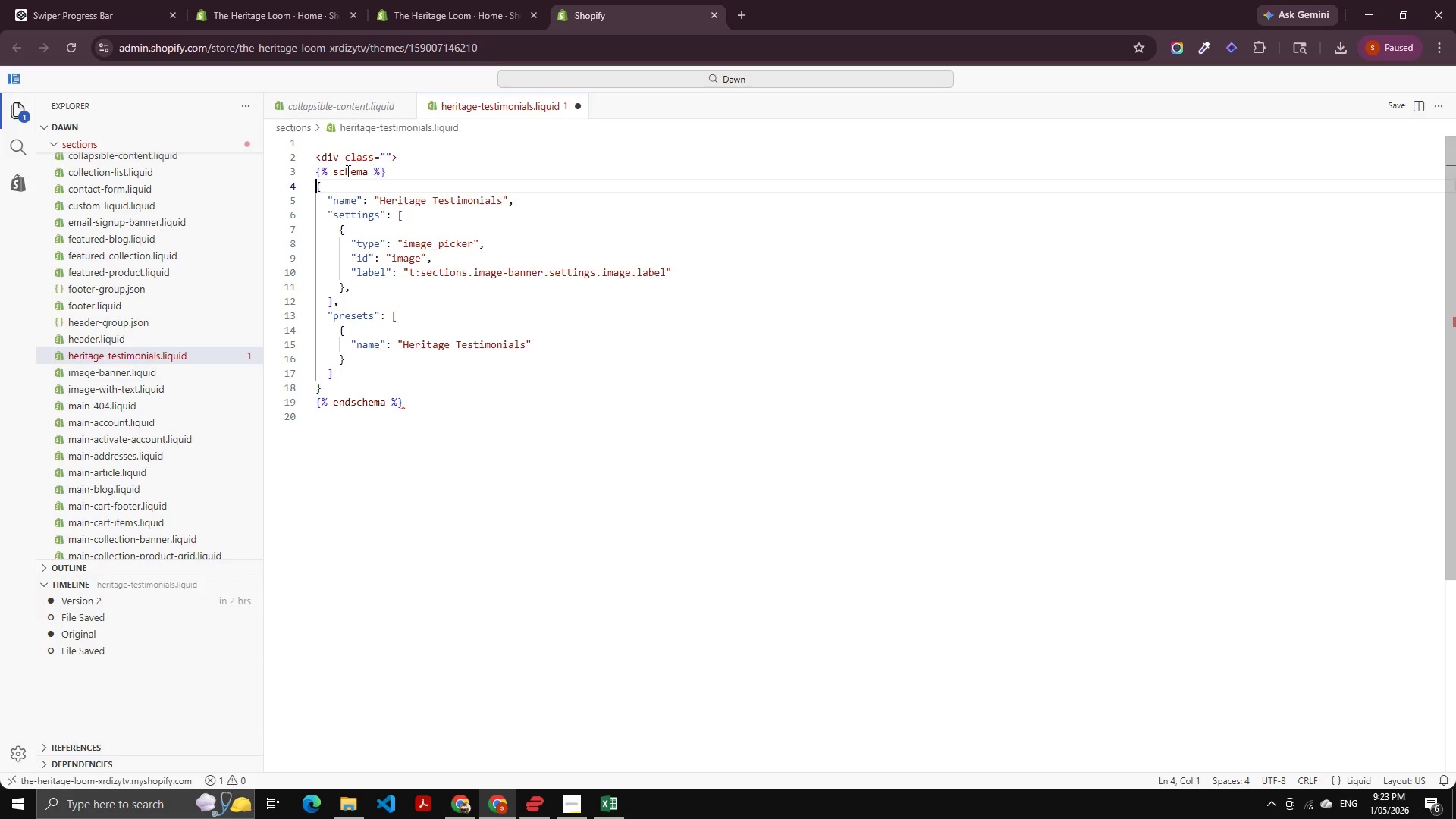 
key(ArrowDown)
 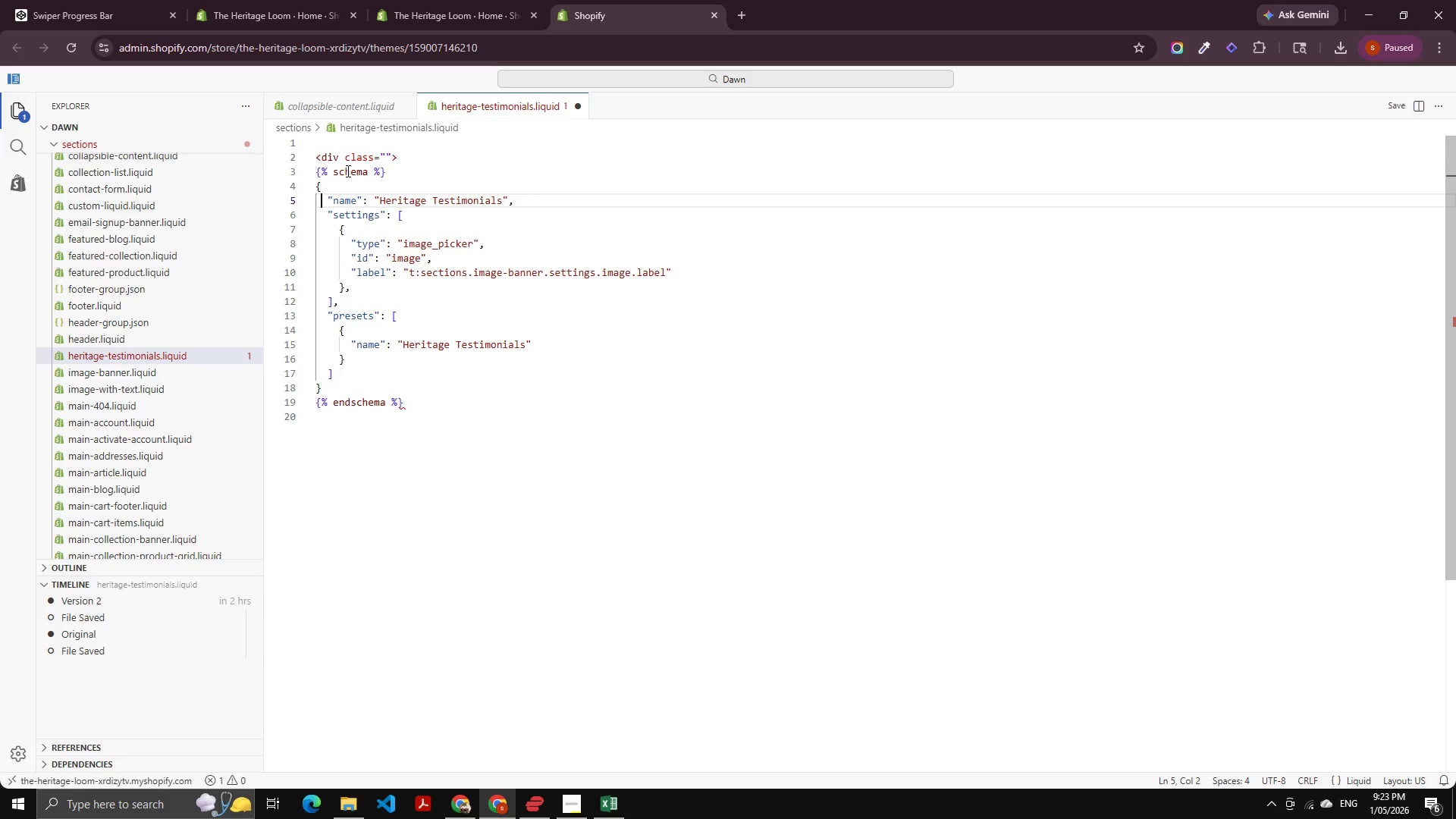 
key(ArrowRight)
 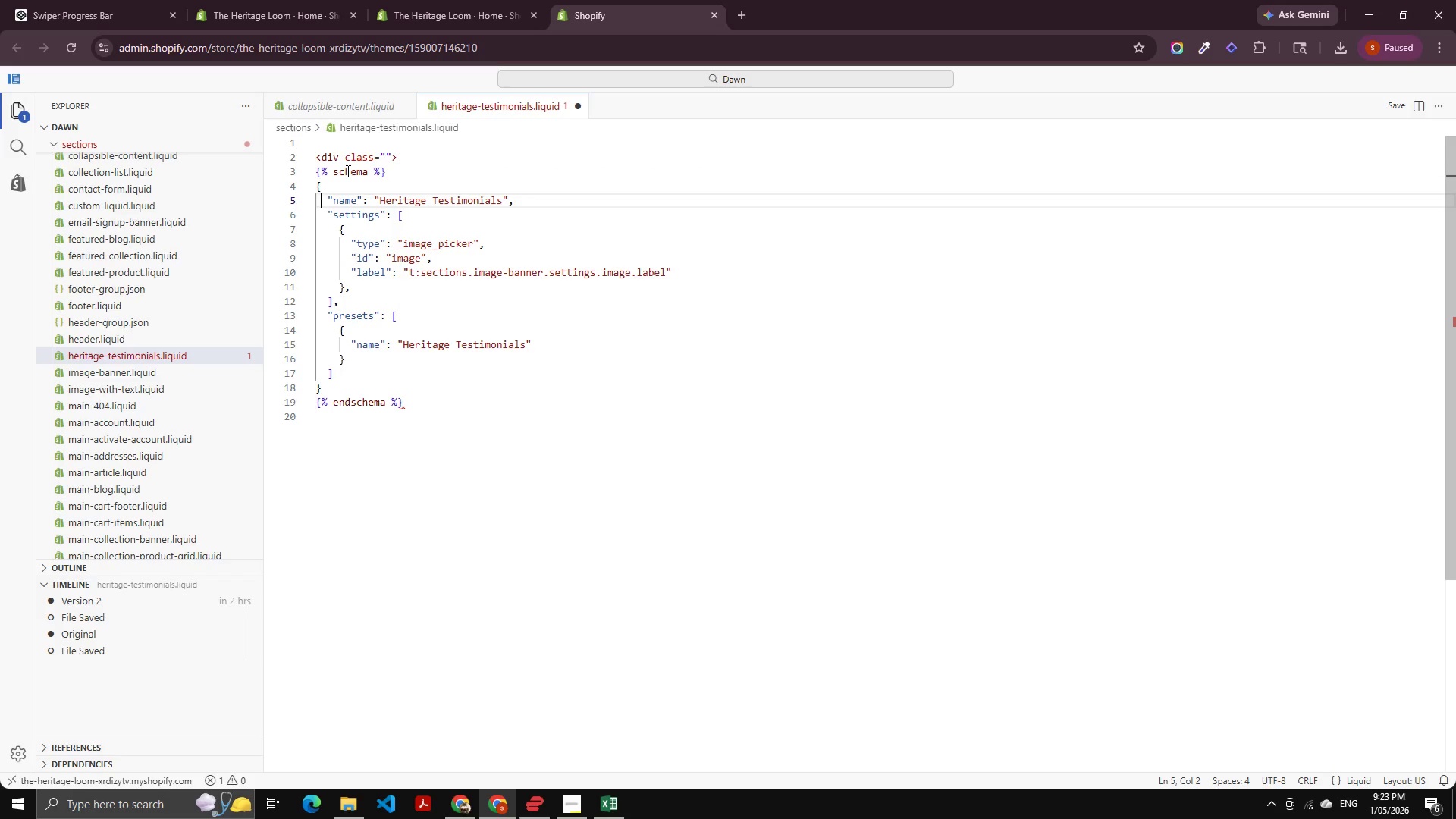 
key(Control+ArrowRight)
 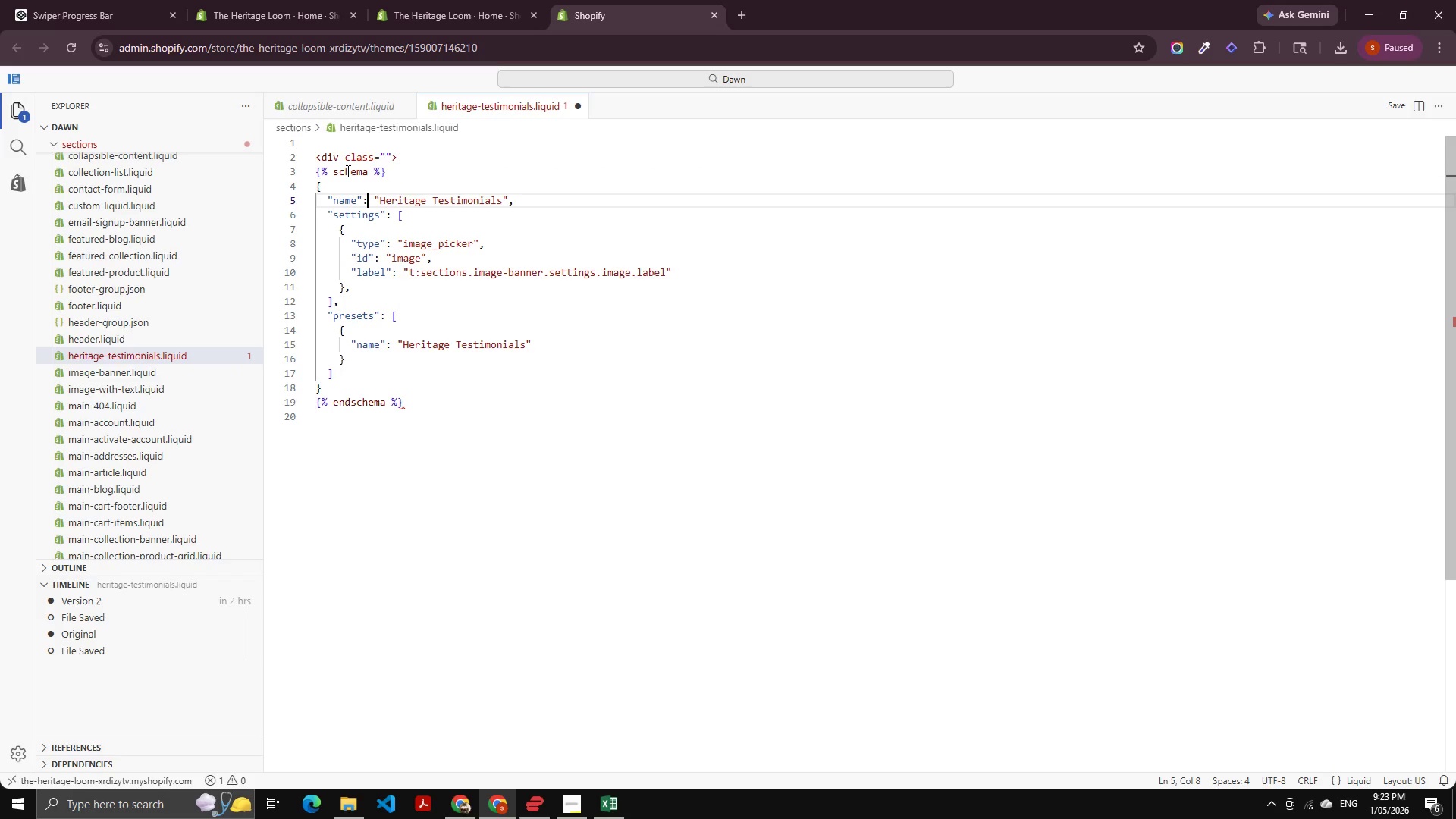 
key(Control+ArrowRight)
 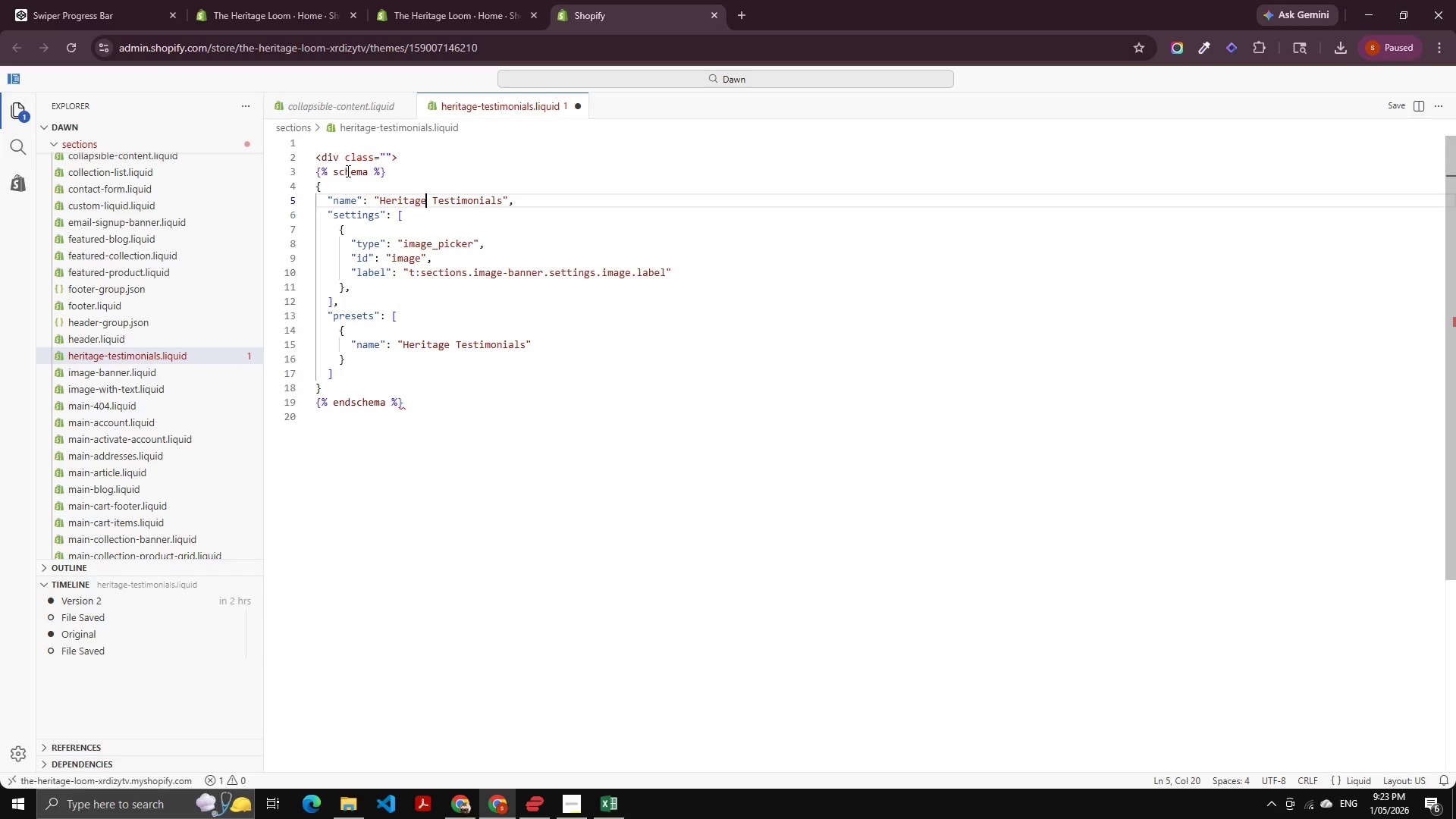 
key(Control+ArrowRight)
 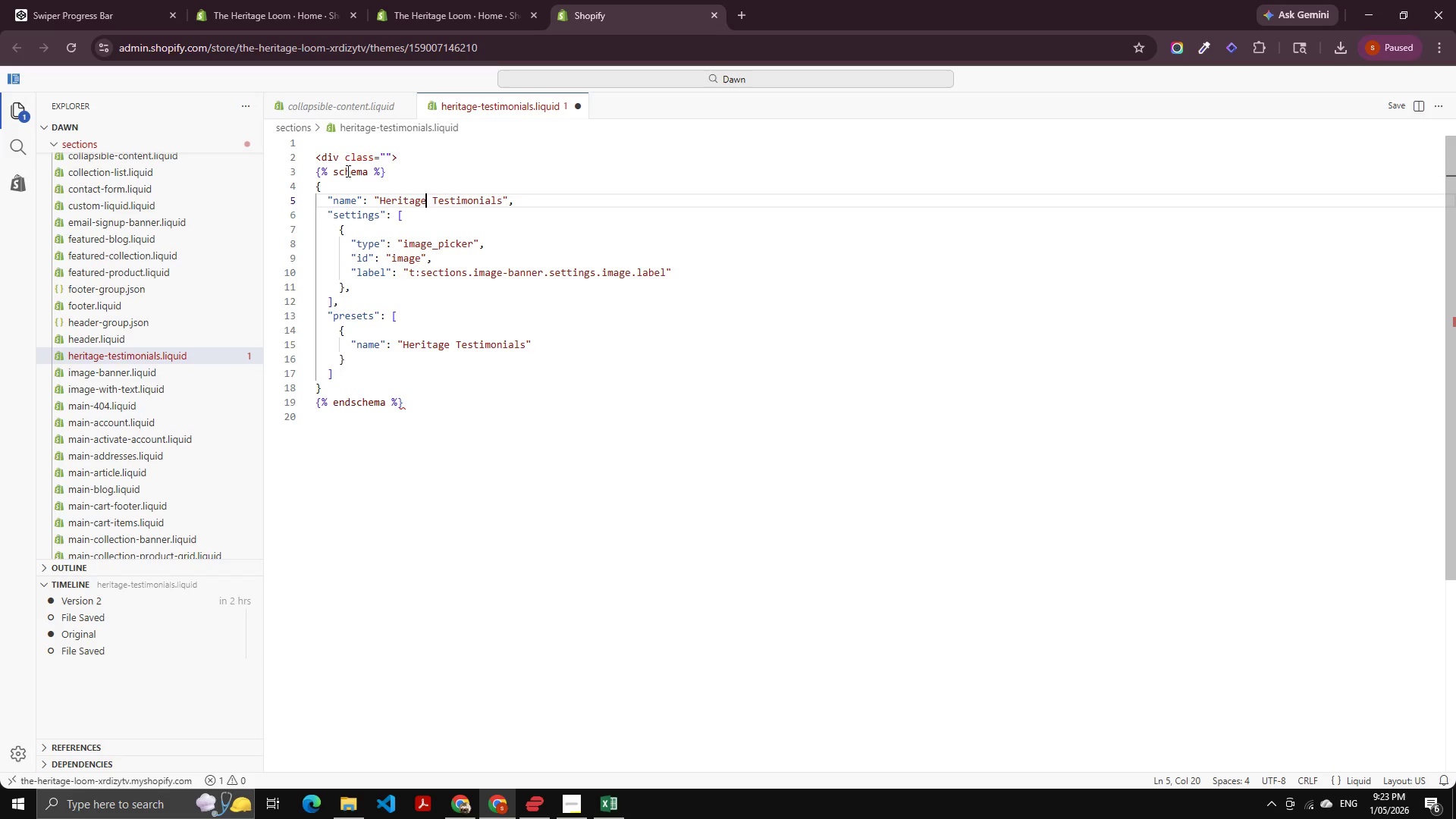 
key(Control+ArrowLeft)
 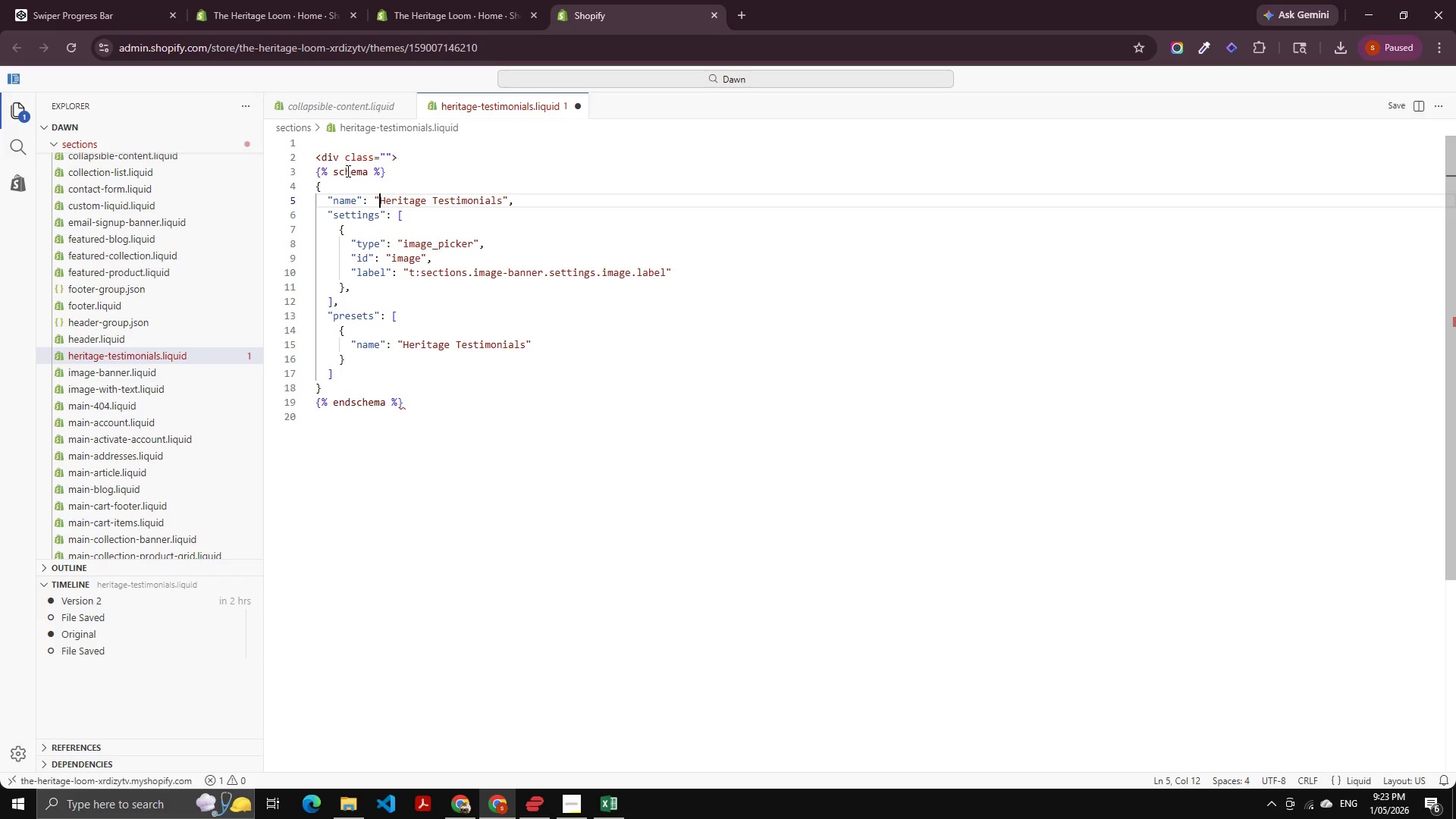 
key(Control+Shift+ArrowRight)
 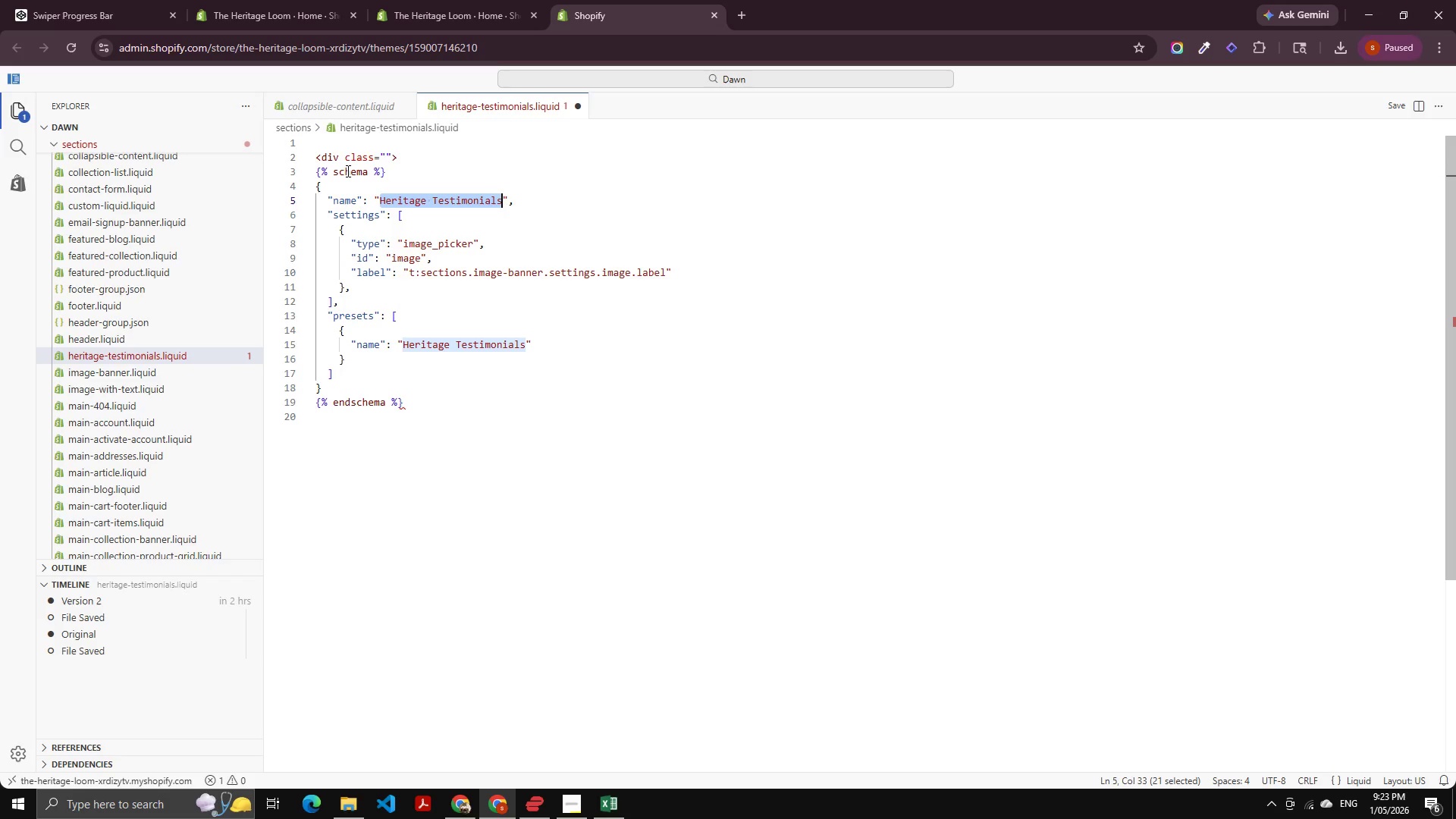 
key(Control+Shift+ArrowRight)
 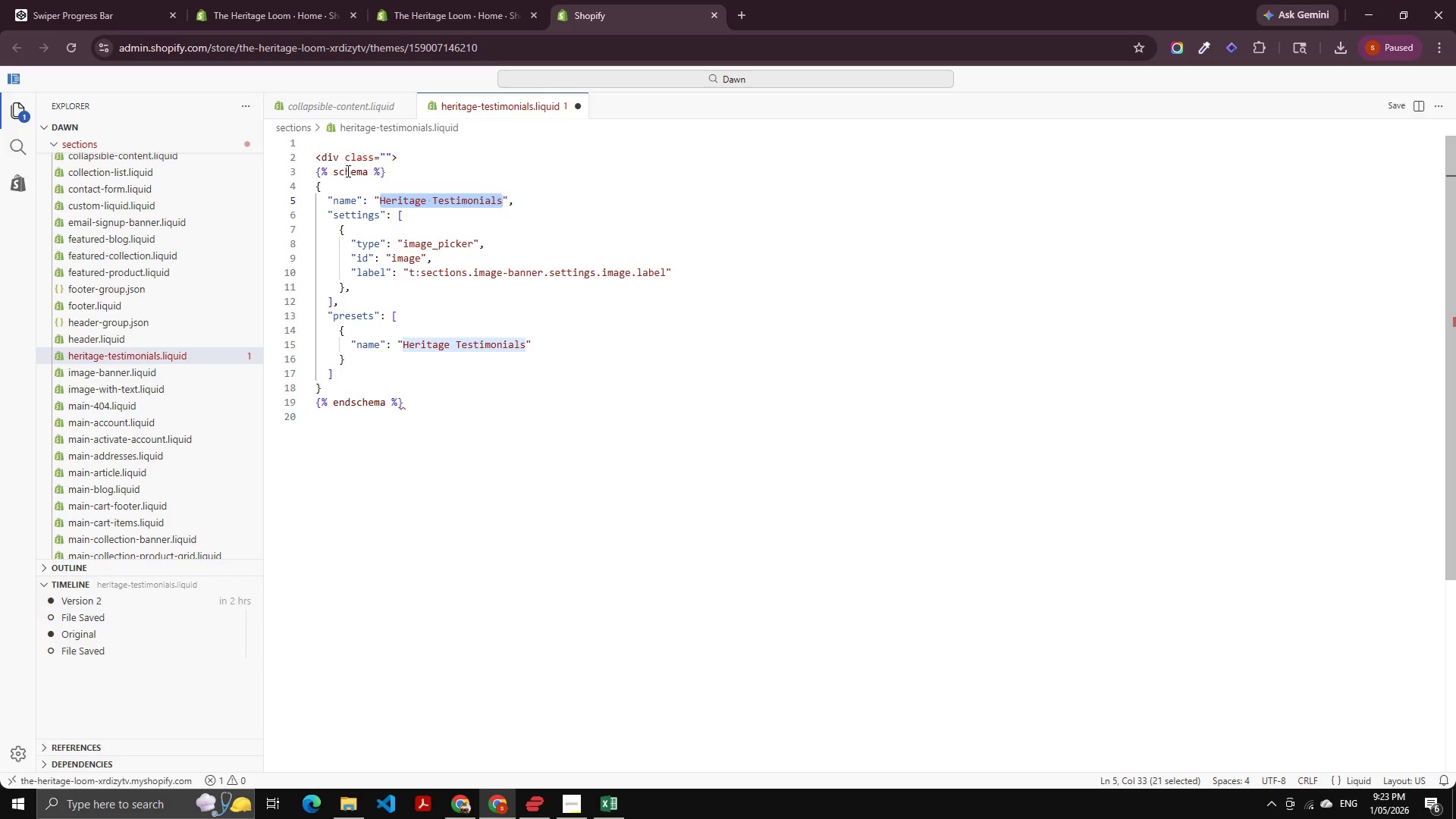 
key(Control+C)
 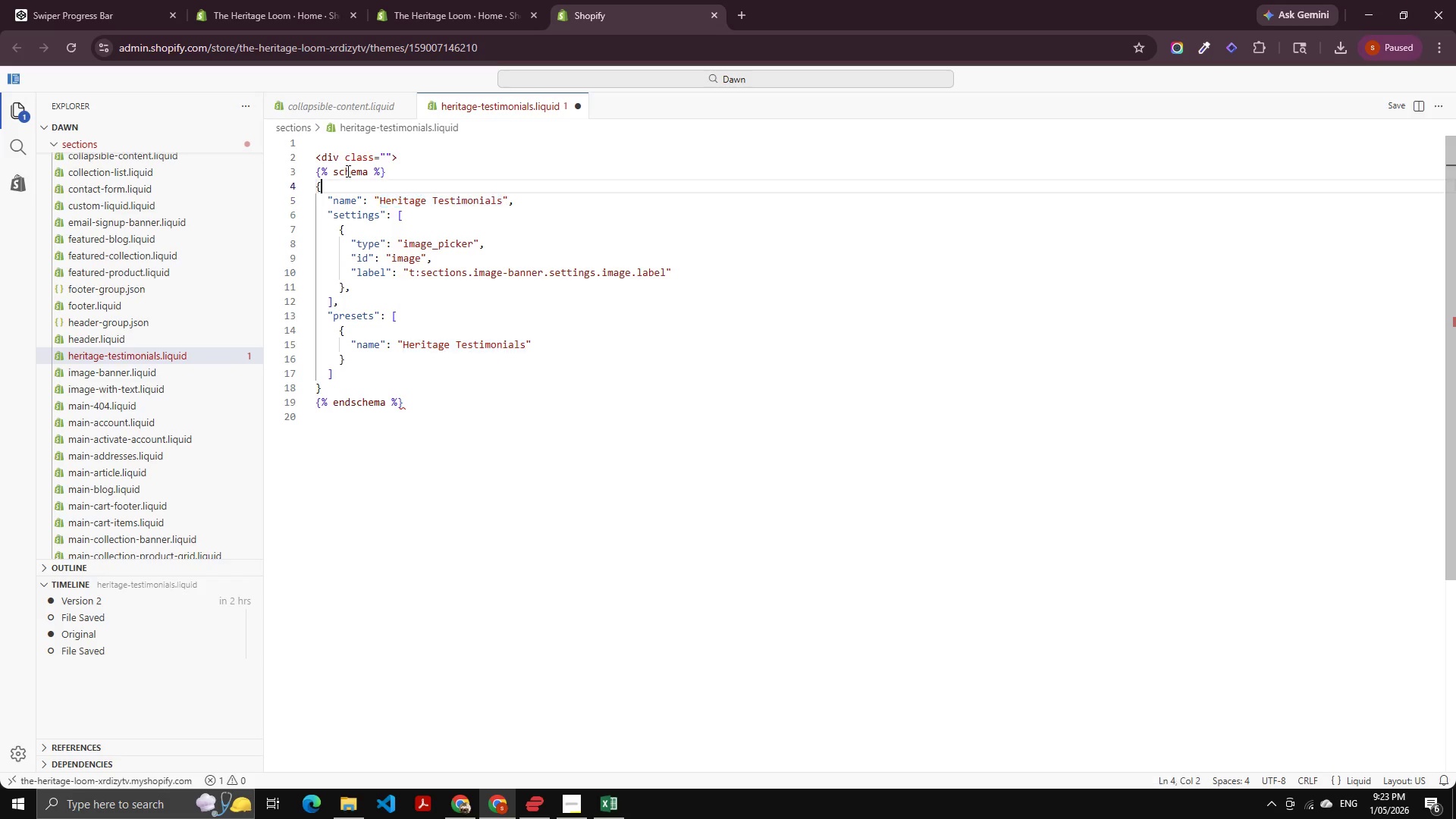 
key(ArrowUp)
 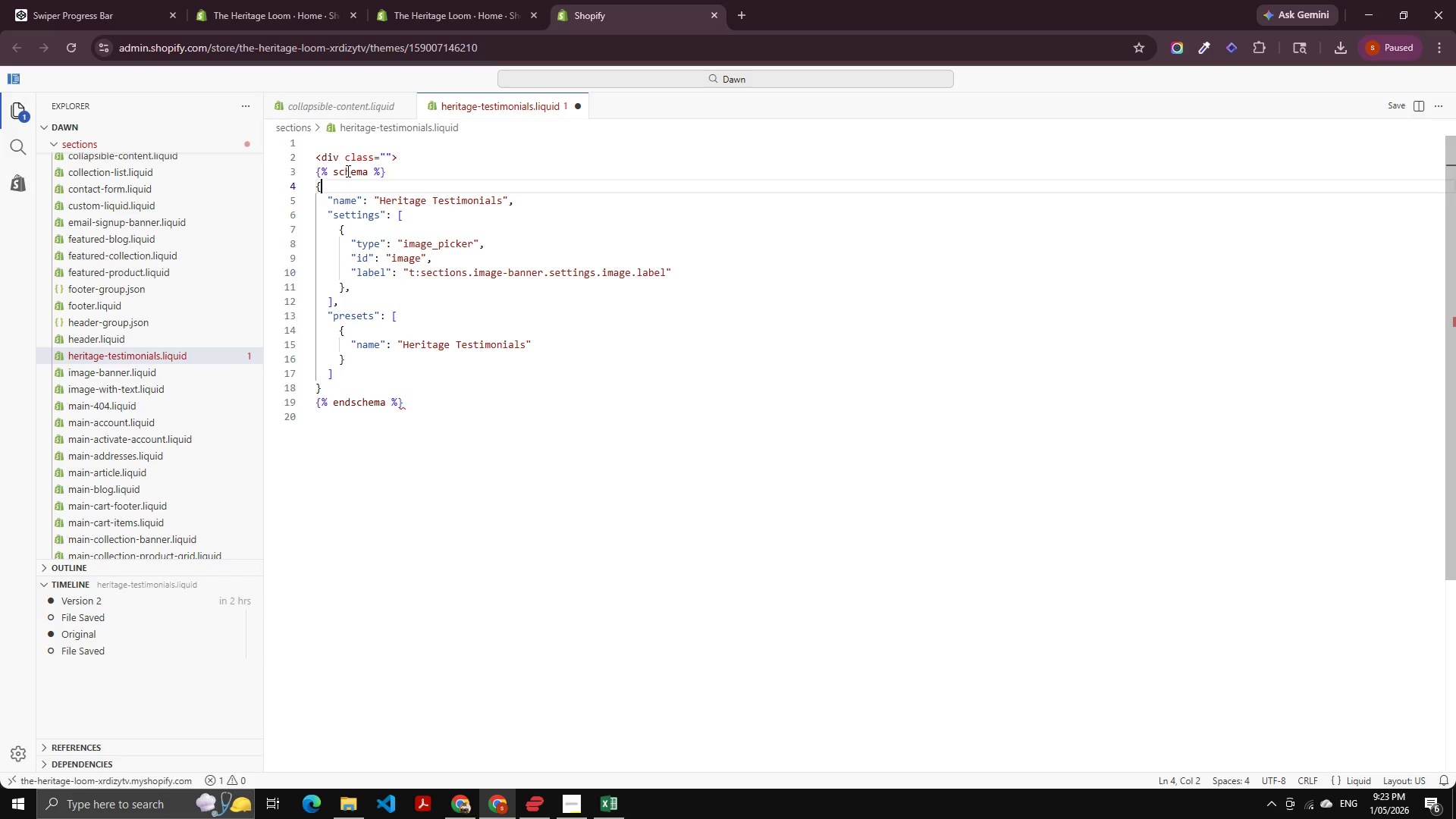 
key(ArrowUp)
 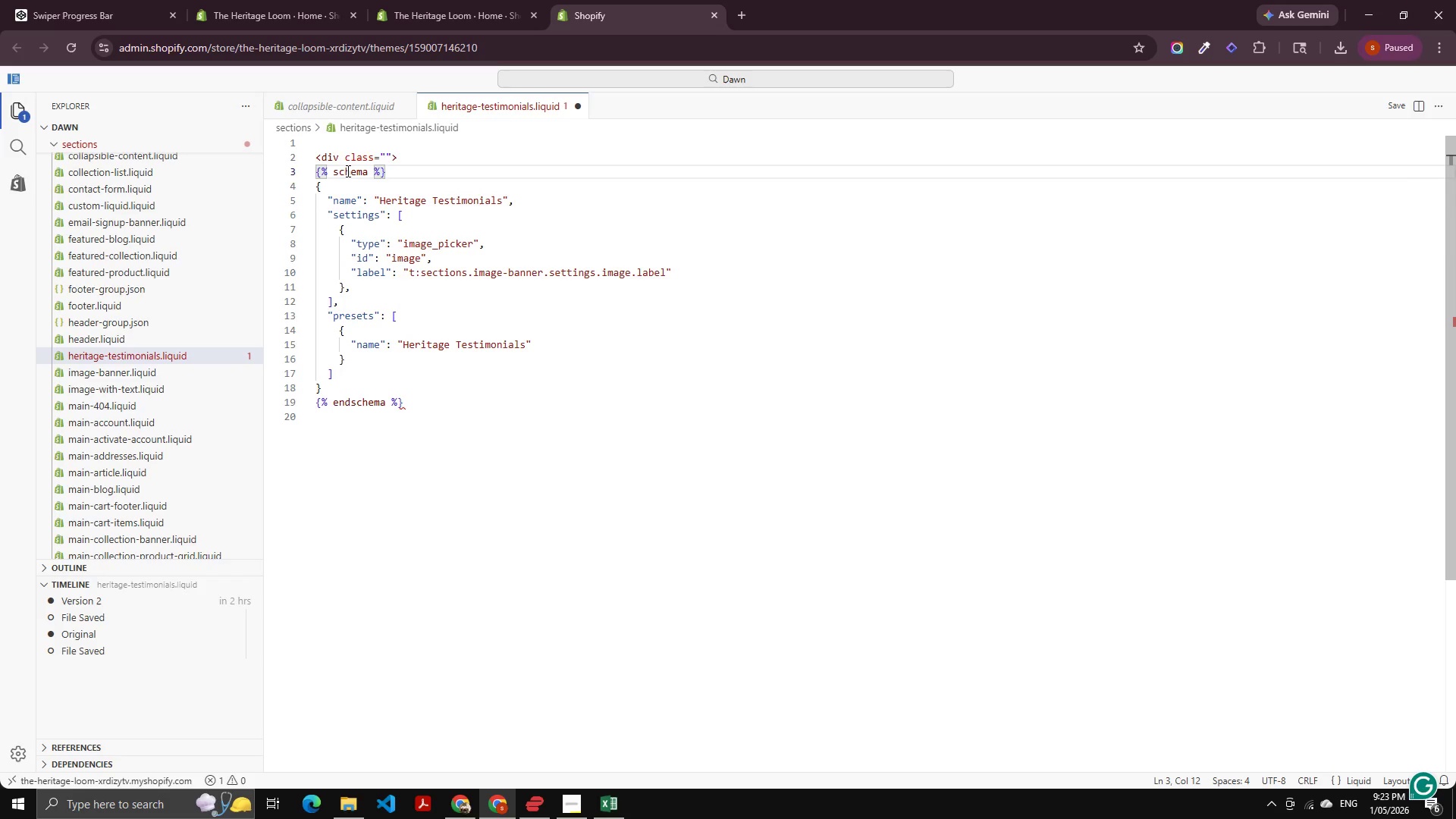 
key(ArrowUp)
 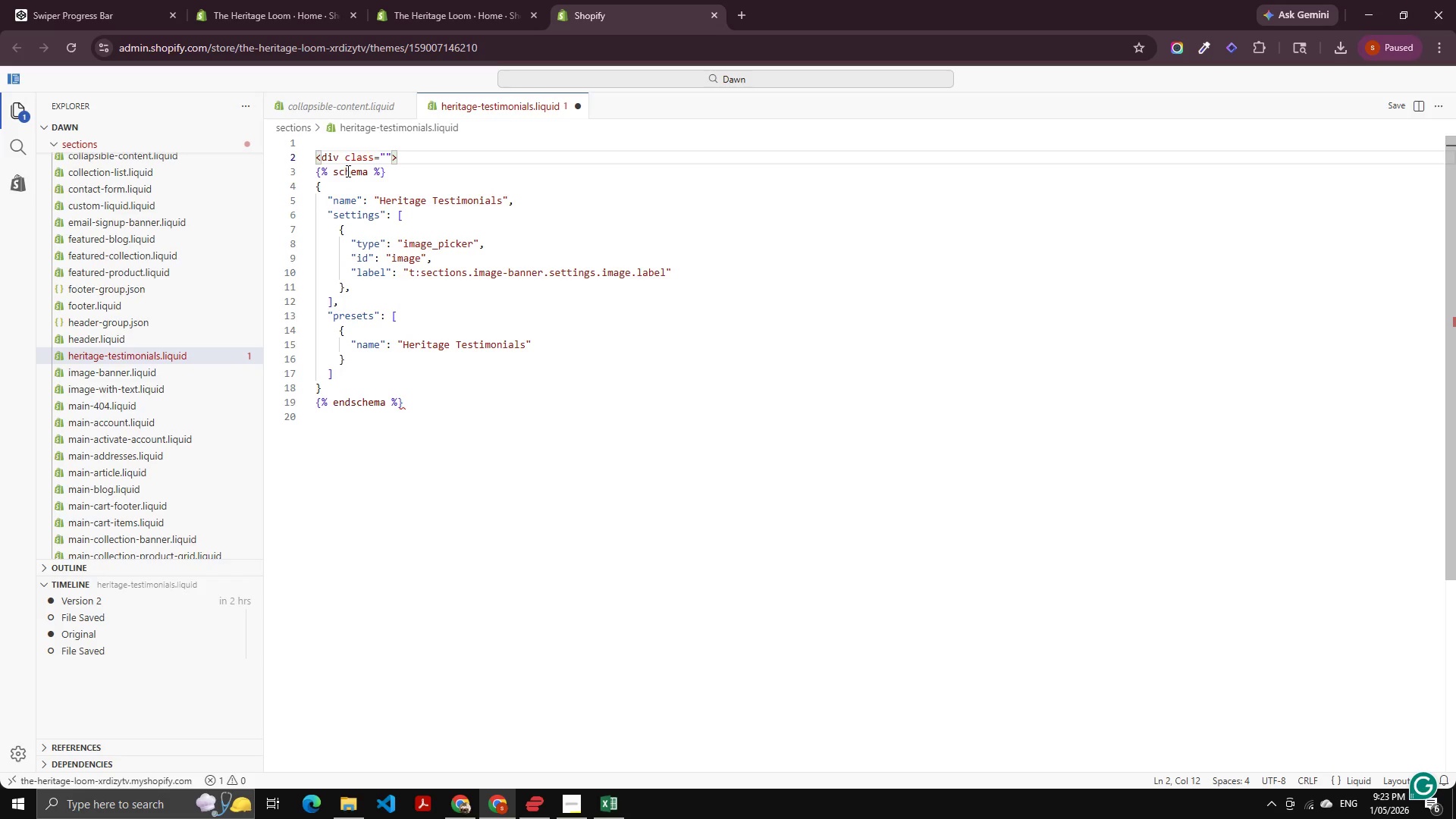 
key(Control+ArrowRight)
 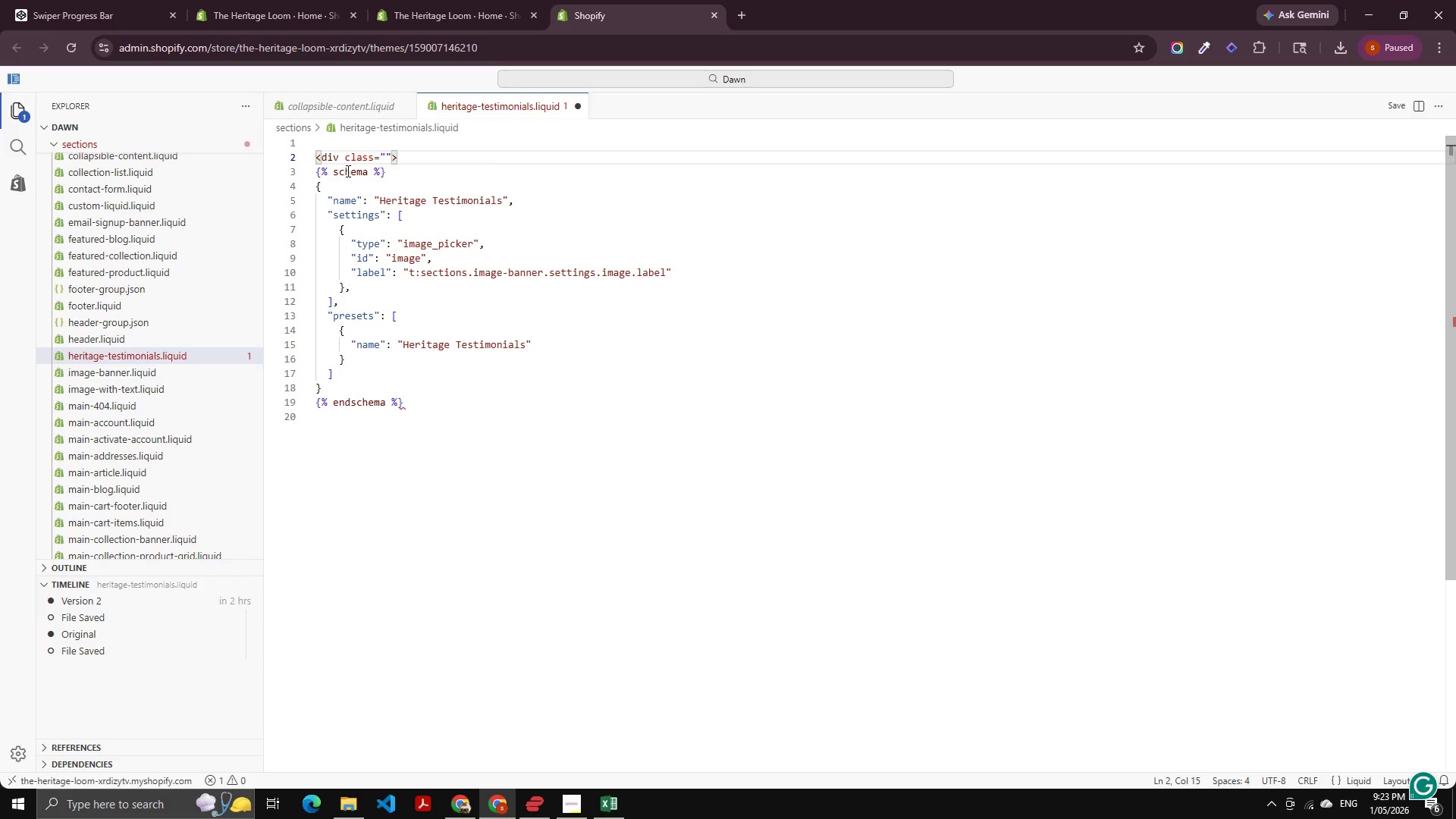 
key(ArrowRight)
 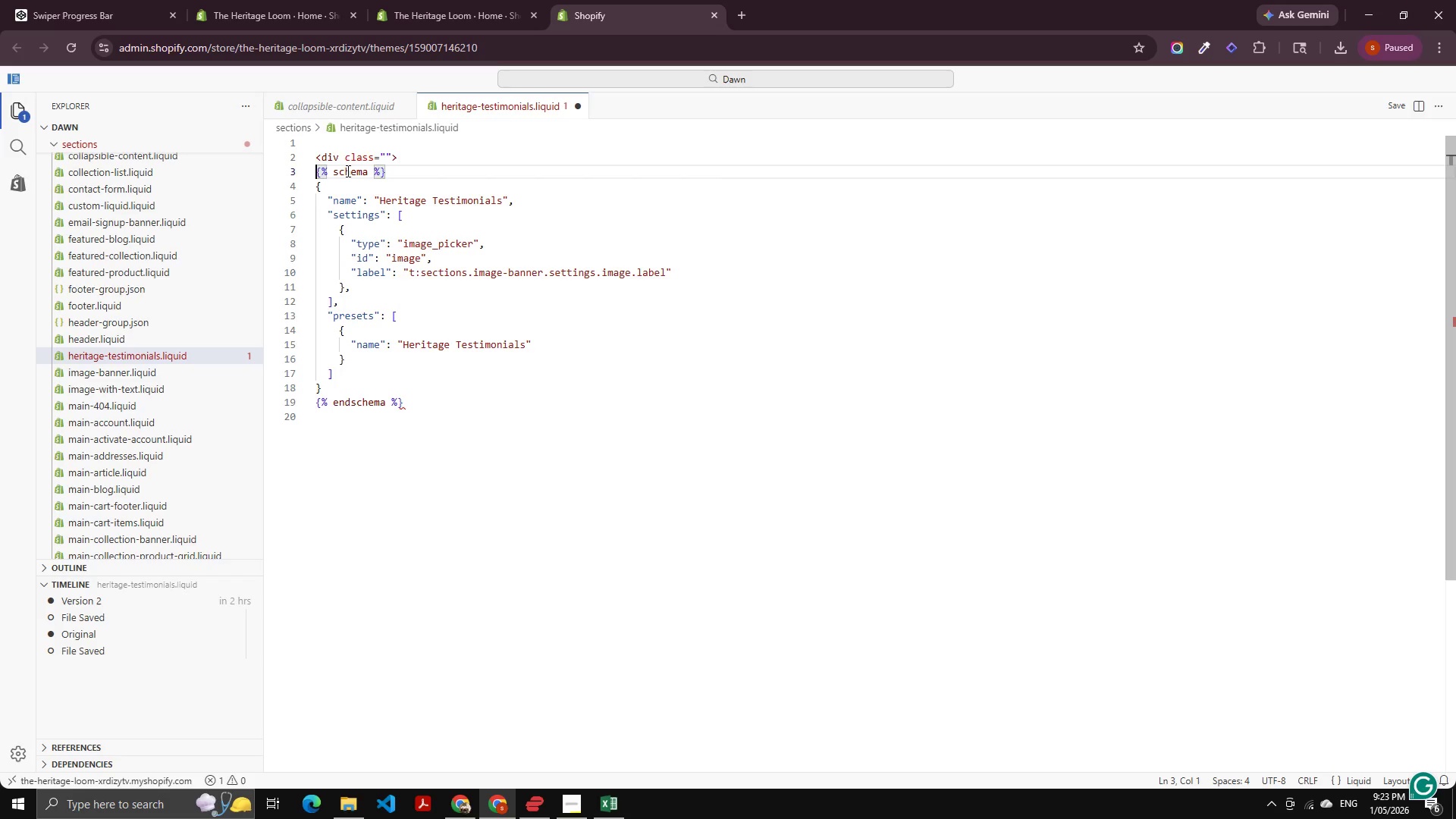 
key(ArrowLeft)
 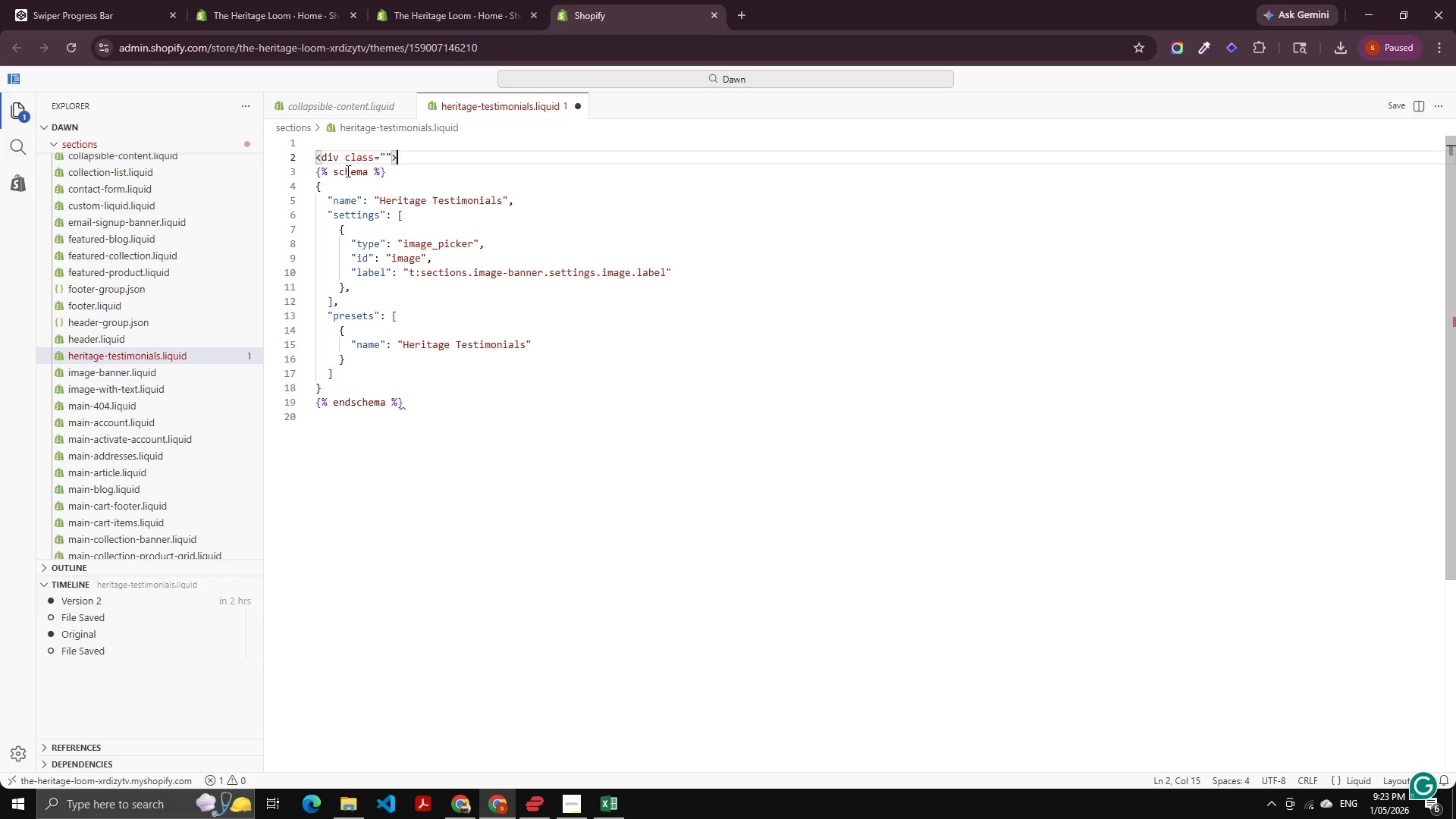 
key(ArrowLeft)
 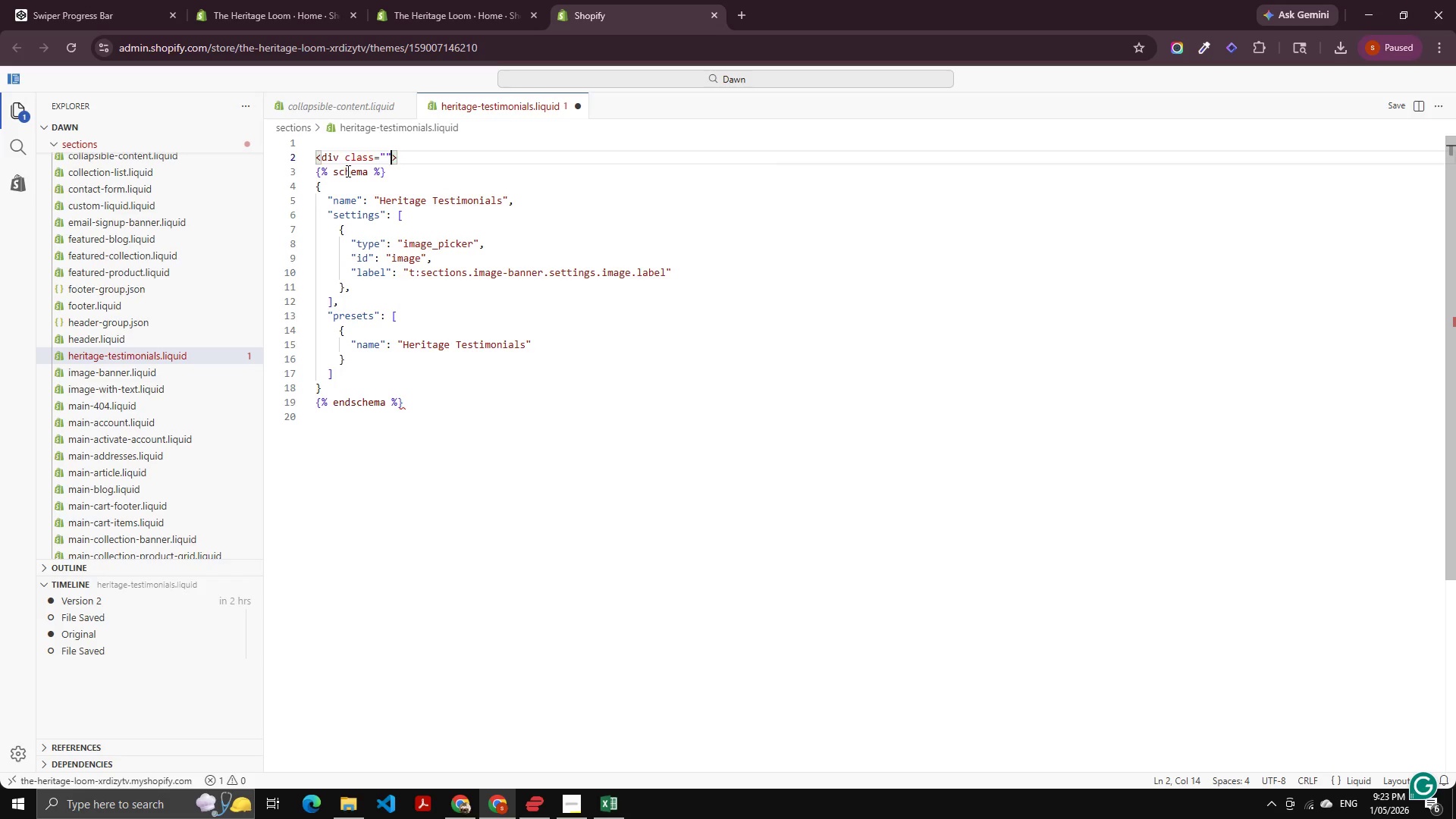 
key(ArrowLeft)
 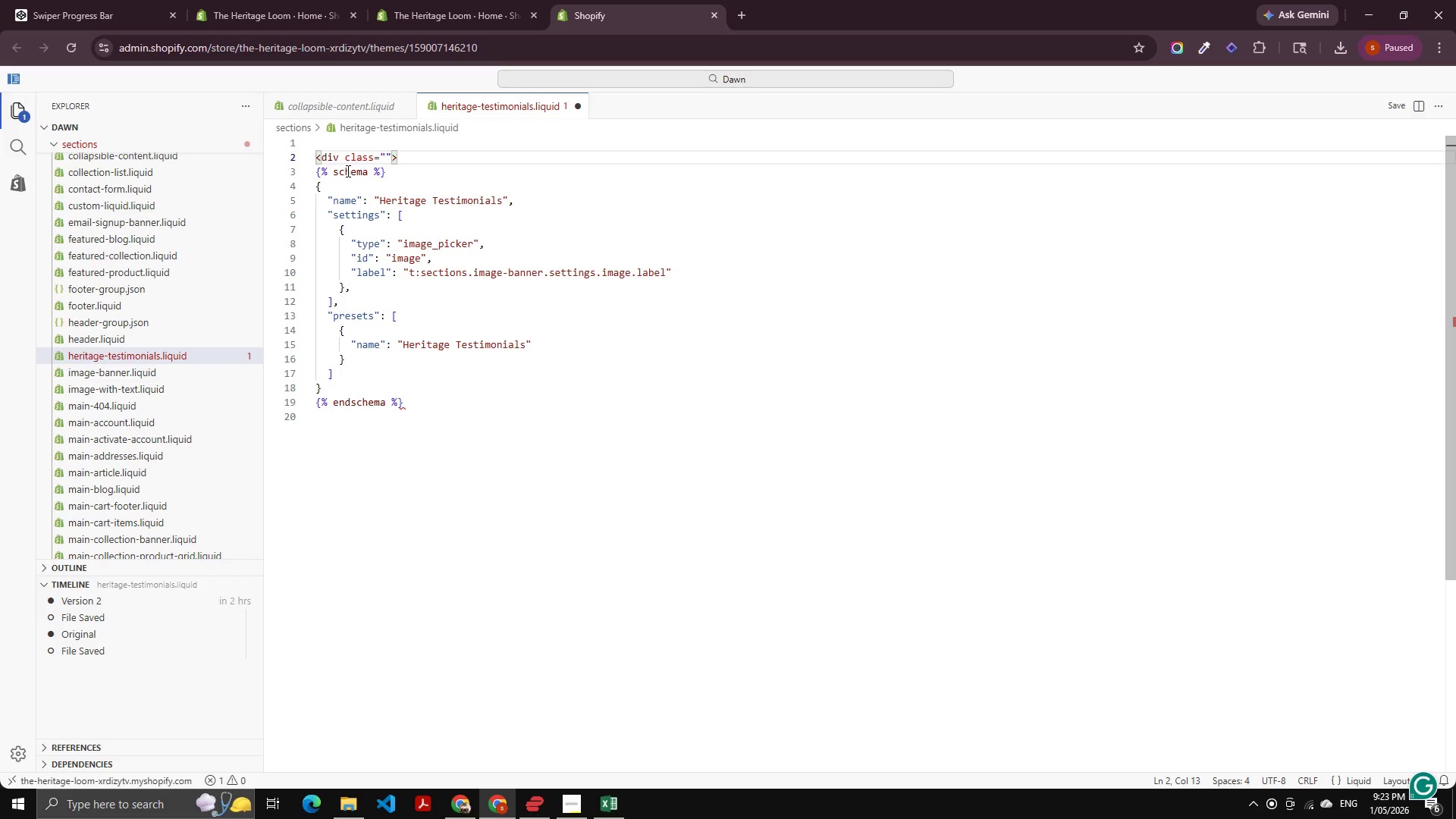 
key(ArrowLeft)
 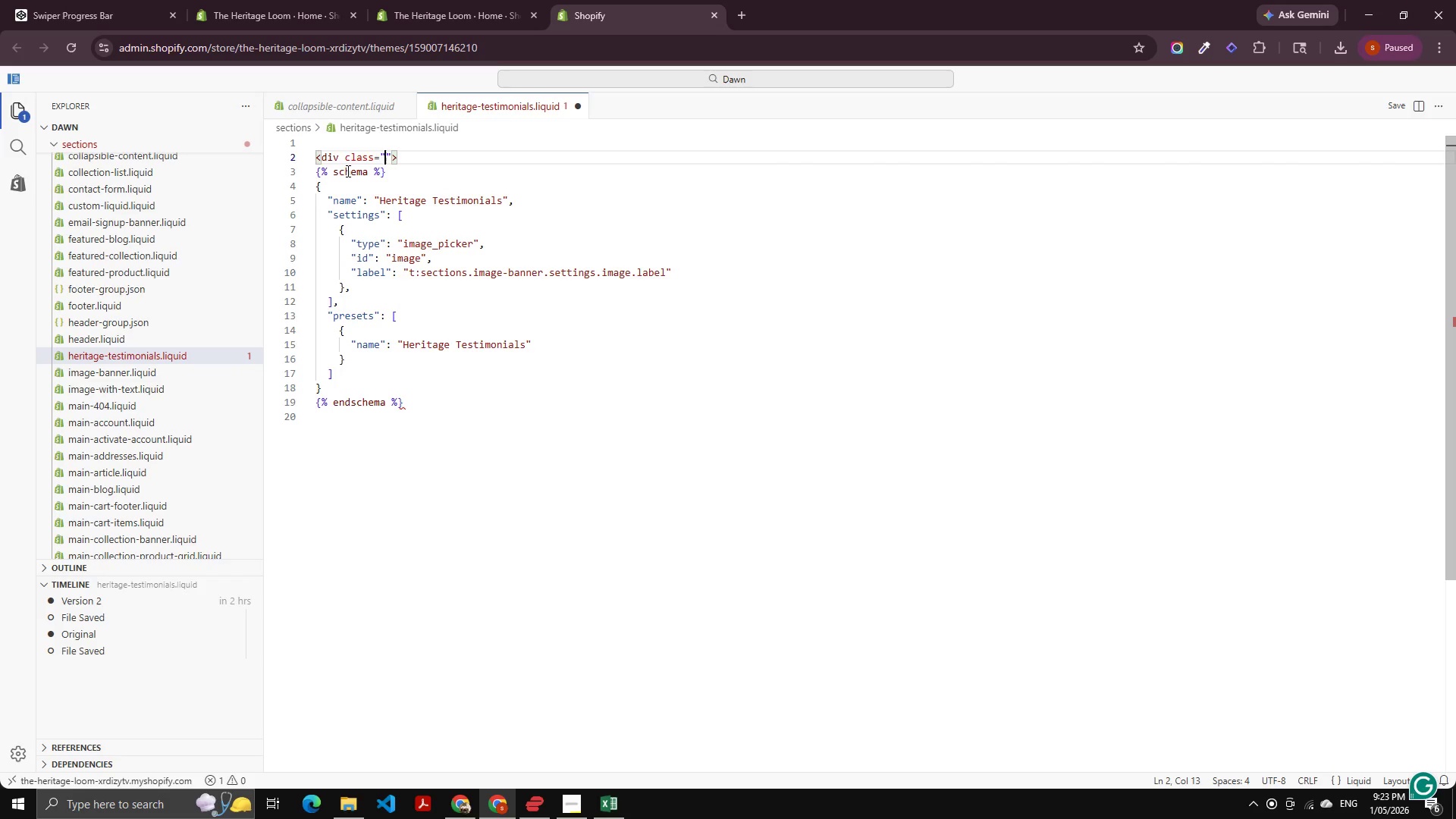 
key(ArrowRight)
 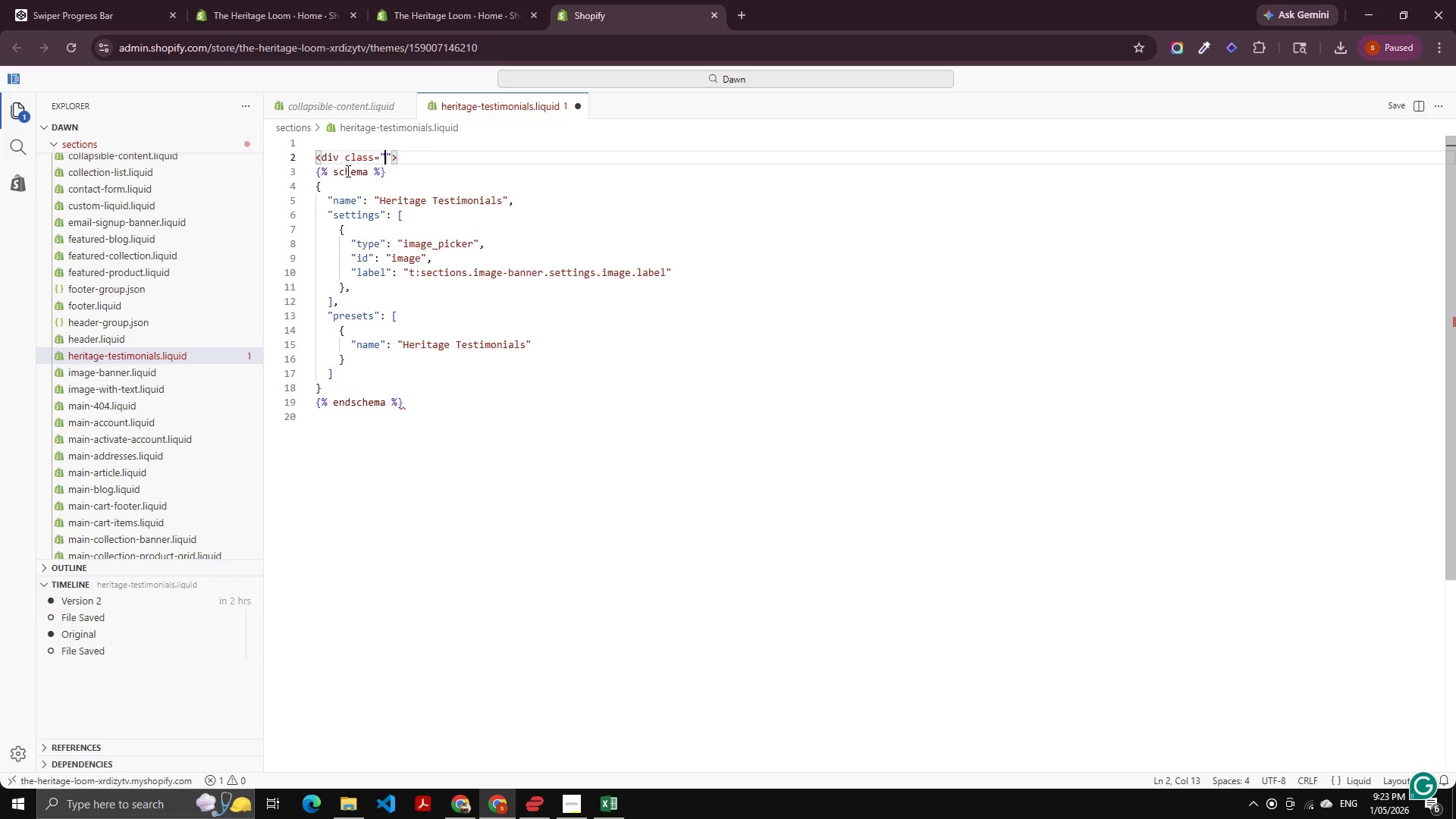 
key(Control+V)
 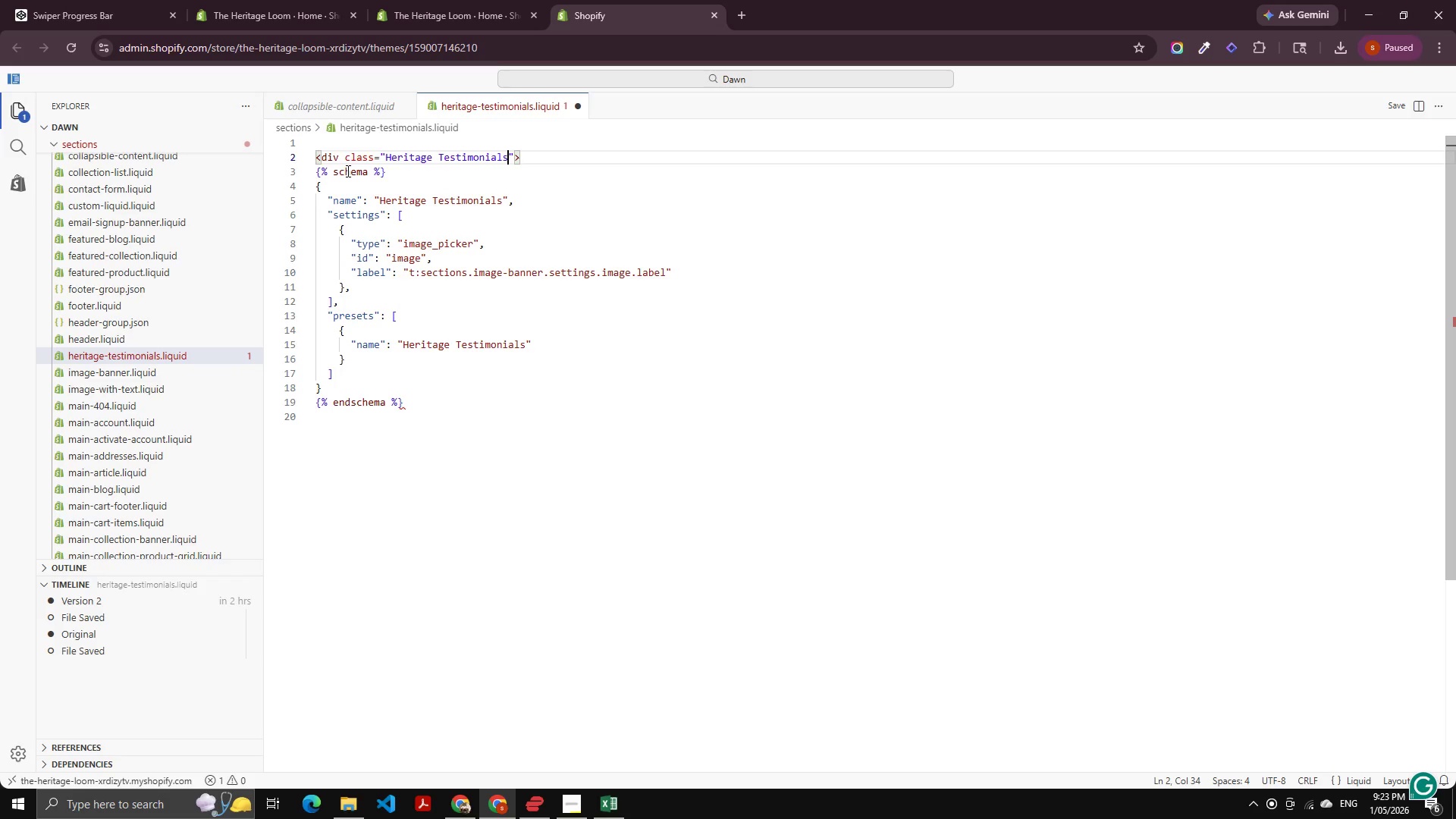 
key(Control+ArrowLeft)
 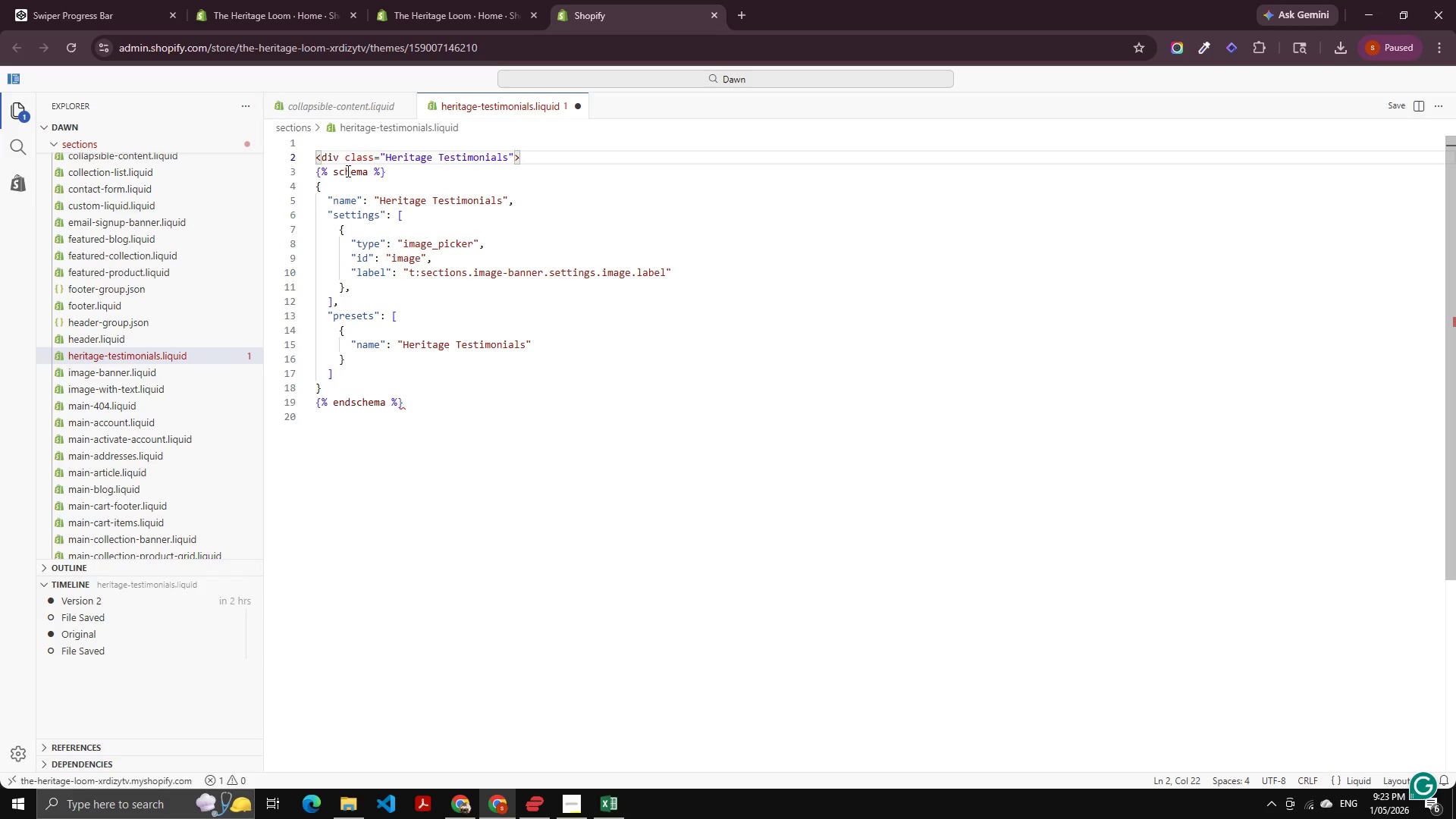 
key(Backspace)
 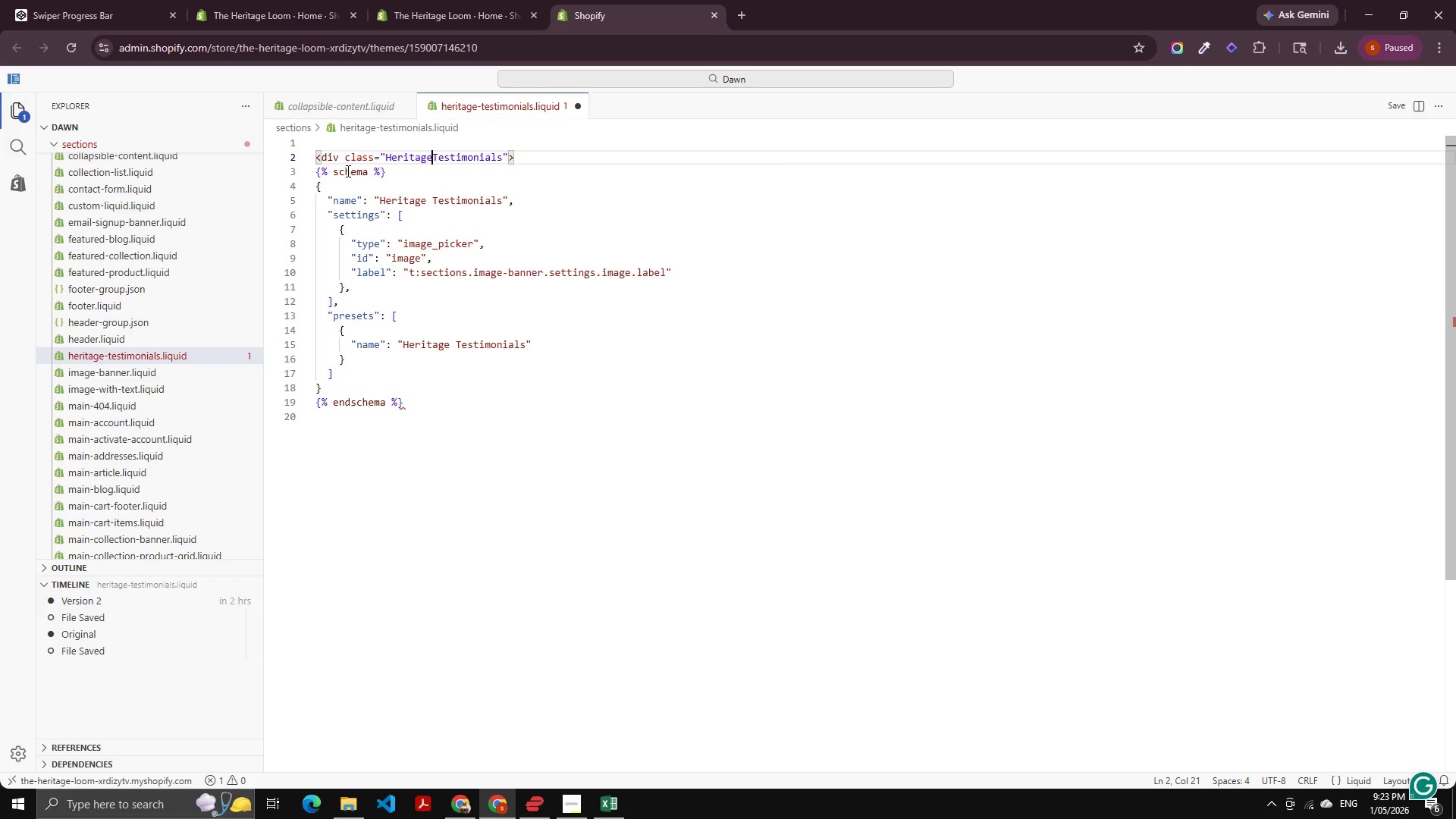 
key(Minus)
 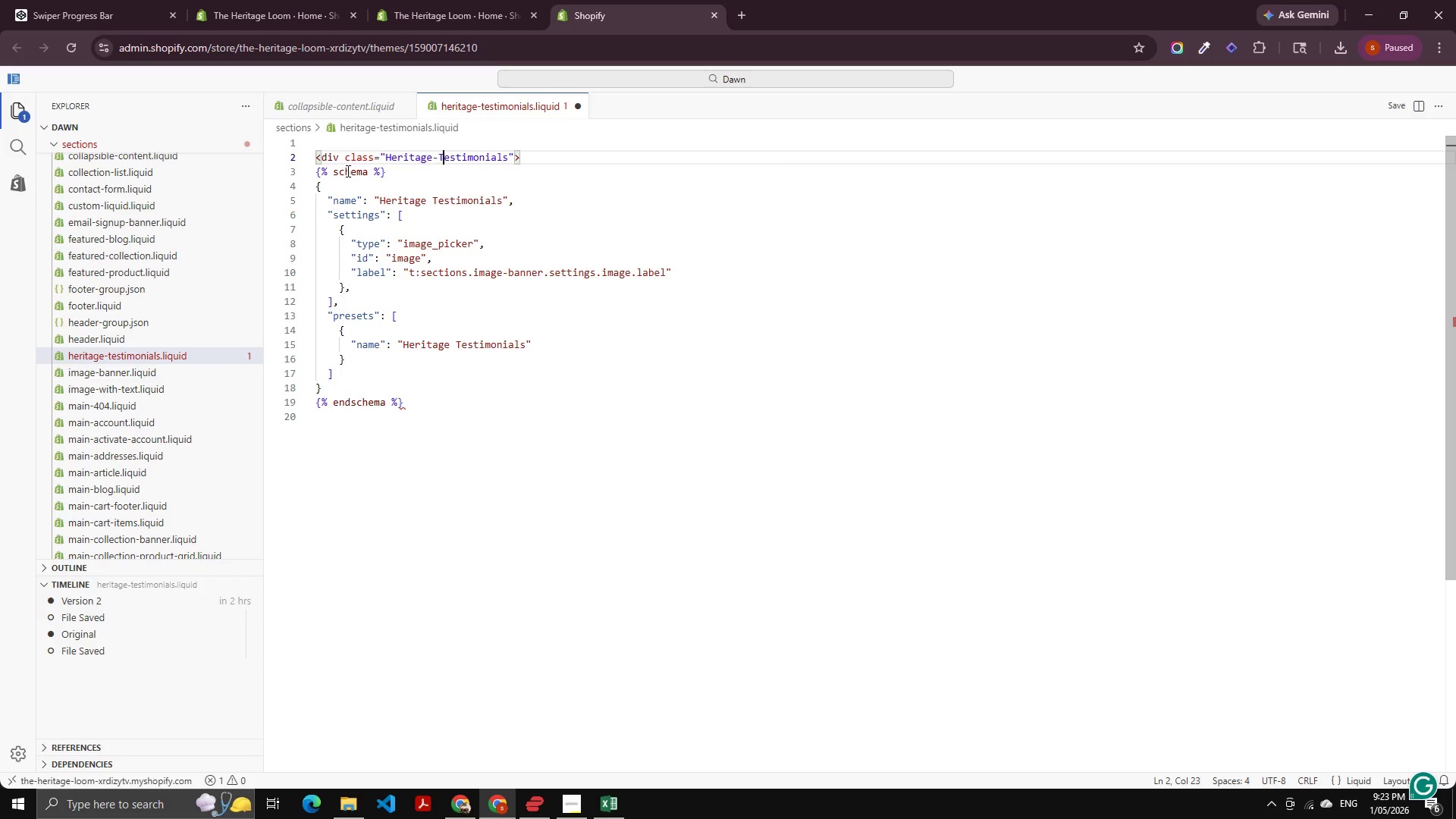 
key(ArrowRight)
 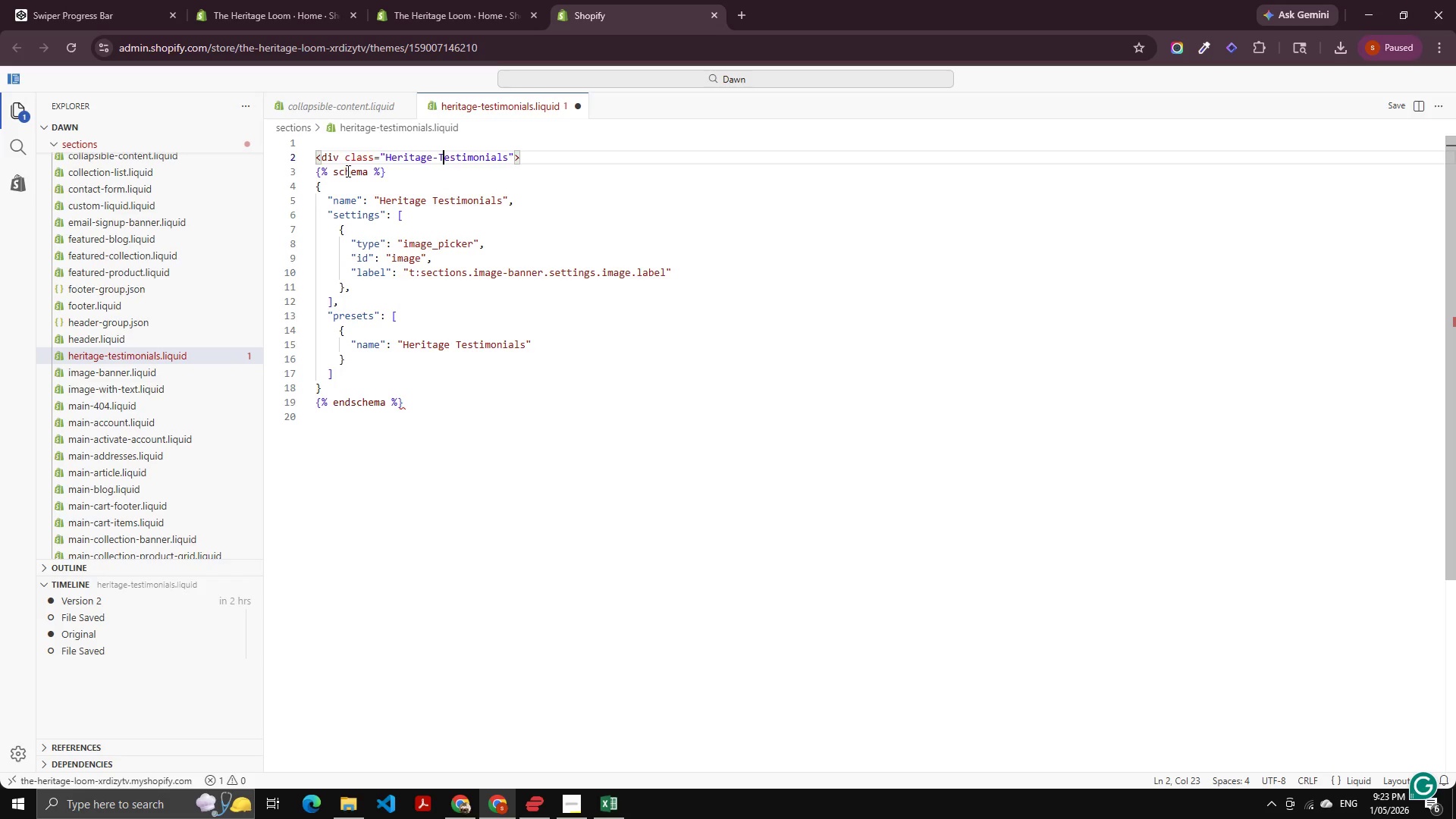 
key(Backspace)
 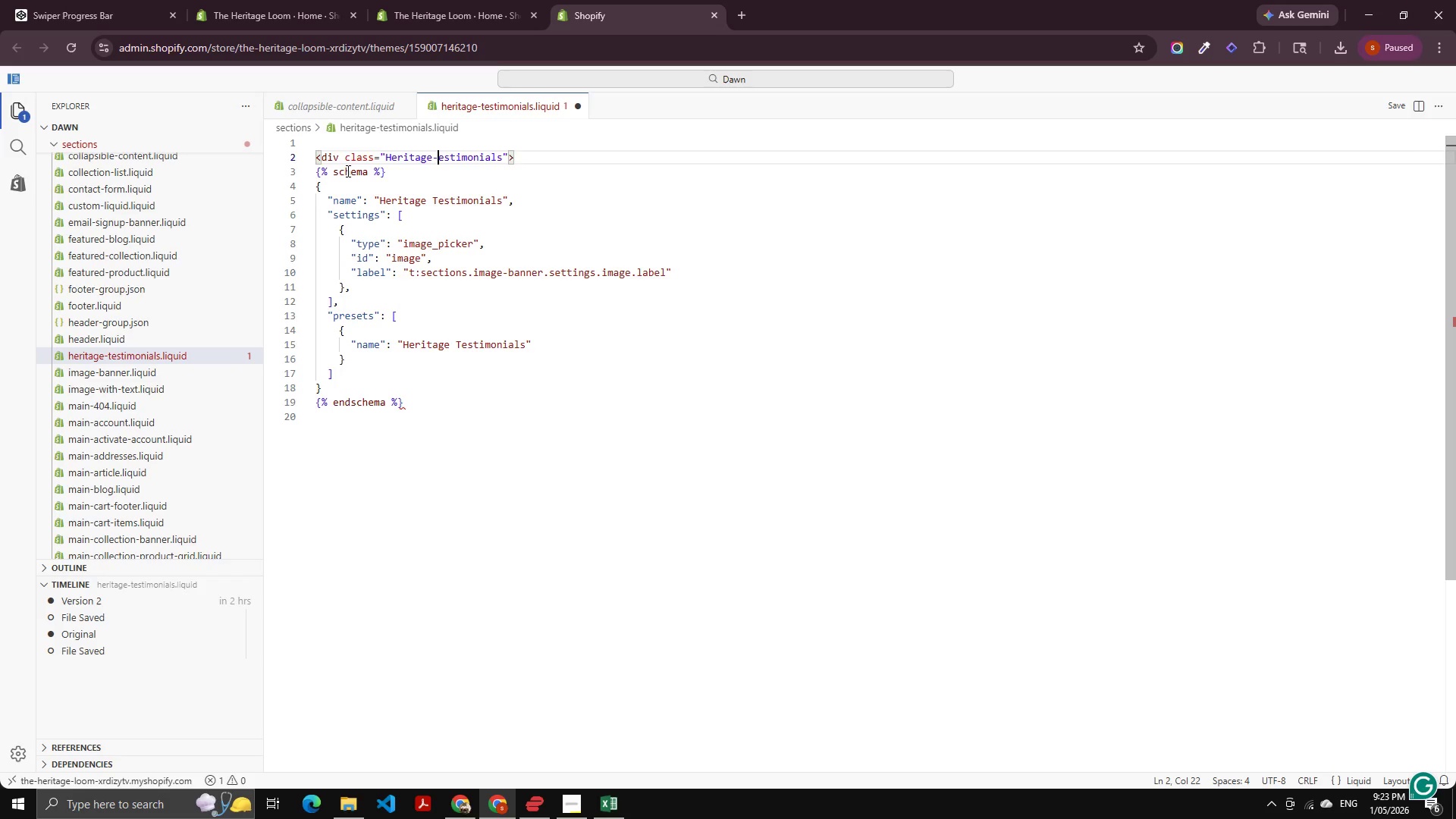 
key(T)
 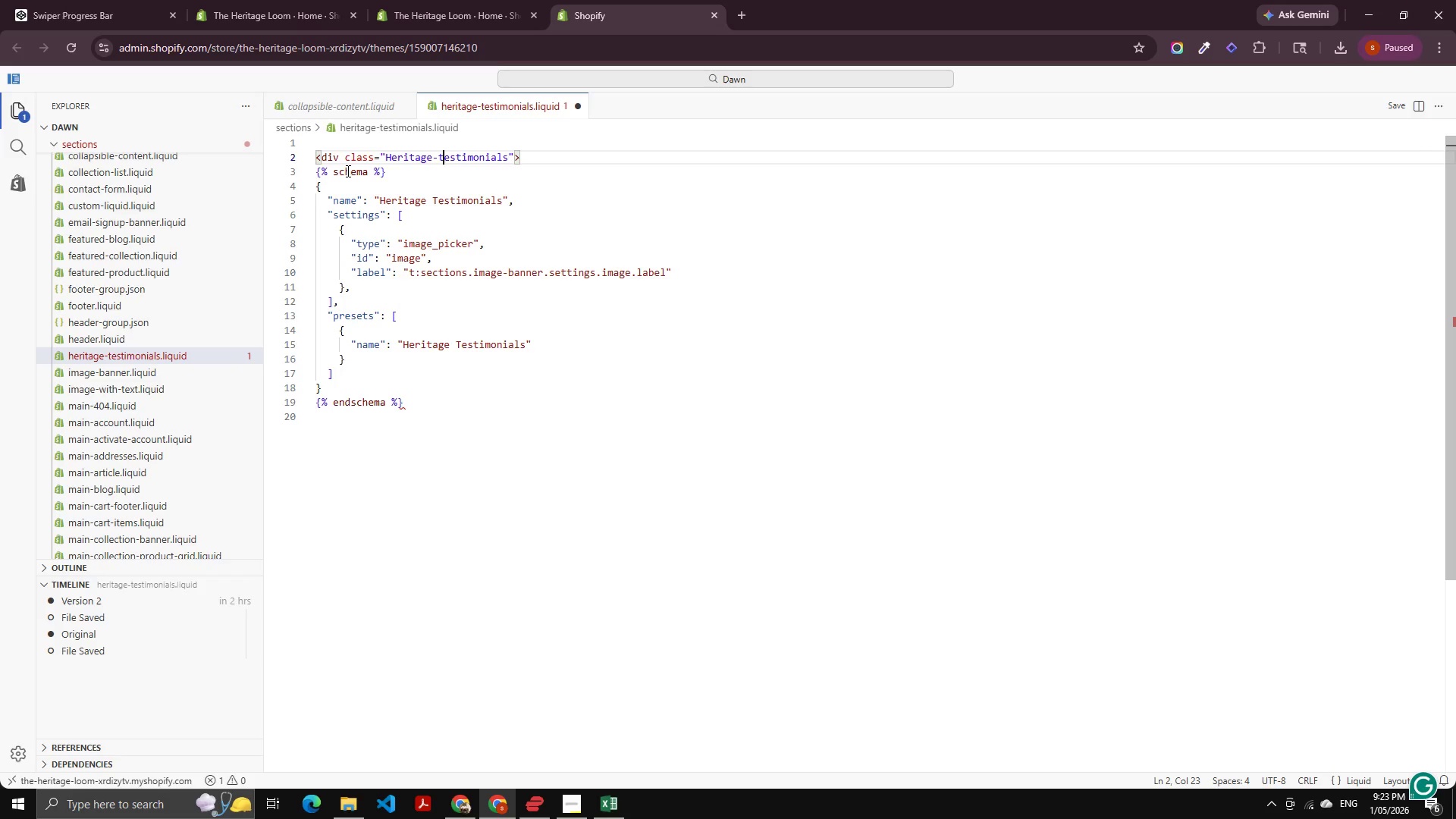 
key(Control+ArrowLeft)
 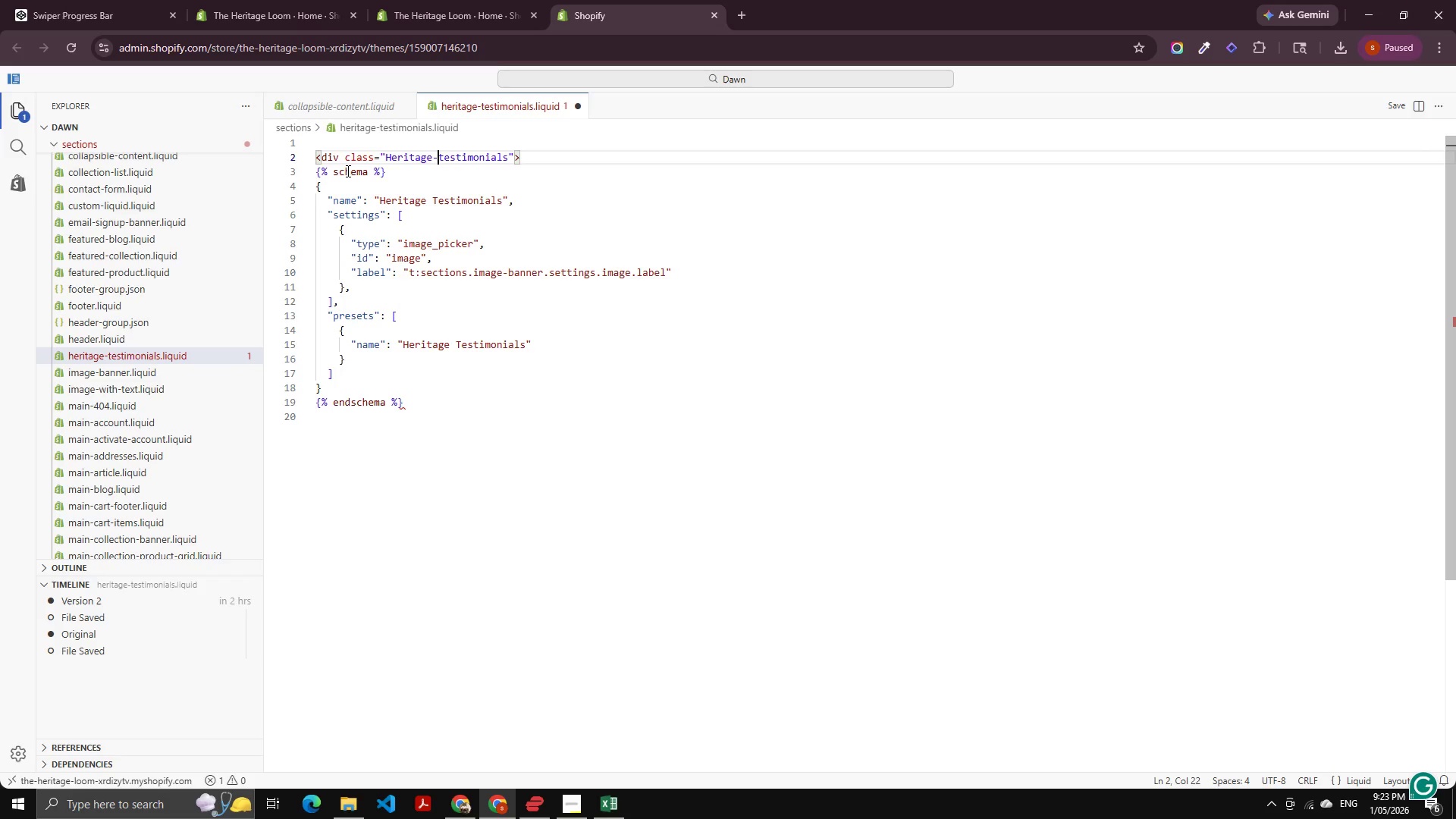 
key(Control+ArrowLeft)
 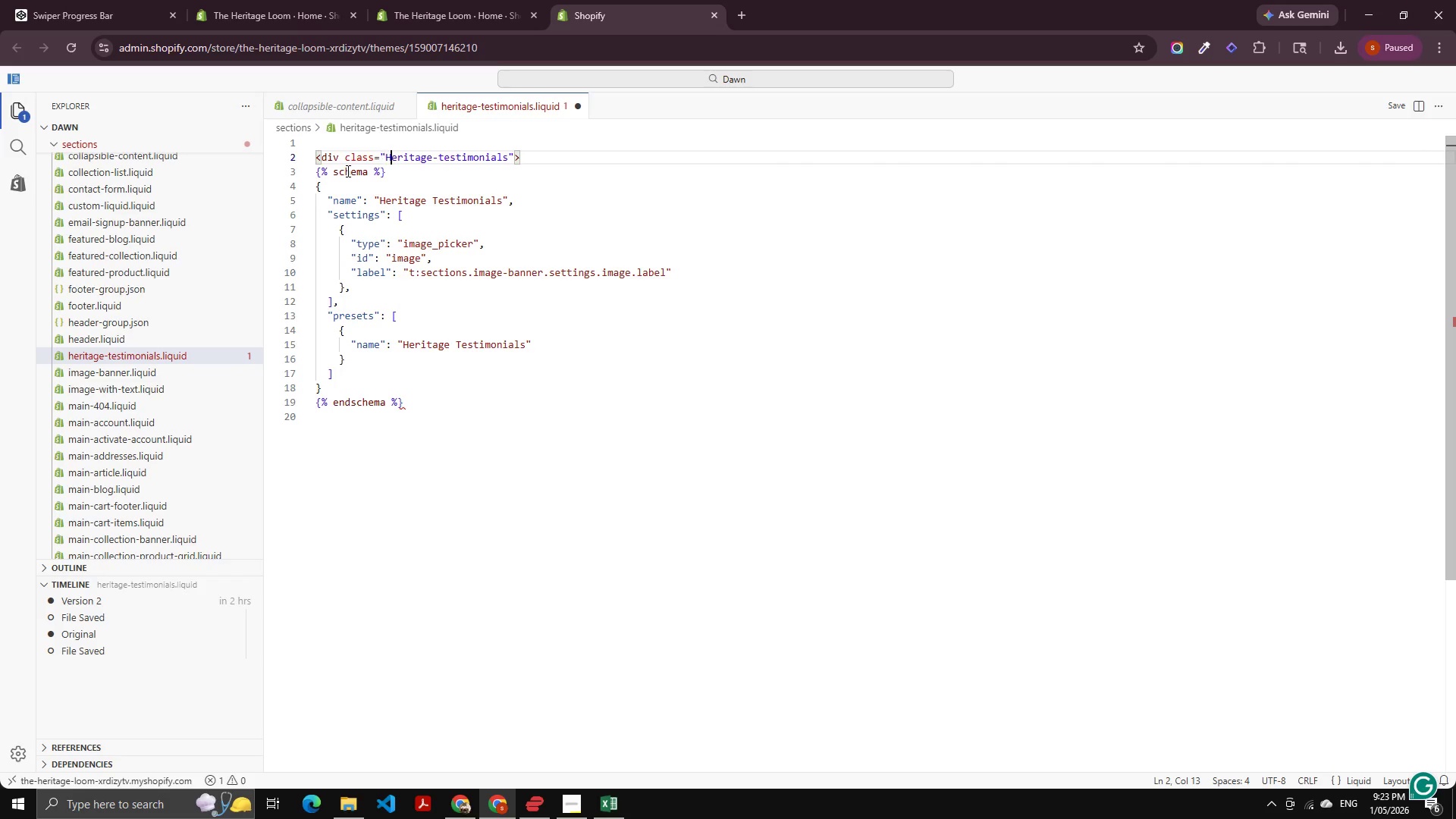 
key(ArrowRight)
 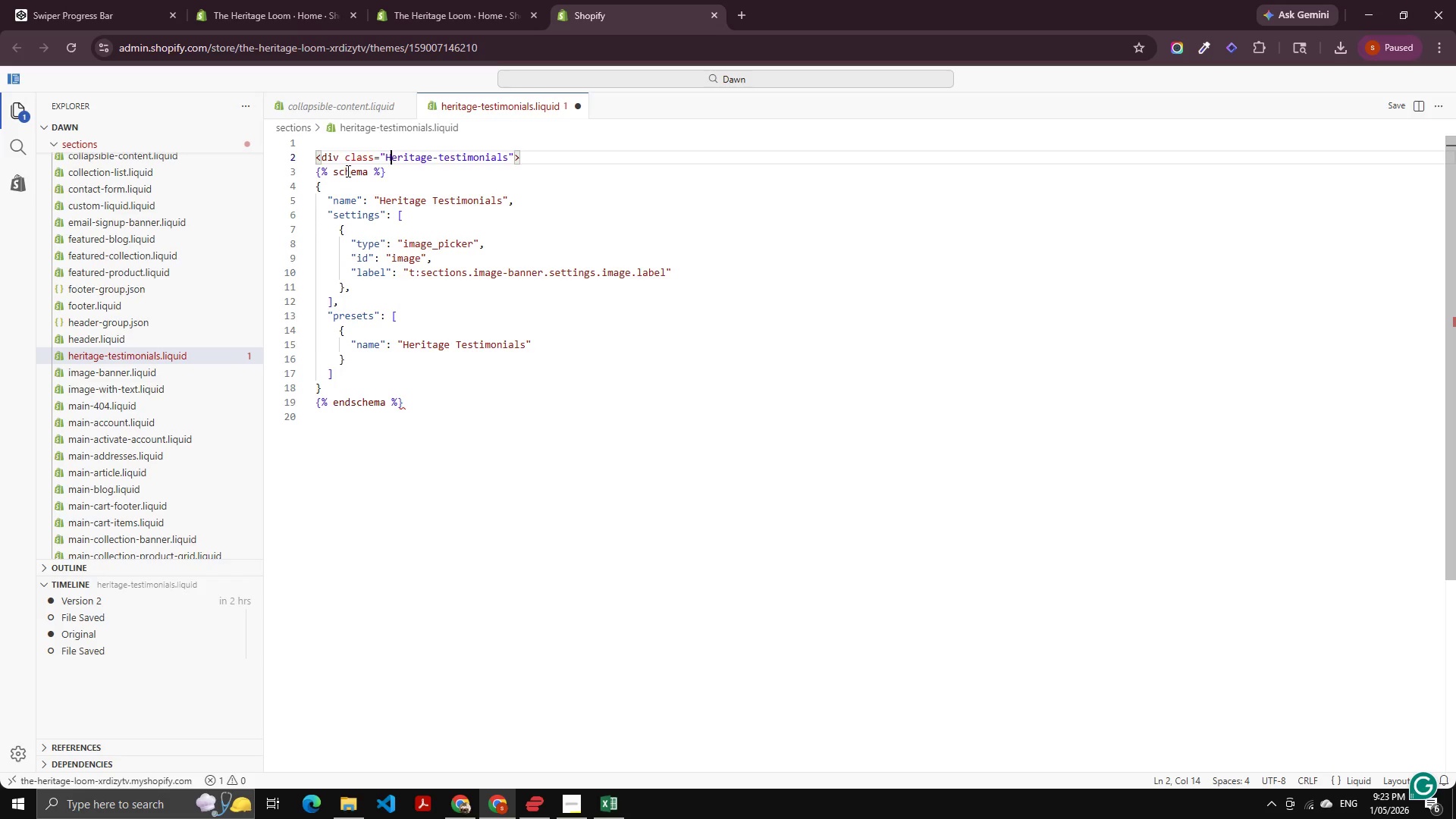 
key(Backspace)
 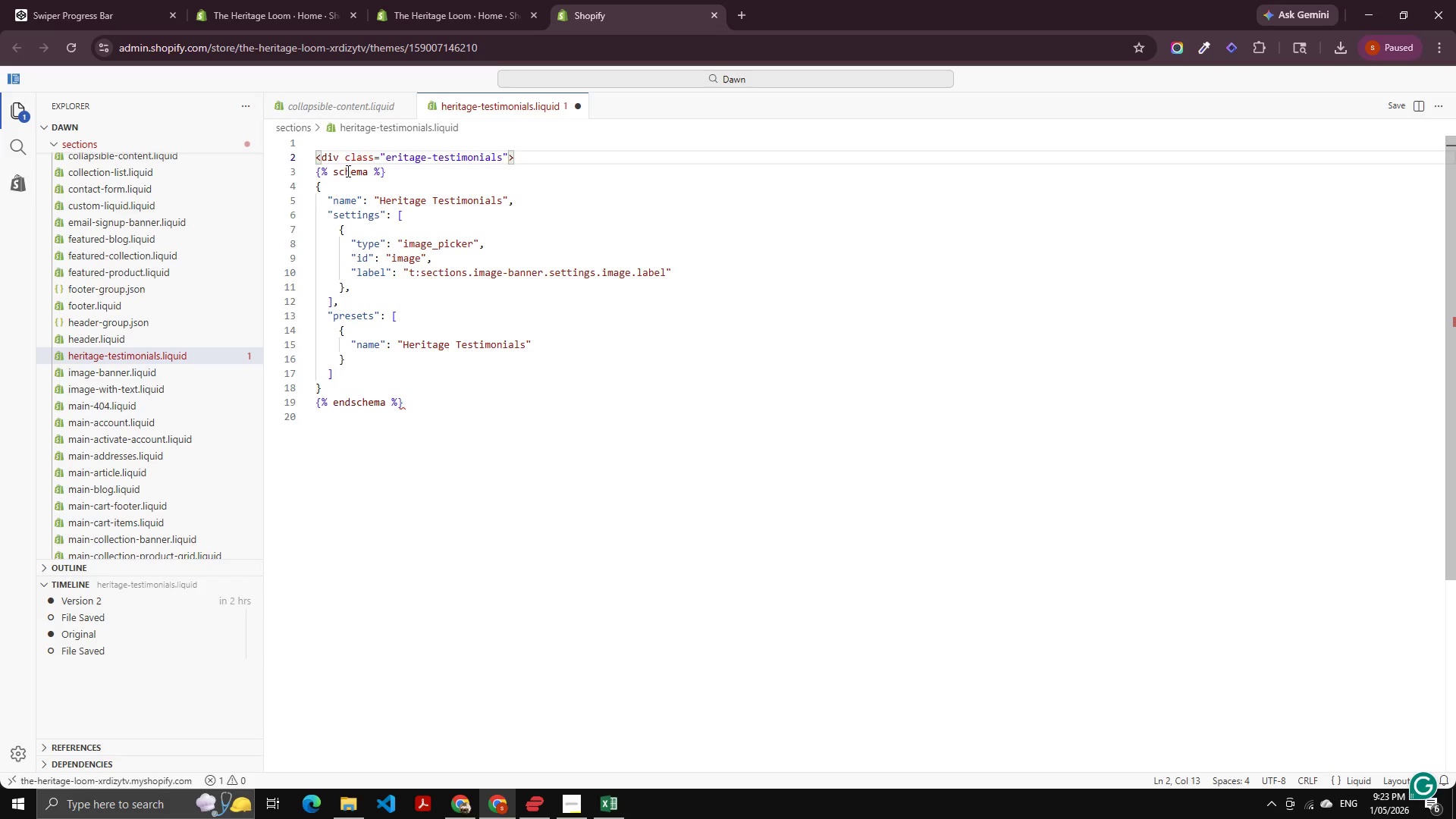 
key(H)
 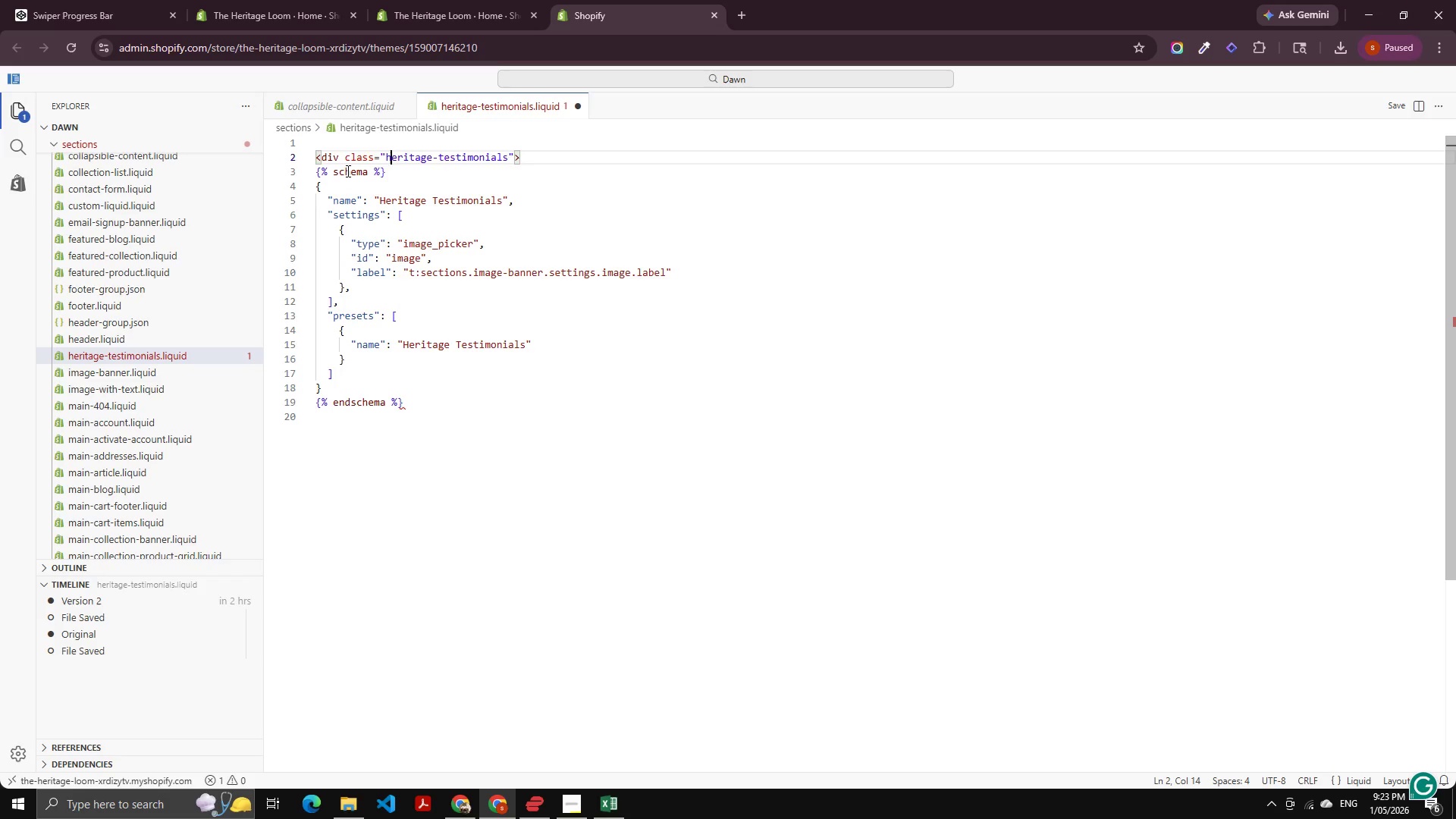 
key(ArrowRight)
 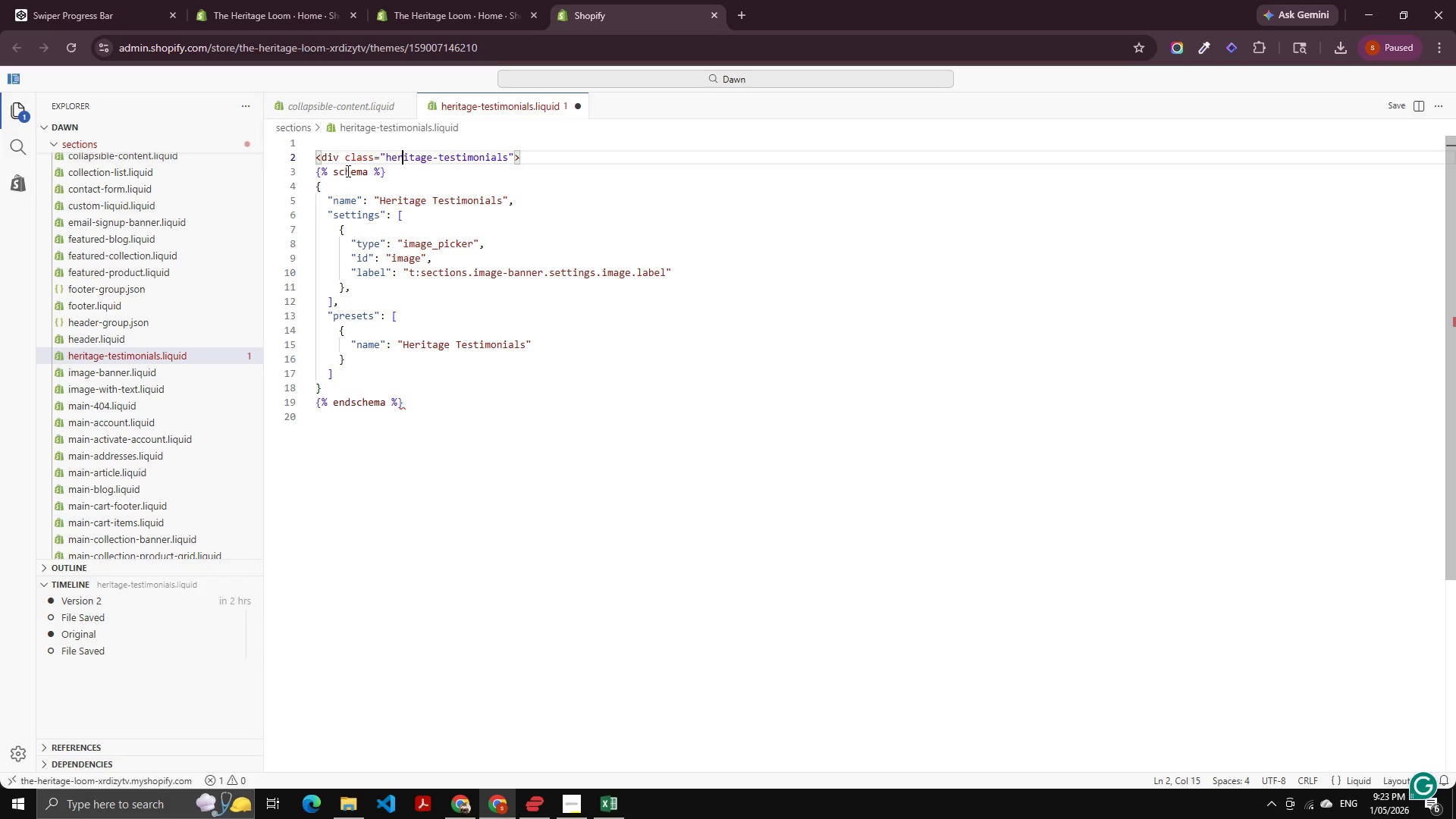 
key(ArrowRight)
 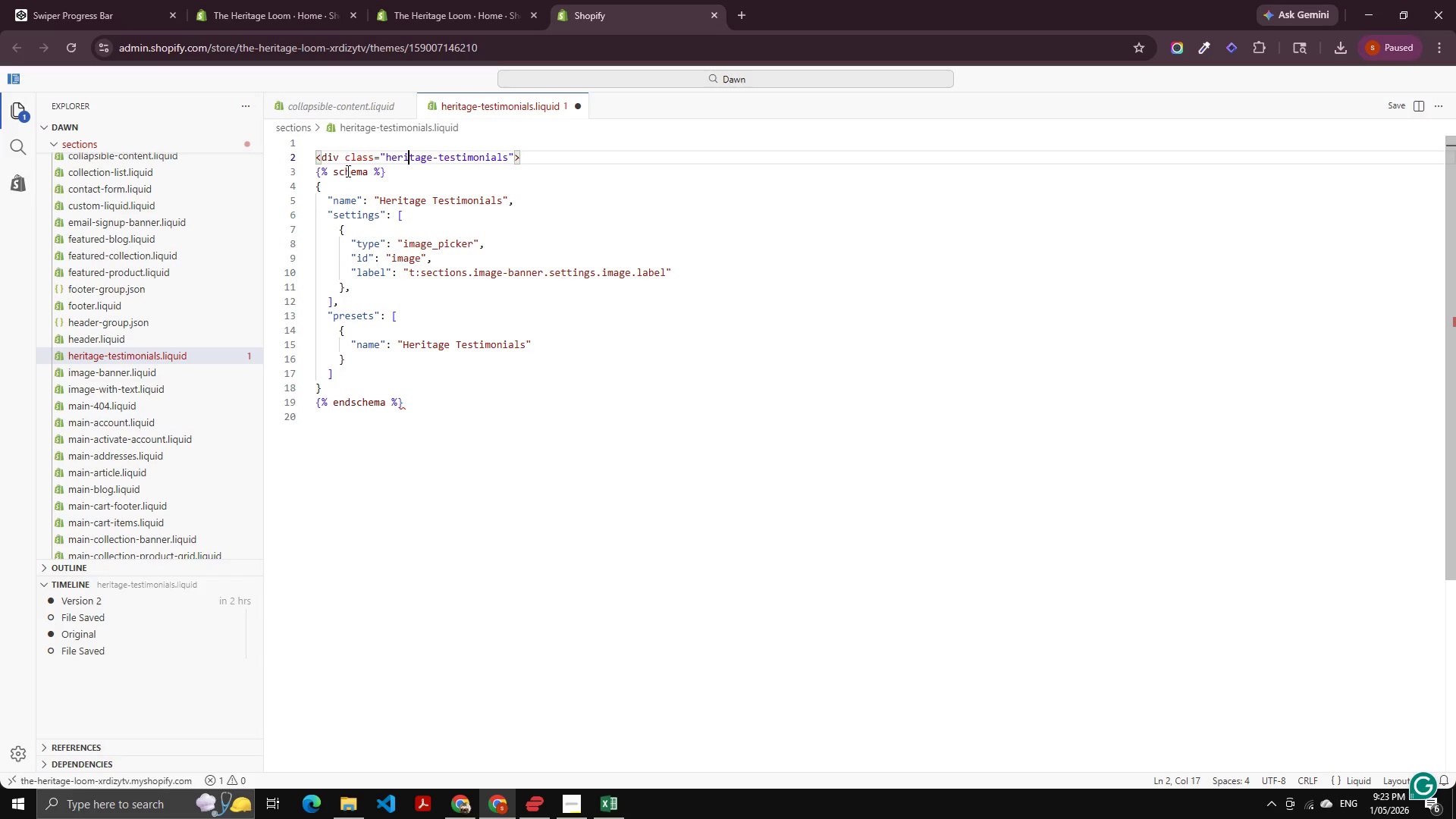 
key(ArrowRight)
 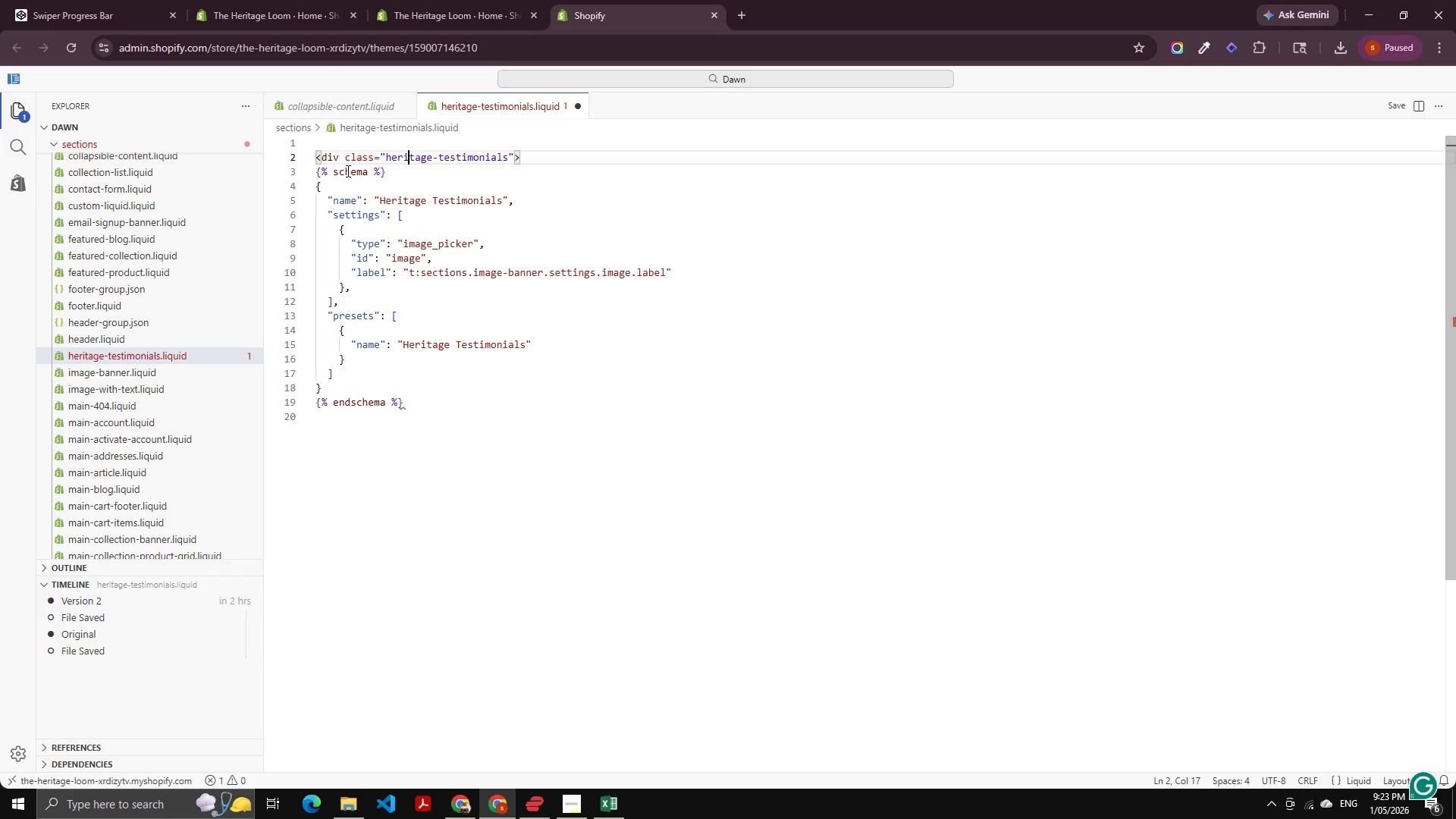 
key(ArrowRight)
 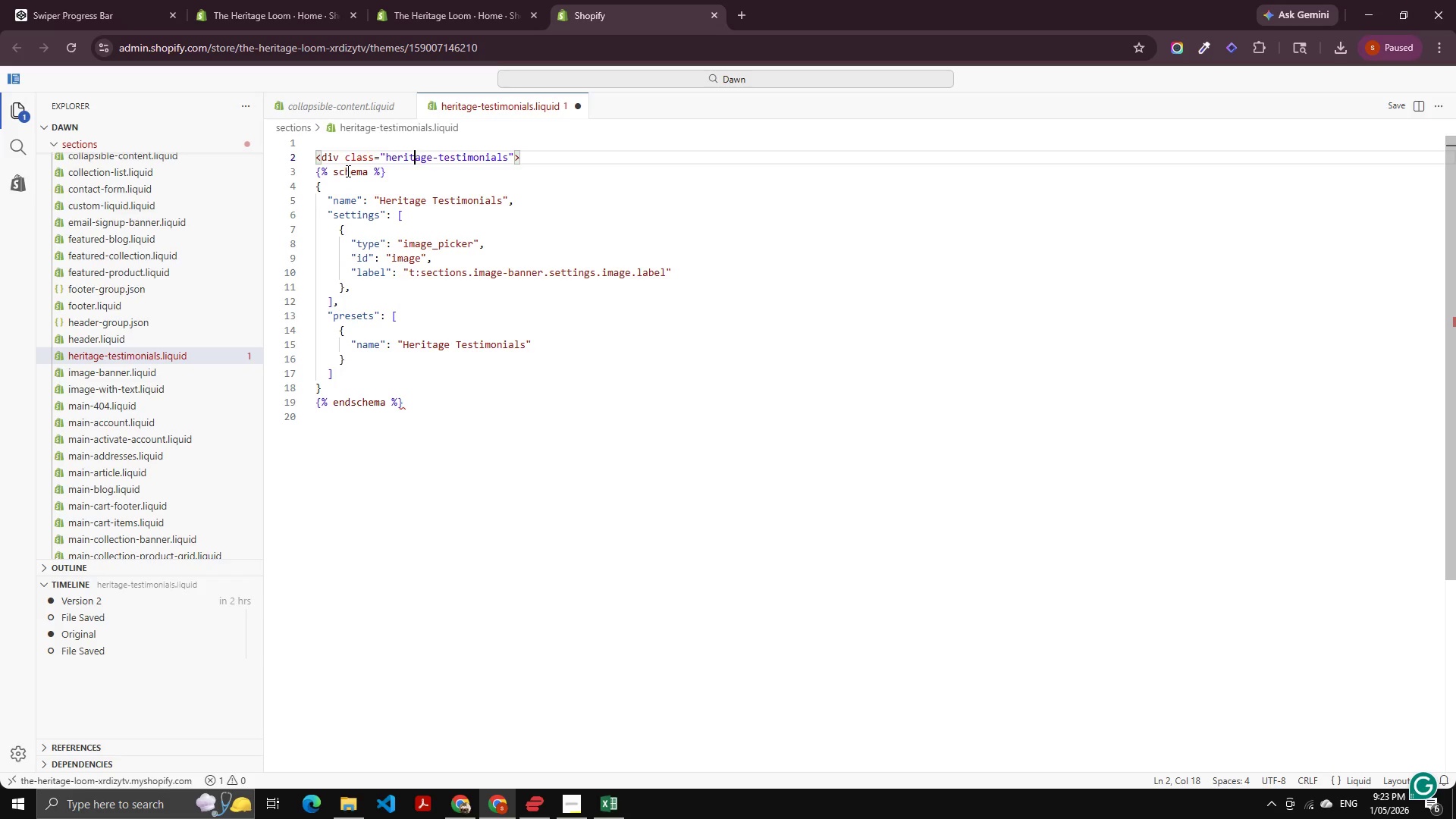 
key(Control+ArrowRight)
 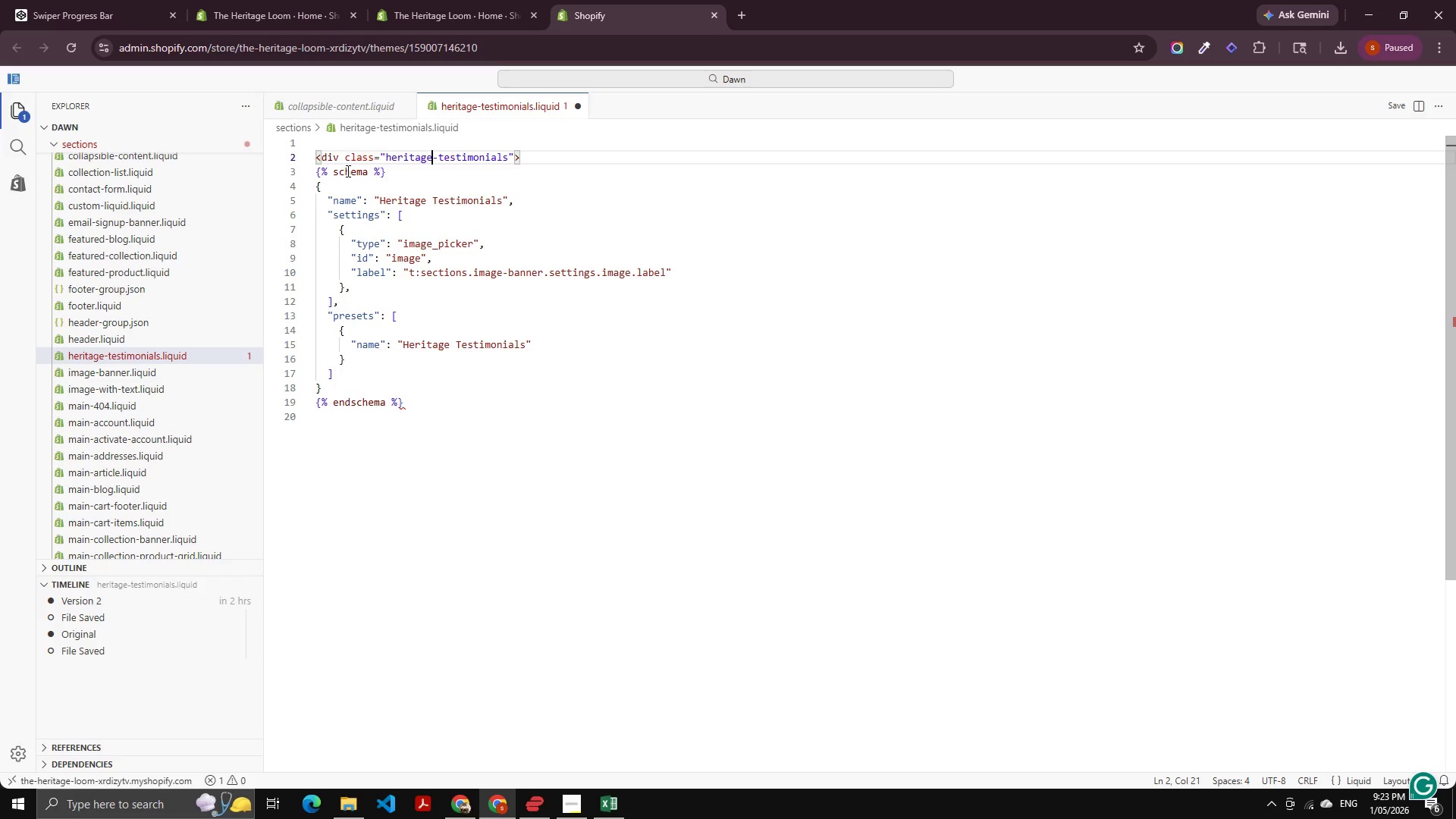 
key(Control+ArrowRight)
 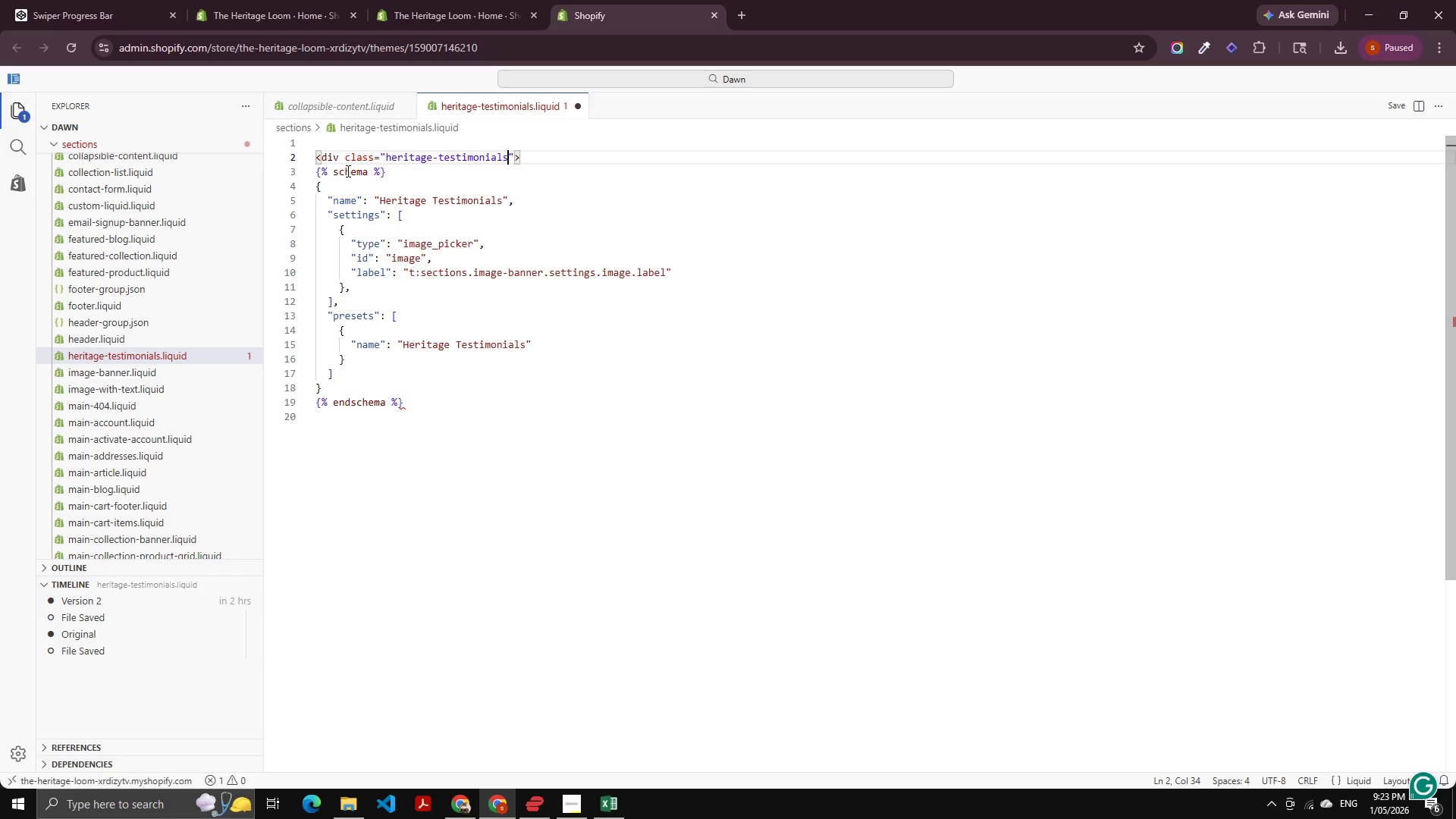 
key(Control+ArrowRight)
 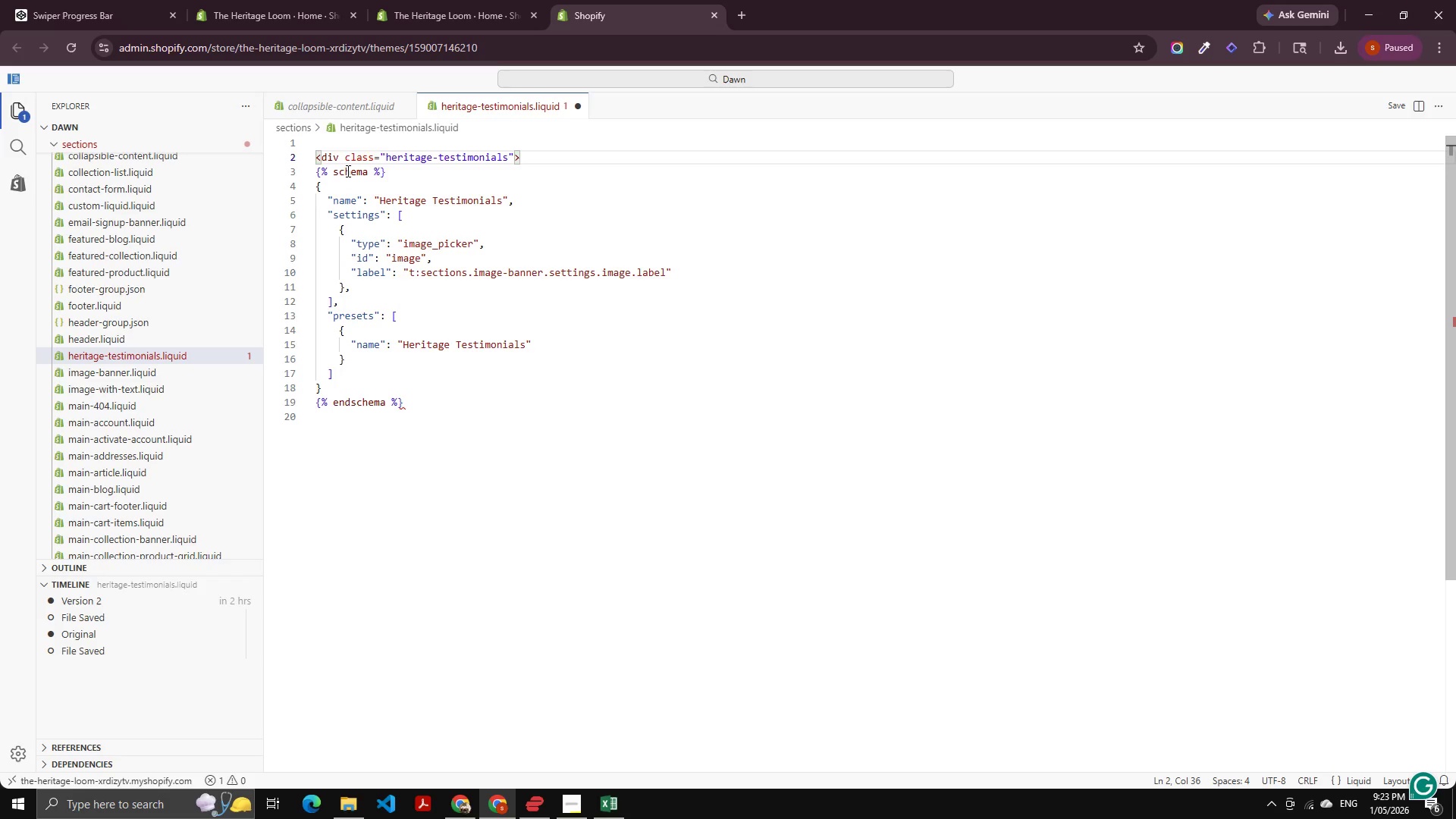 
key(ArrowRight)
 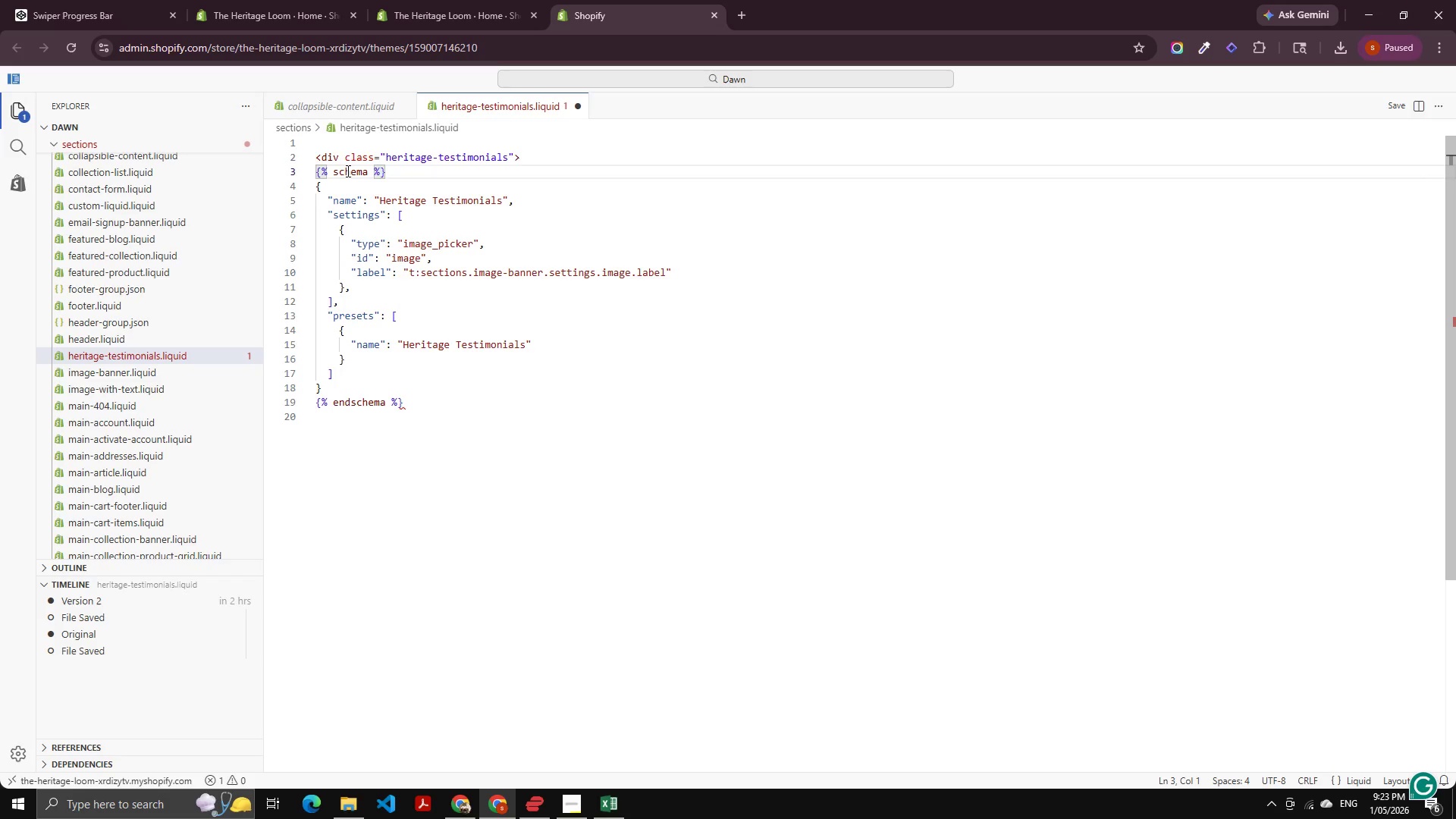 
key(ArrowLeft)
 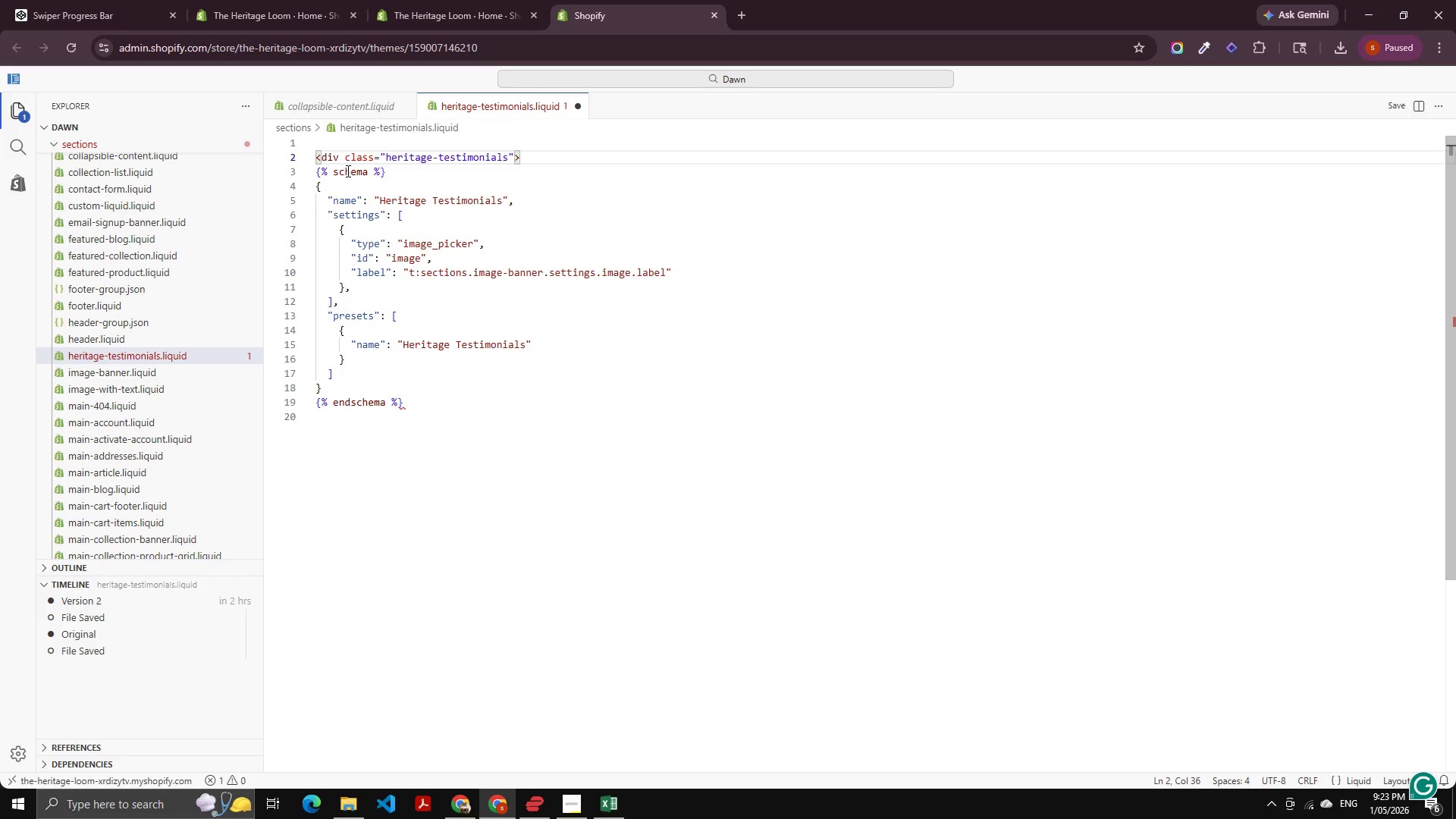 
key(Shift+ShiftRight)
 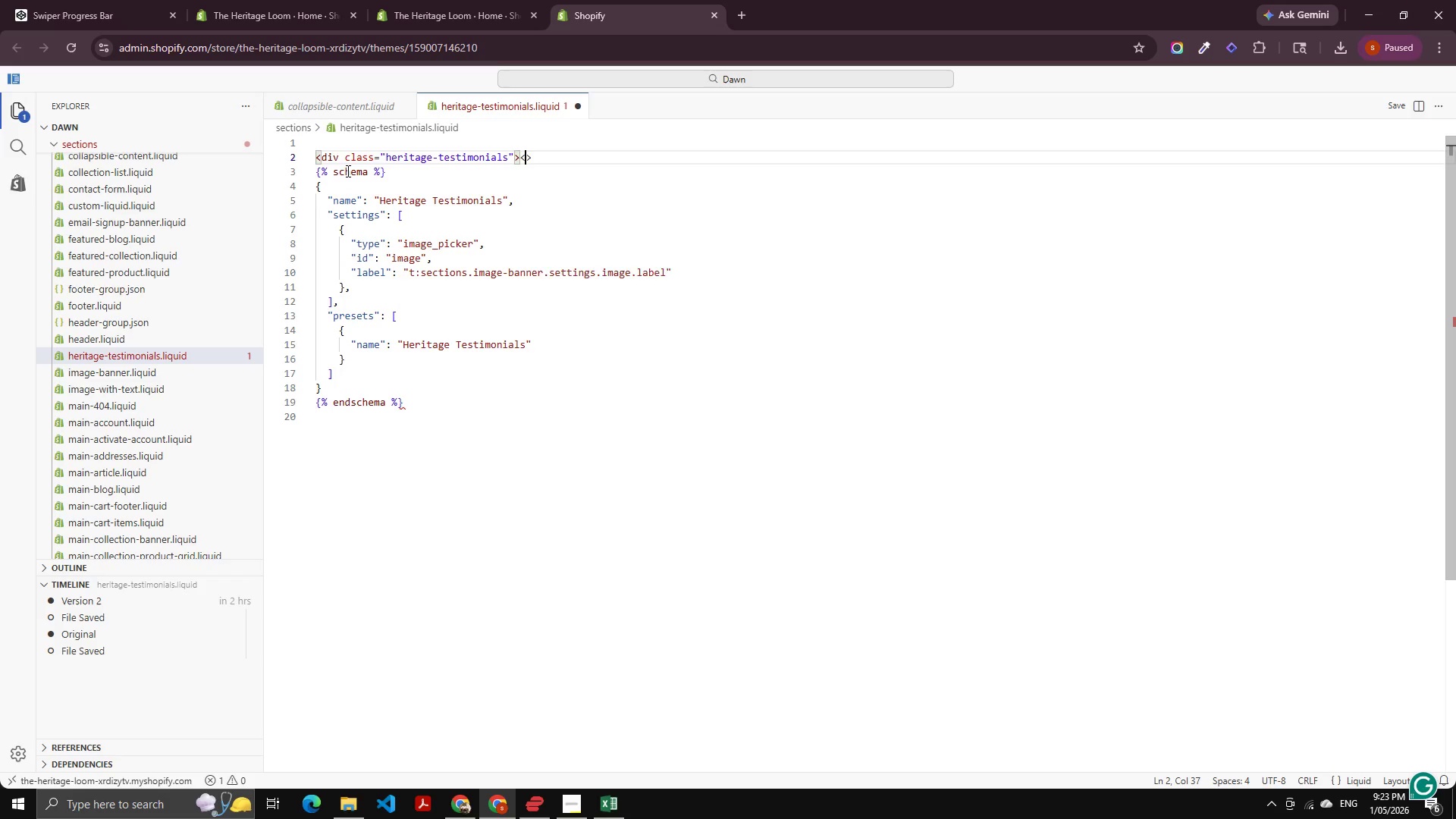 
key(Shift+Comma)
 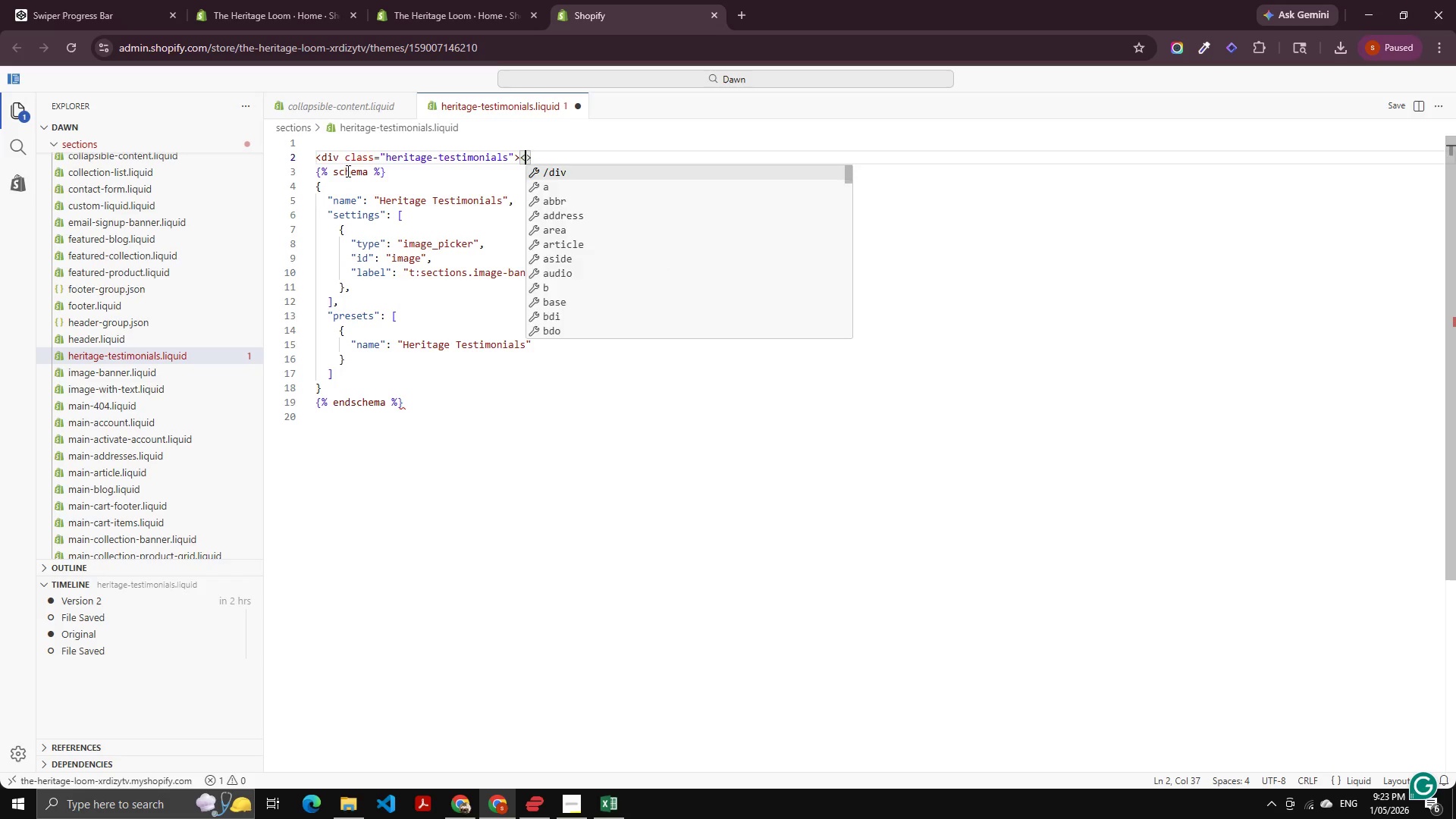 
key(Slash)
 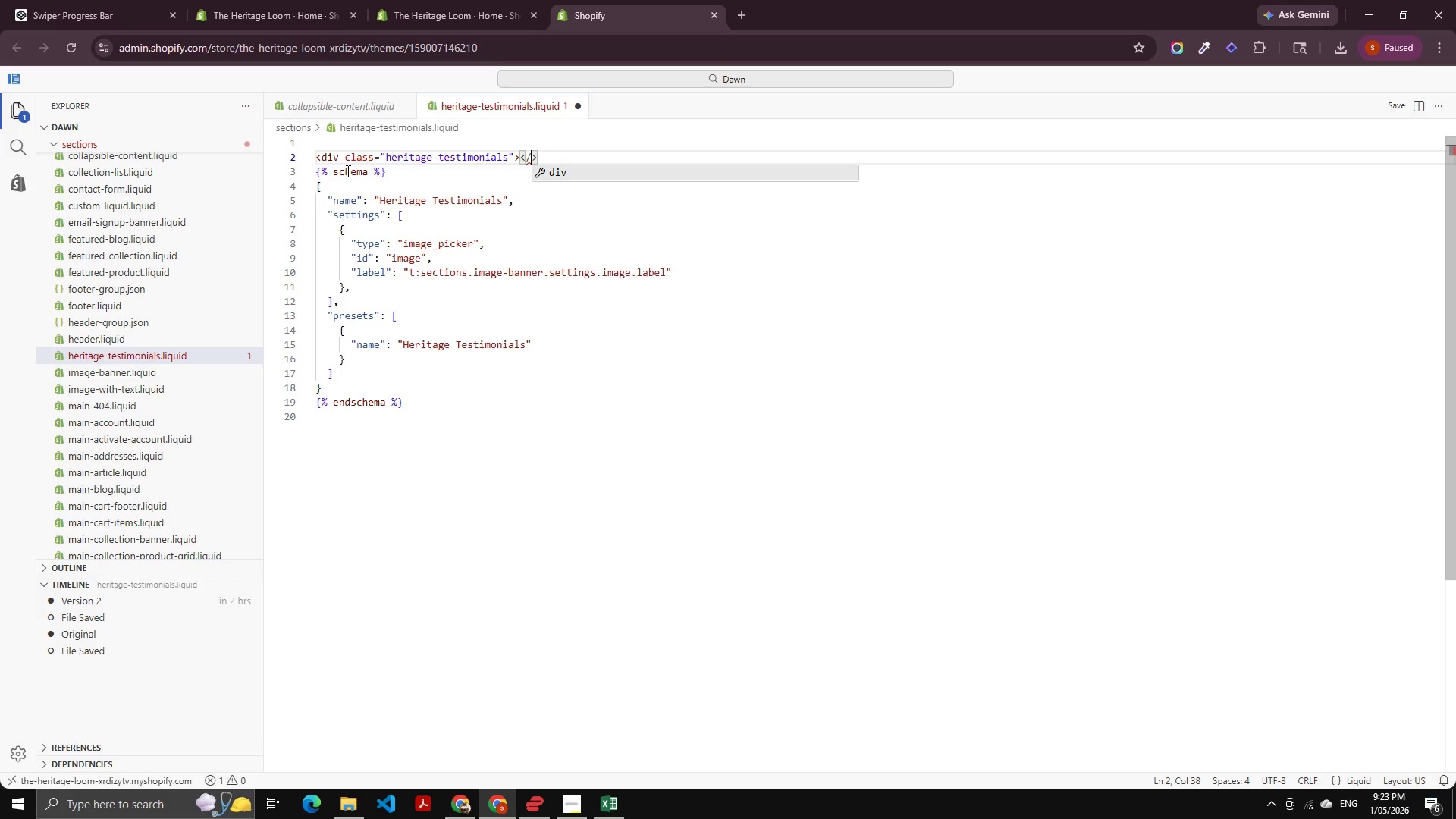 
key(Enter)
 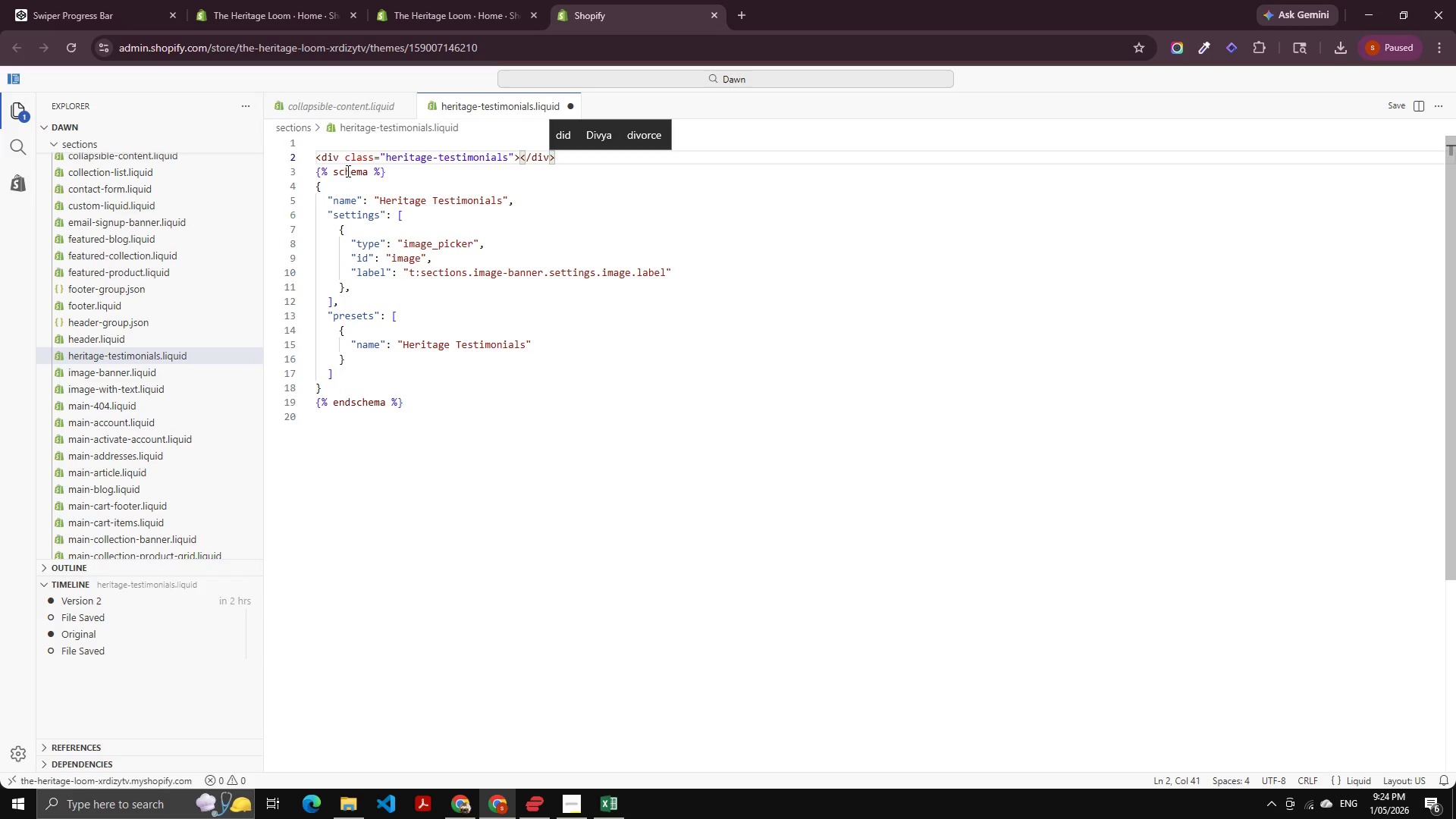 
key(ArrowLeft)
 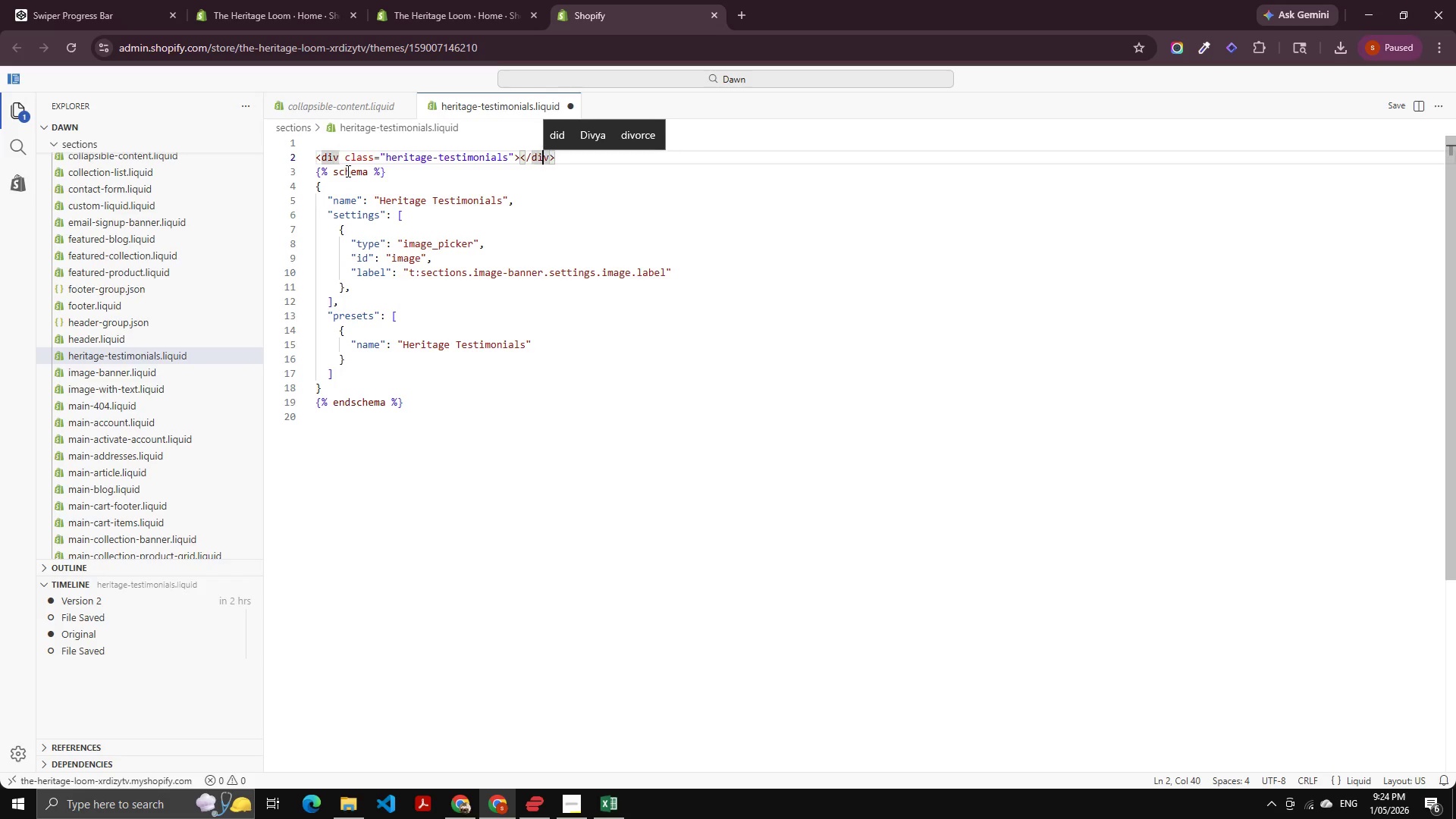 
key(ArrowLeft)
 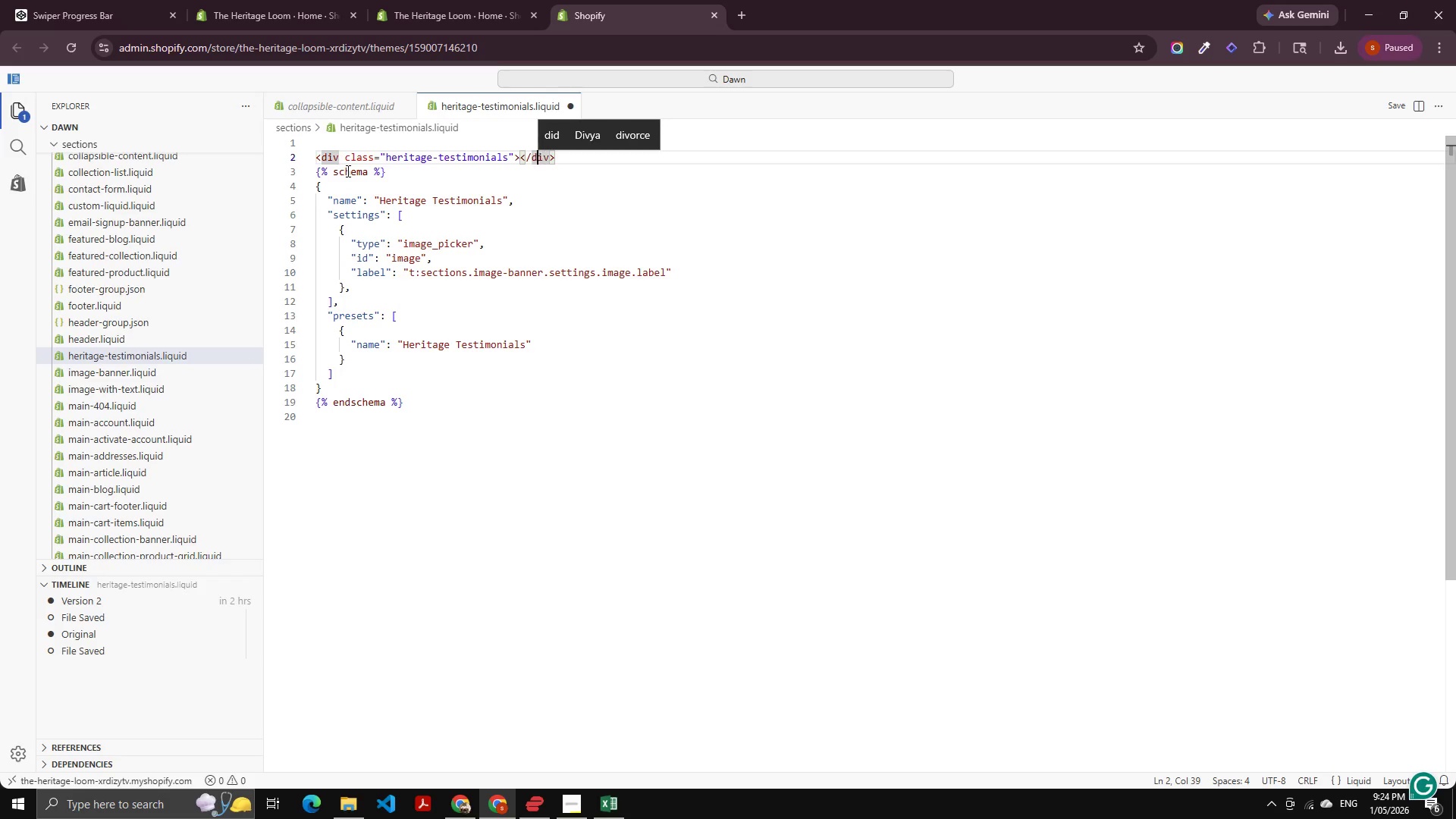 
key(ArrowLeft)
 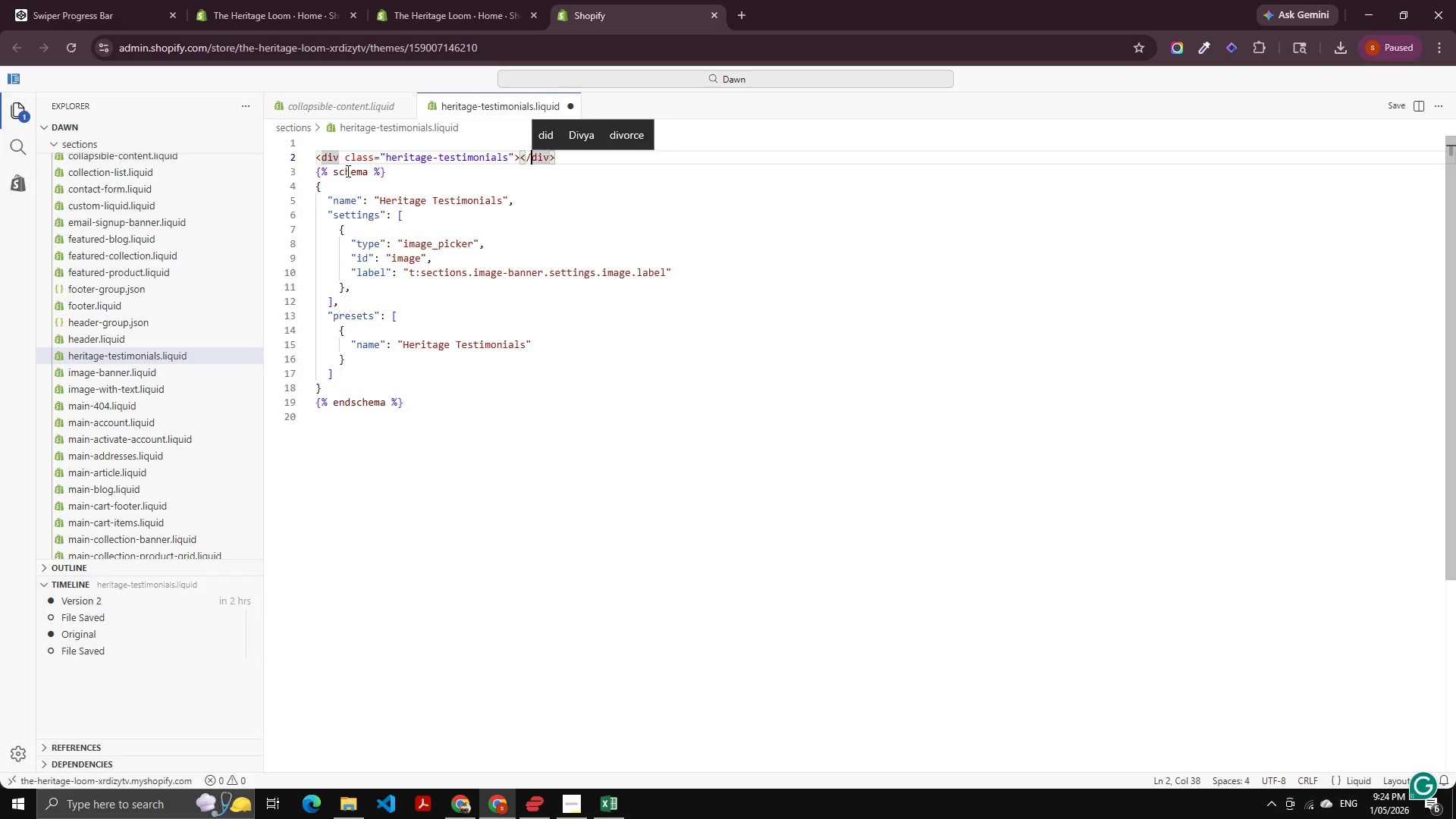 
key(ArrowLeft)
 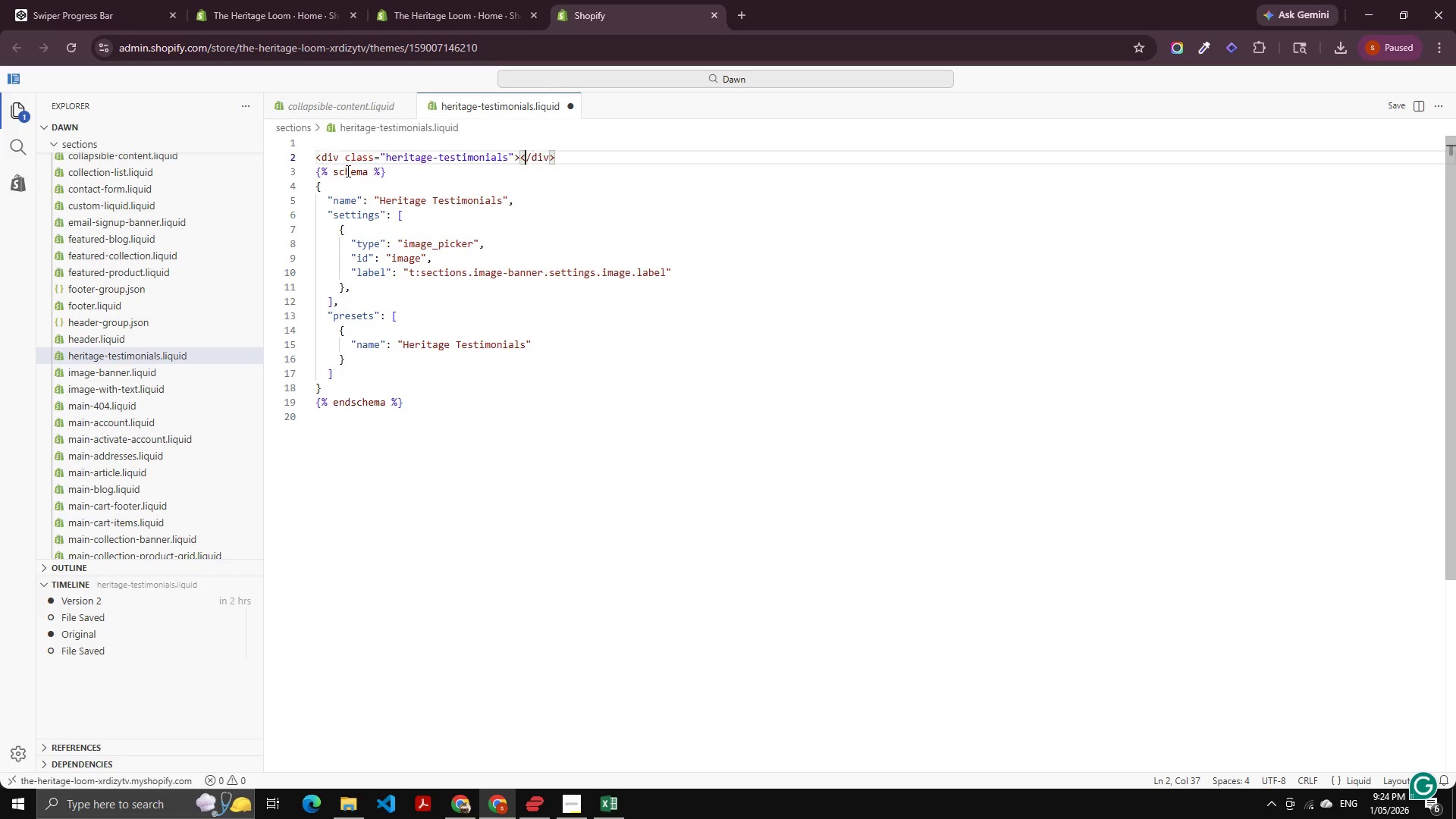 
key(ArrowLeft)
 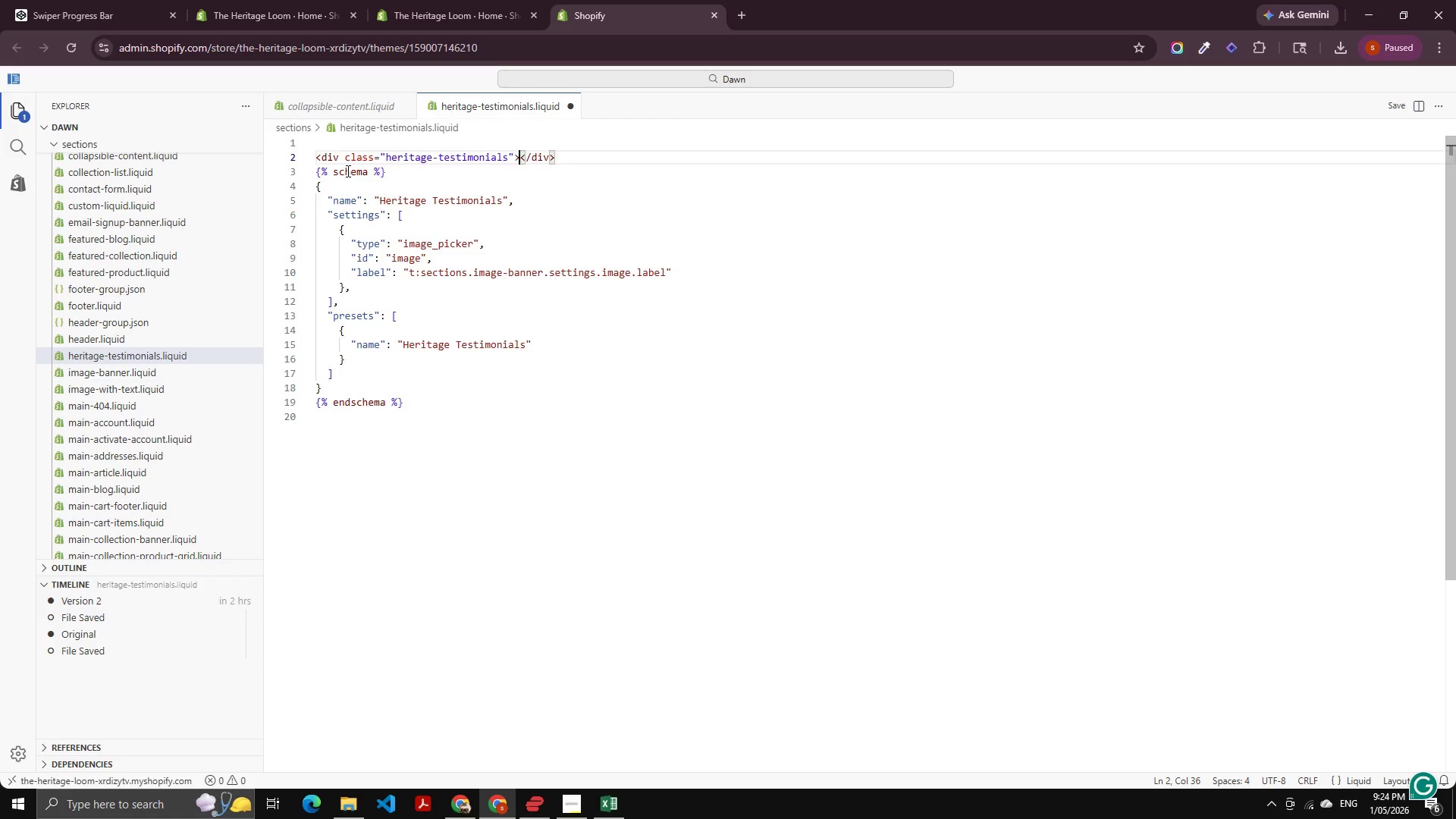 
key(Enter)
 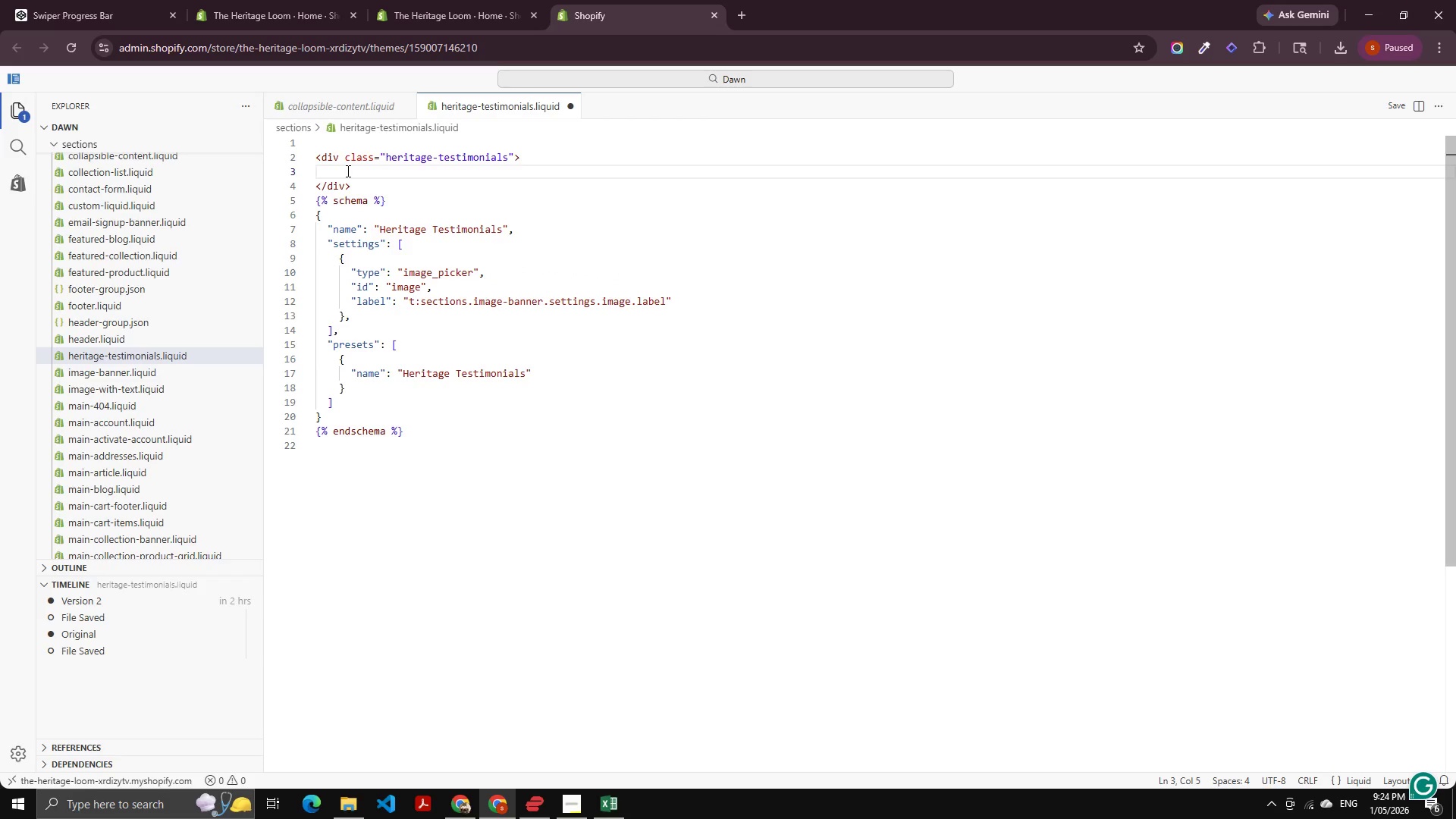 
type(<div class='page-width)
 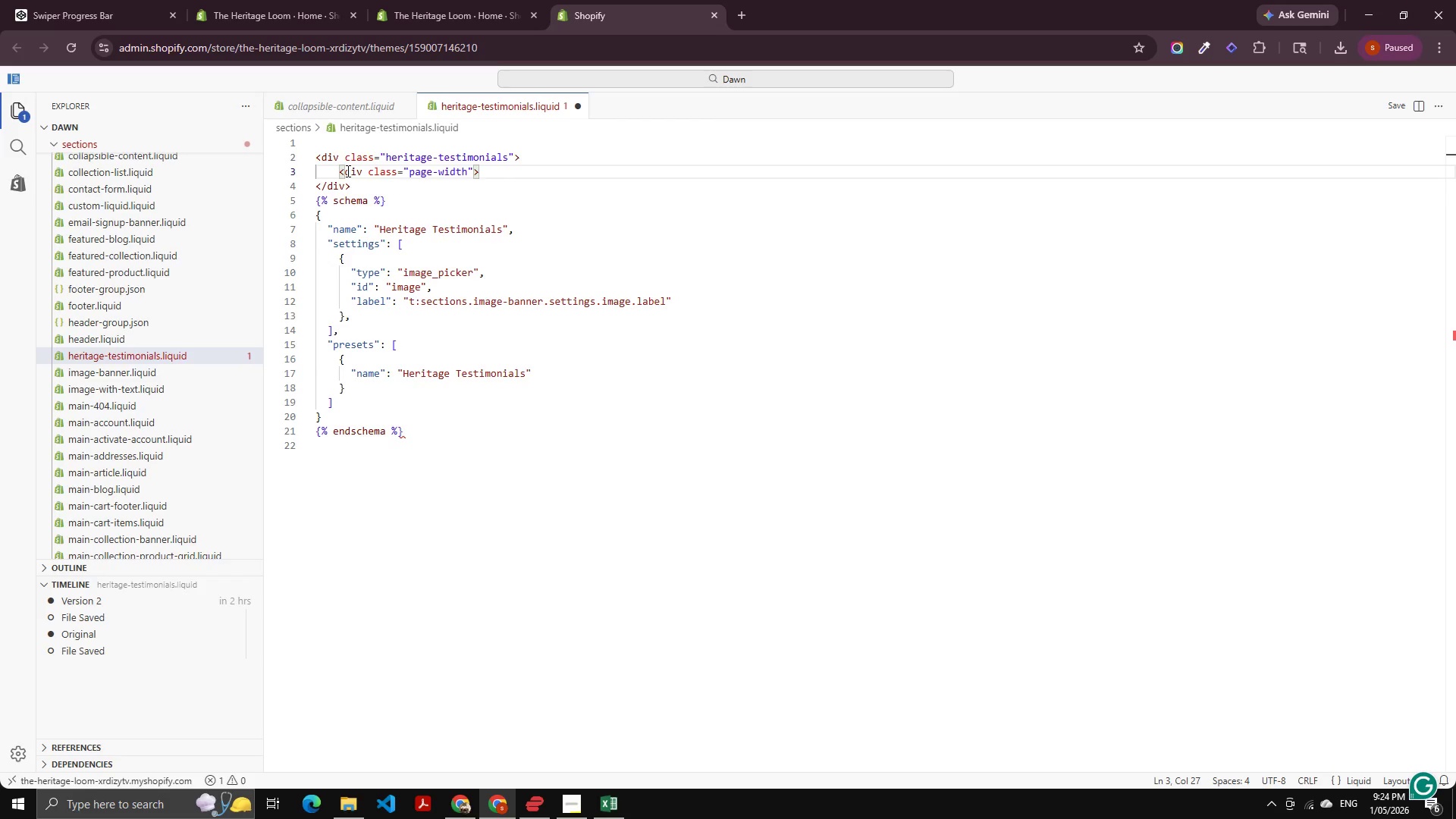 
key(ArrowRight)
 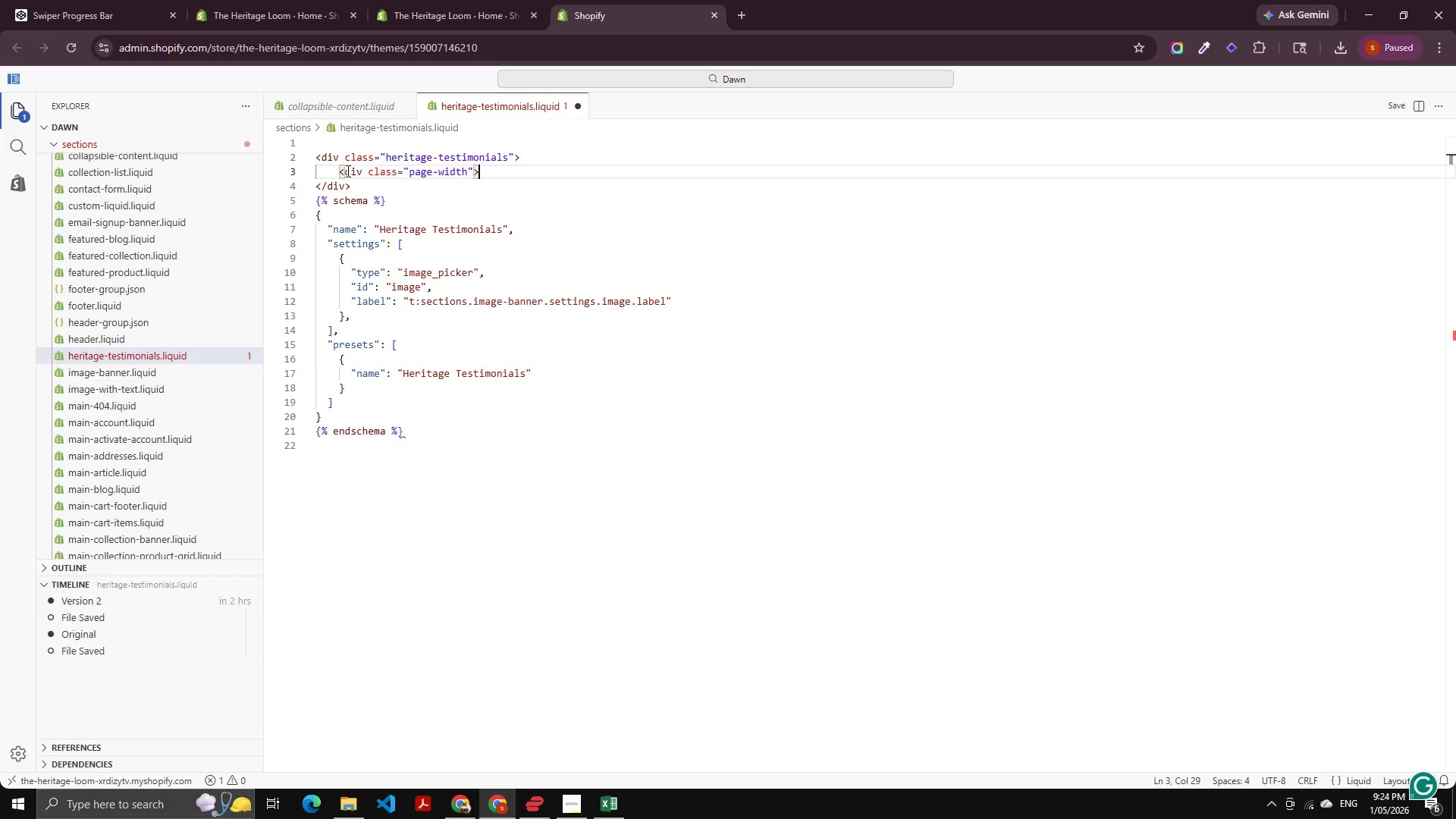 
key(ArrowRight)
 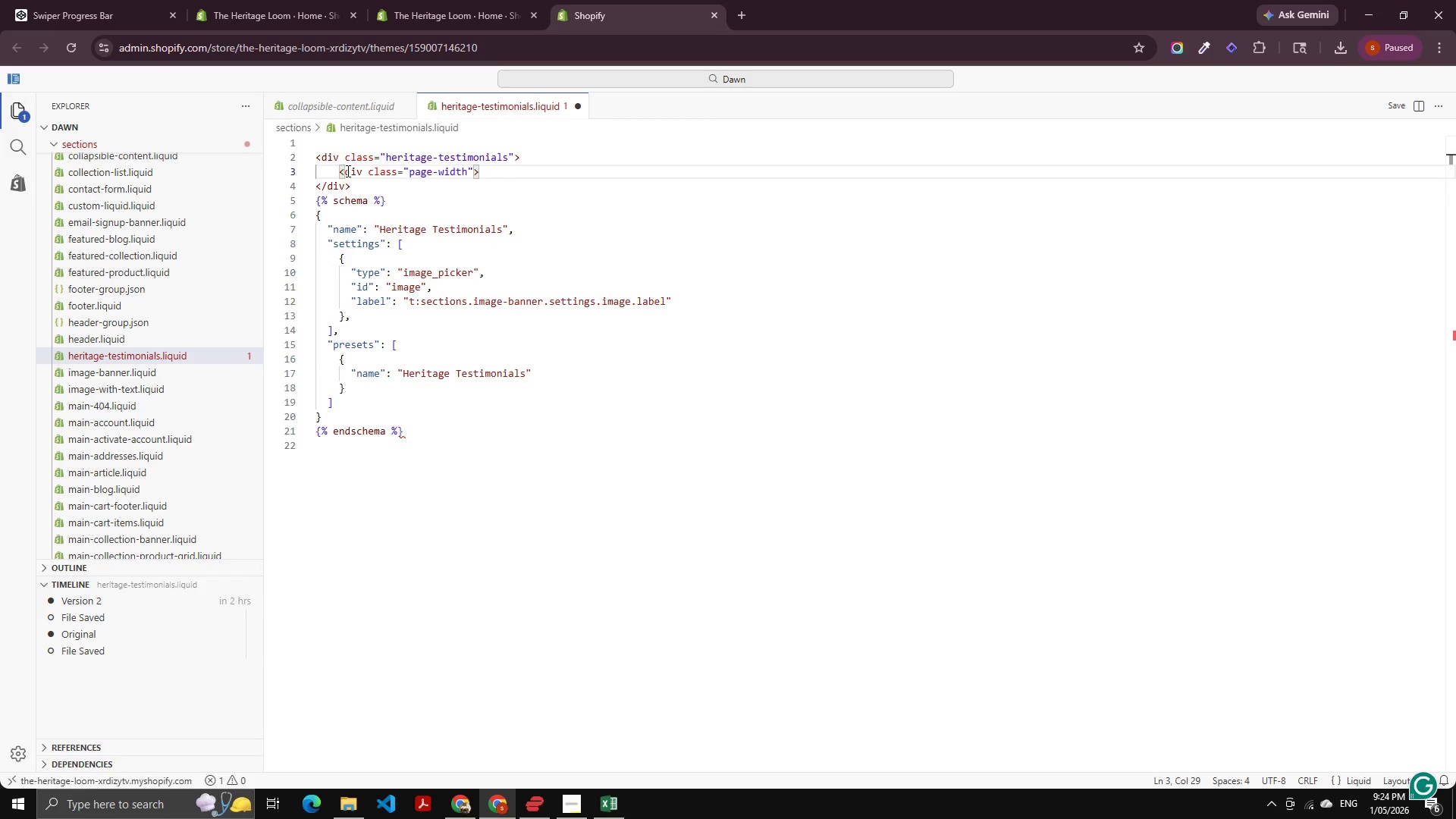 
key(Shift+Comma)
 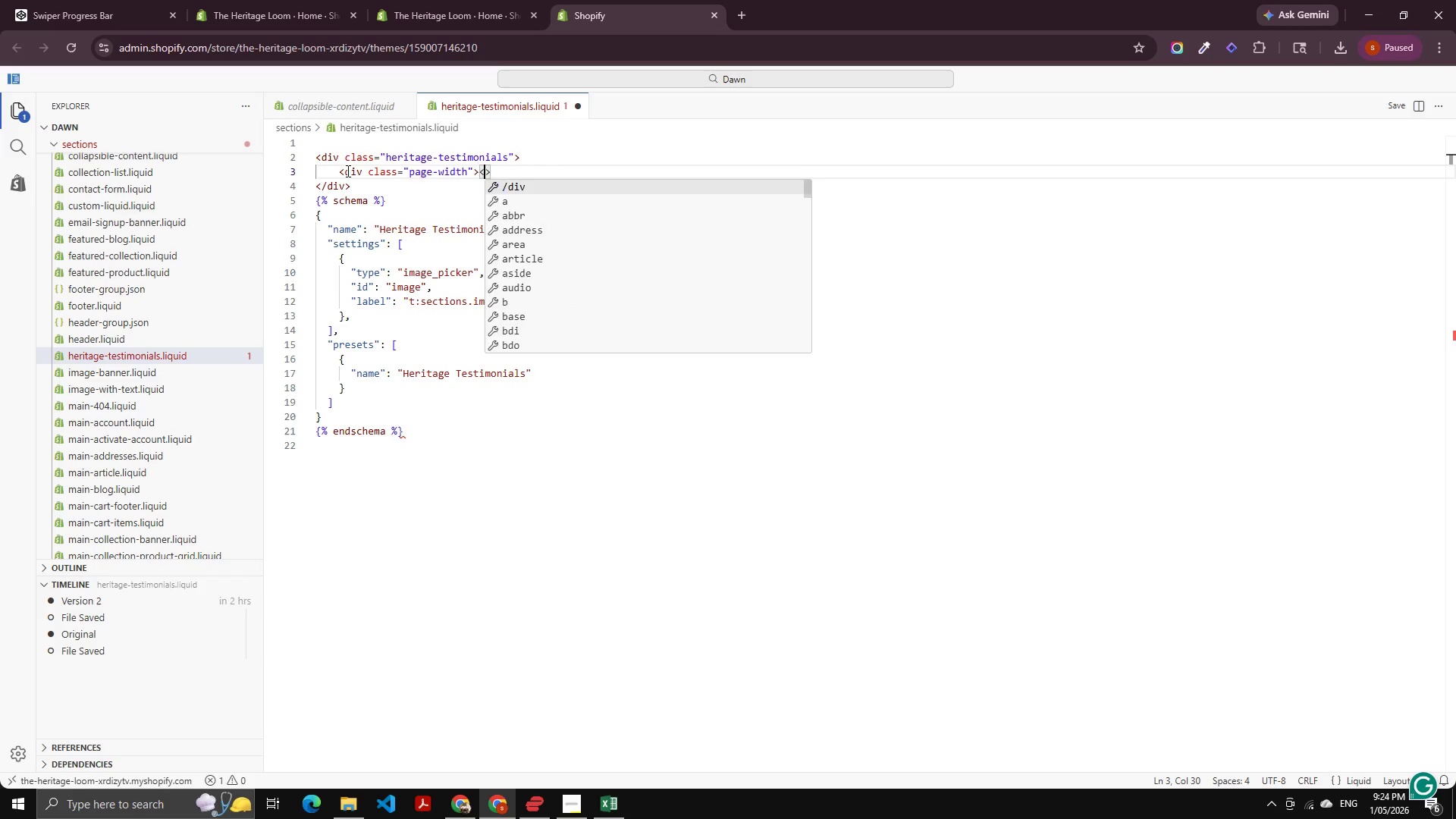 
key(Slash)
 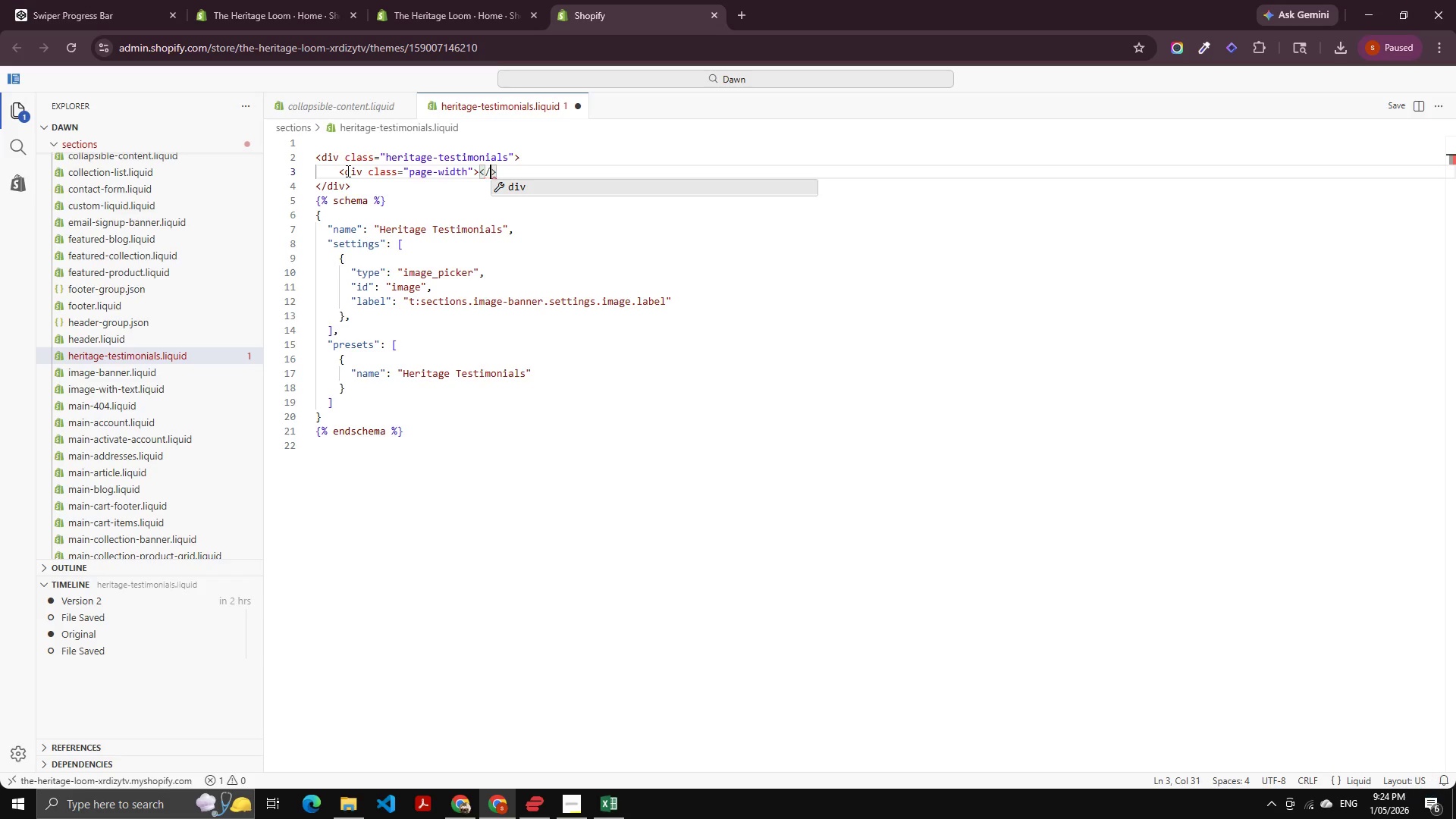 
key(Enter)
 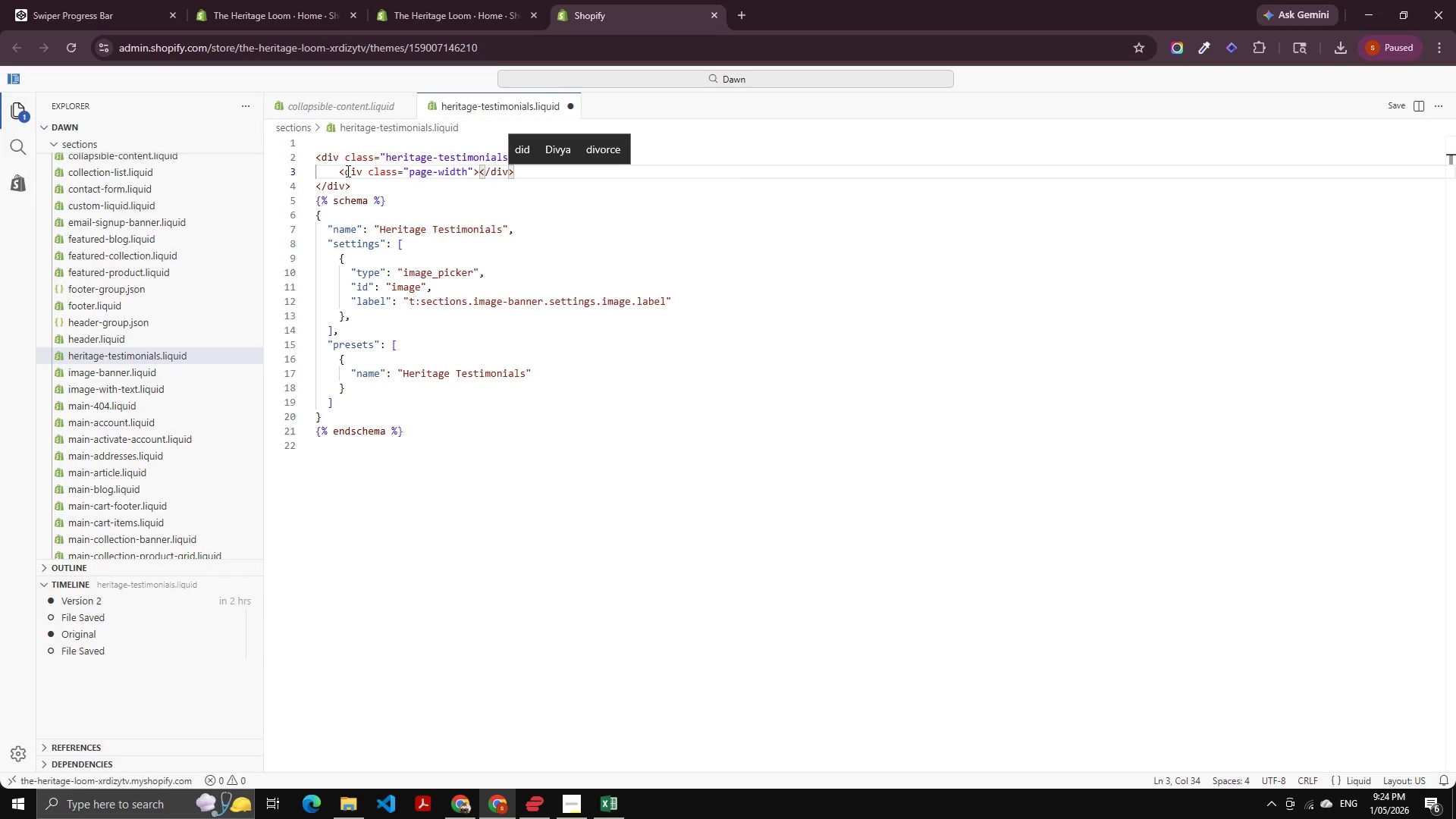 
key(ArrowLeft)
 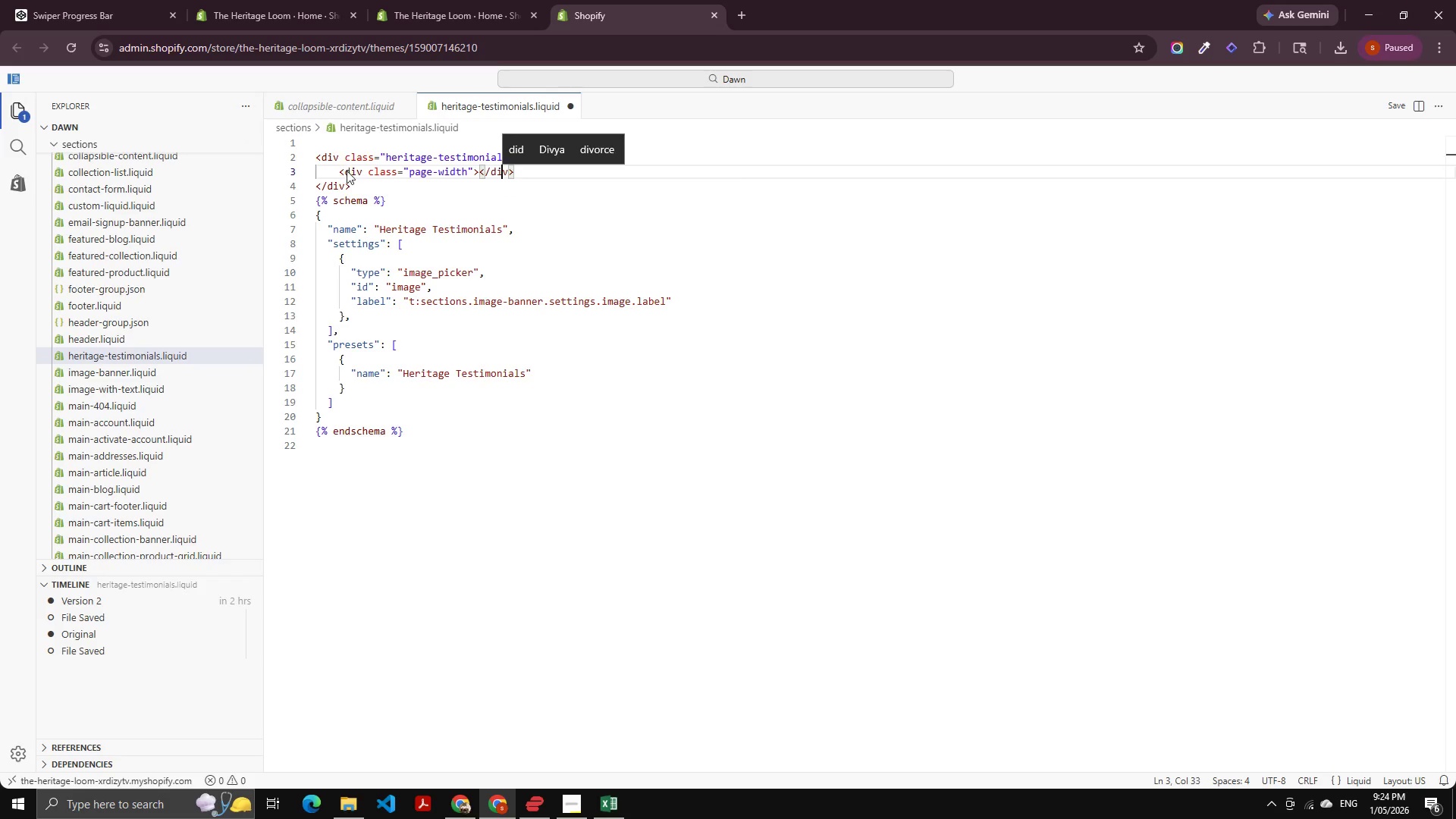 
key(ArrowLeft)
 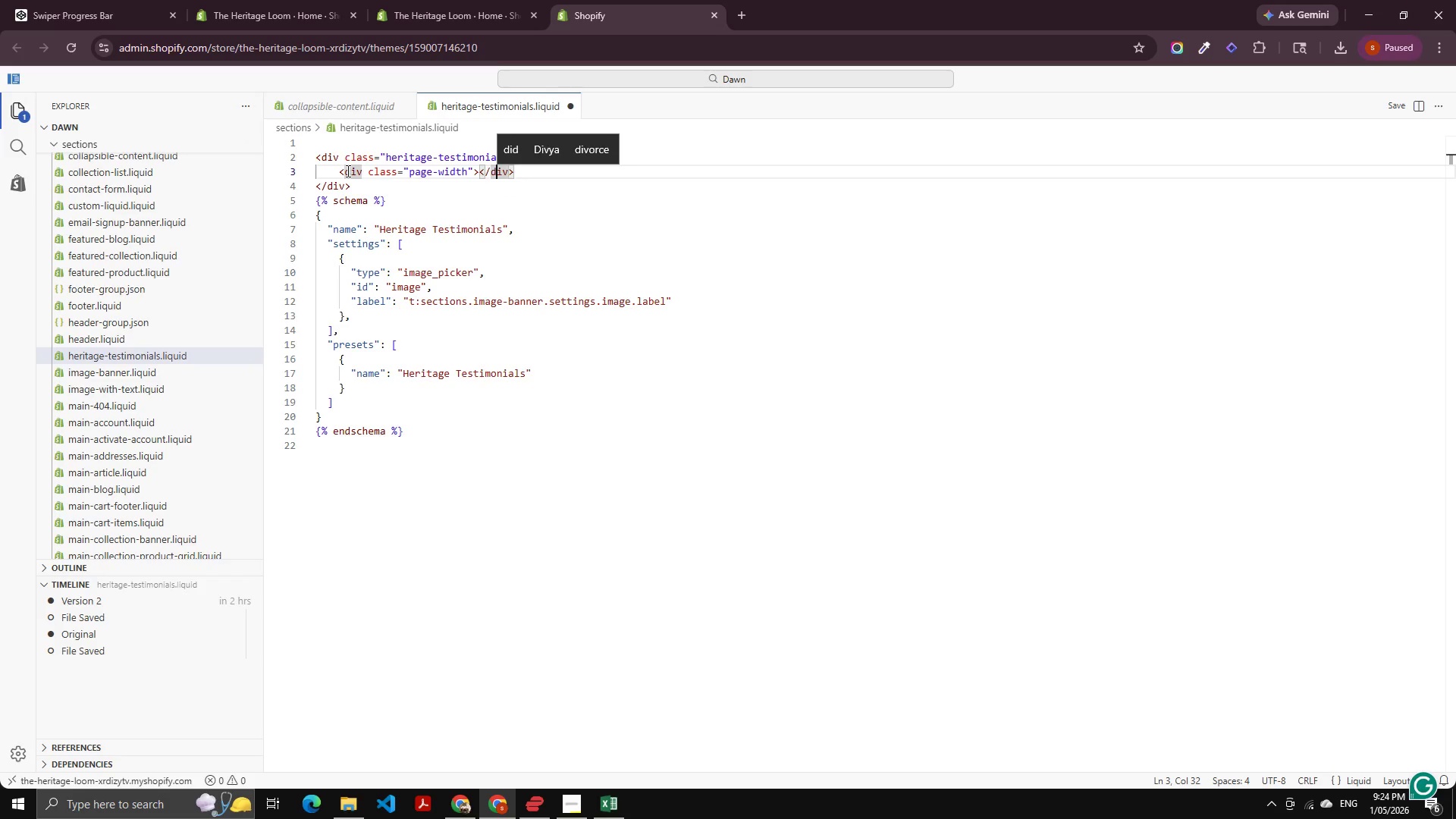 
key(ArrowLeft)
 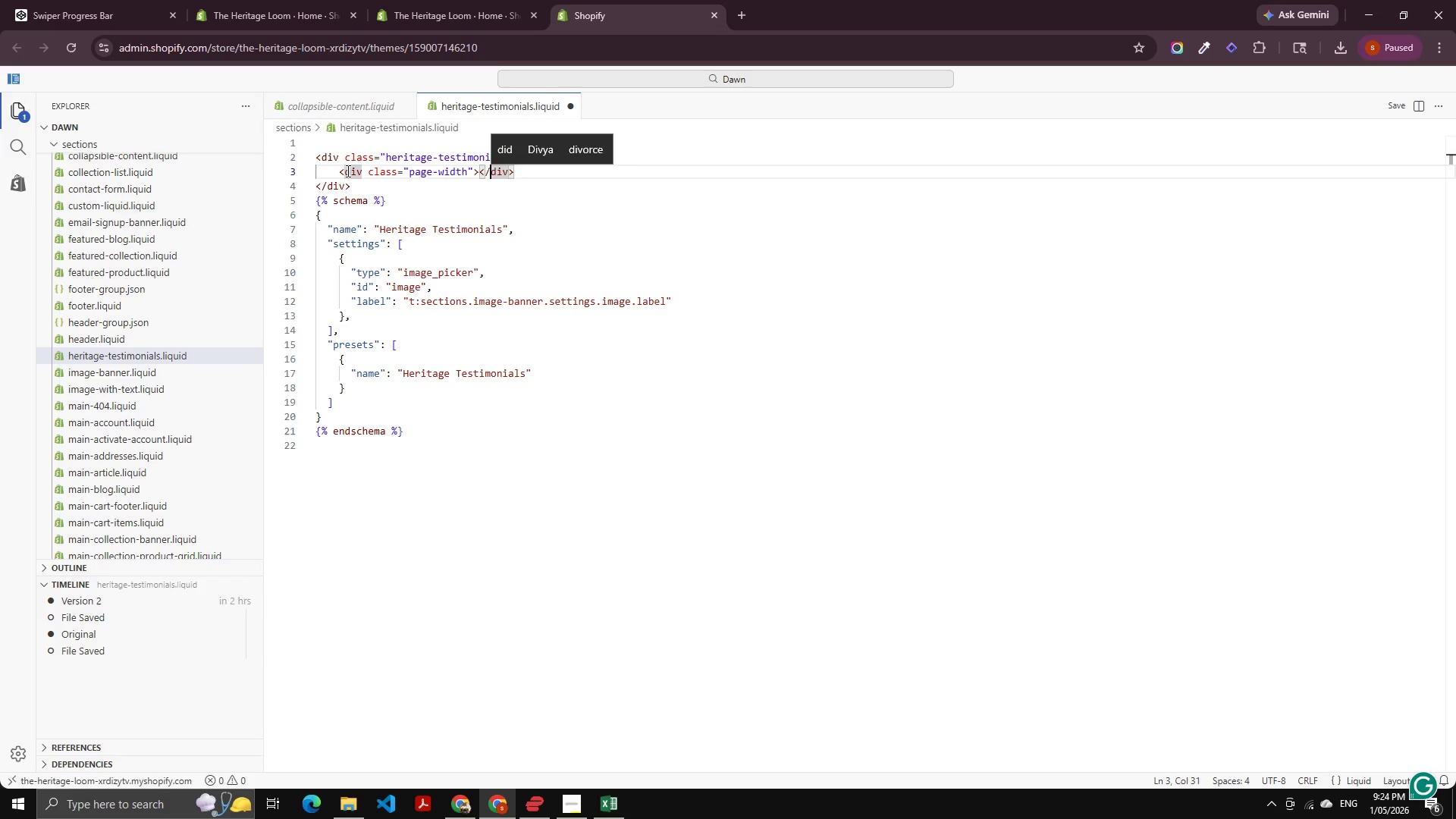 
key(ArrowLeft)
 